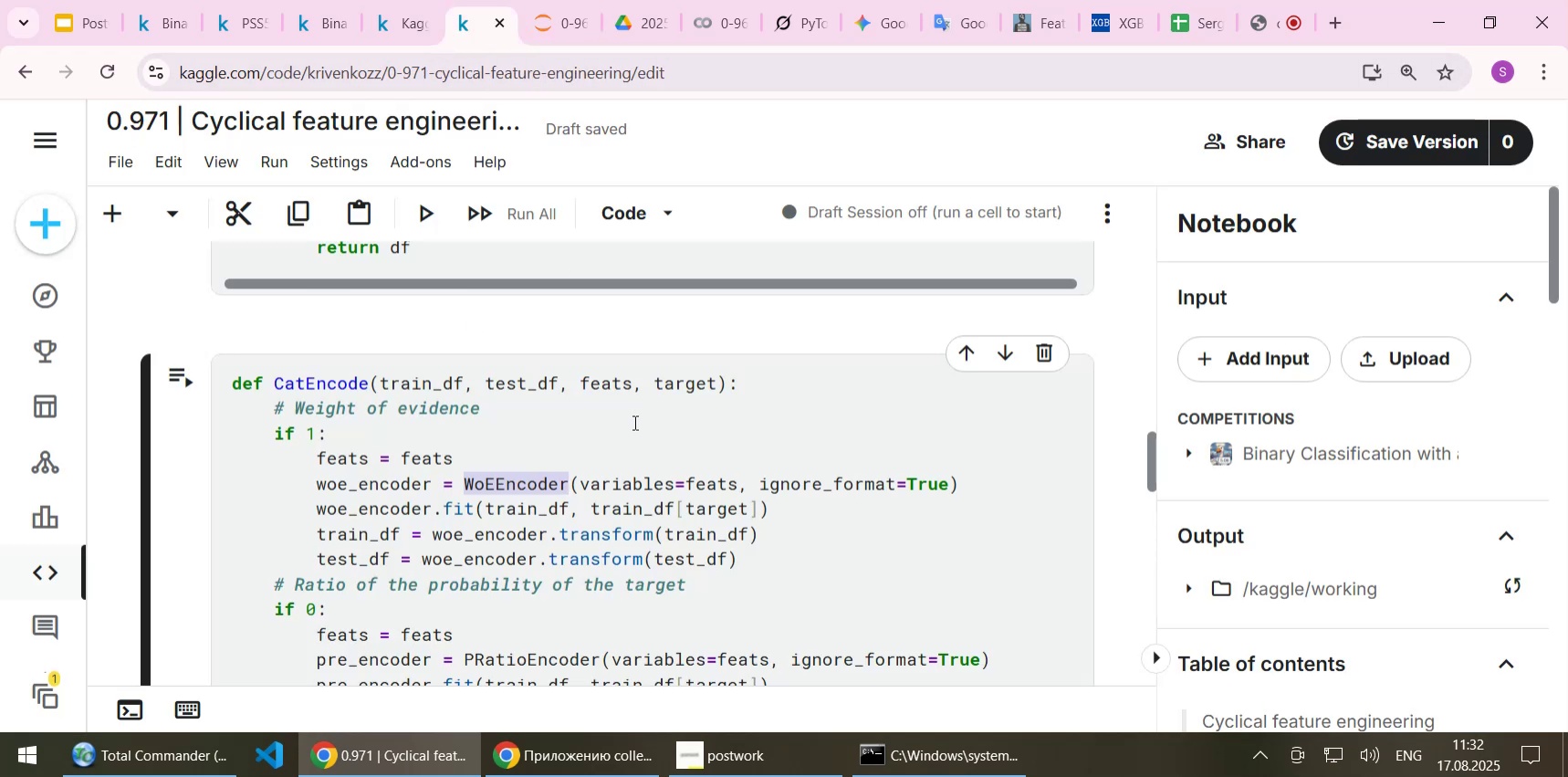 
scroll: coordinate [625, 425], scroll_direction: up, amount: 7.0
 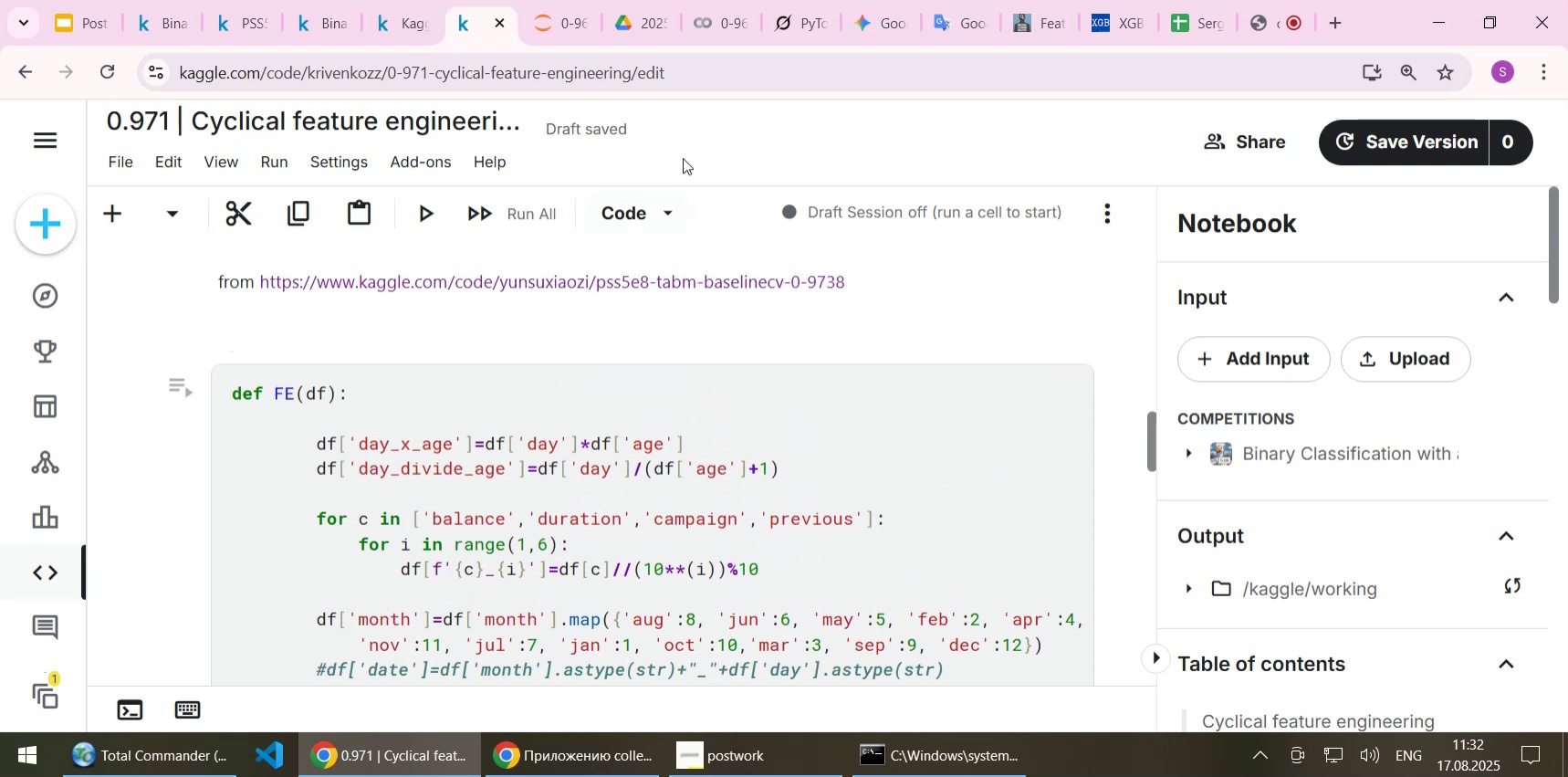 
left_click([791, 29])
 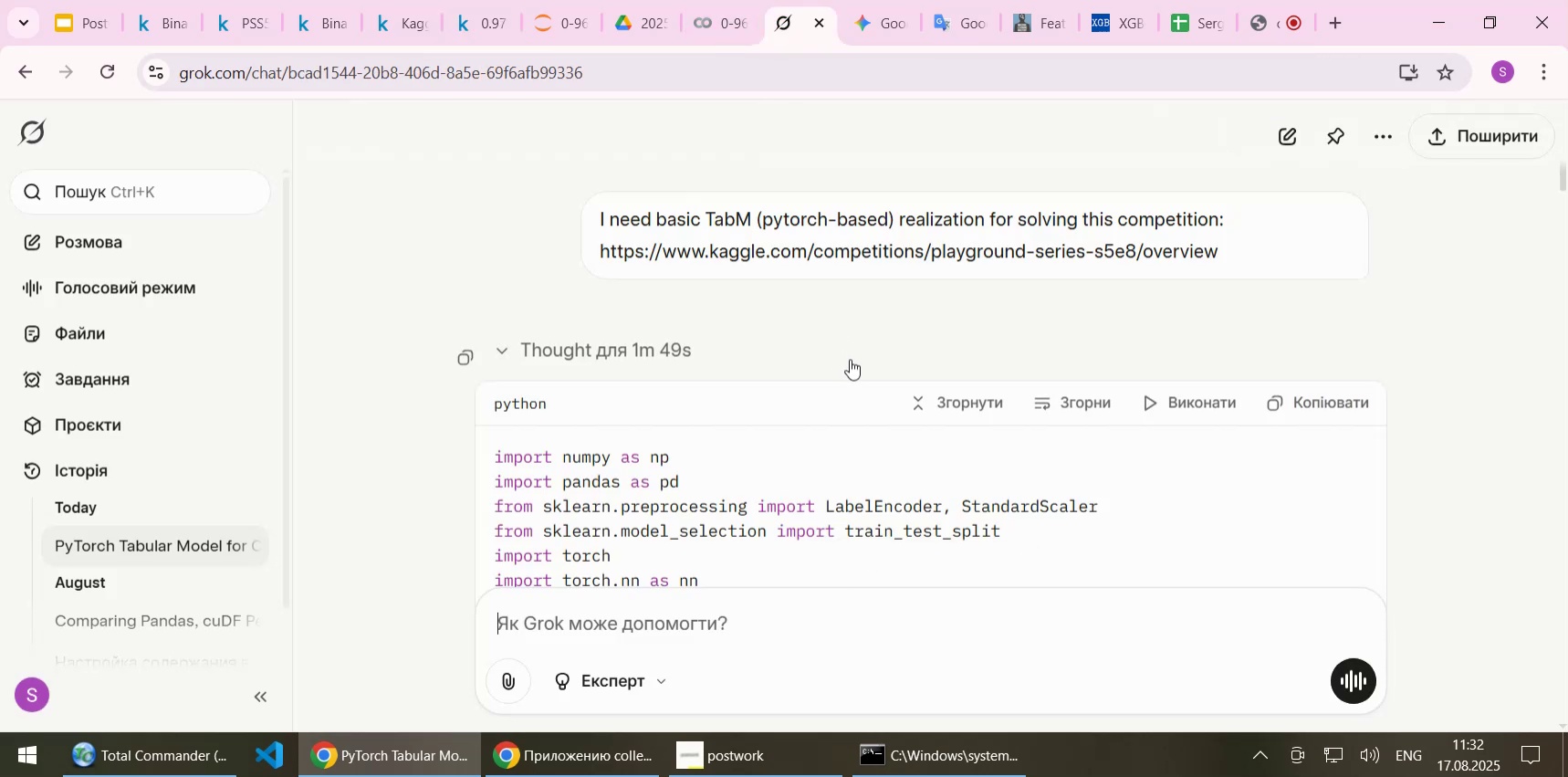 
left_click([818, 491])
 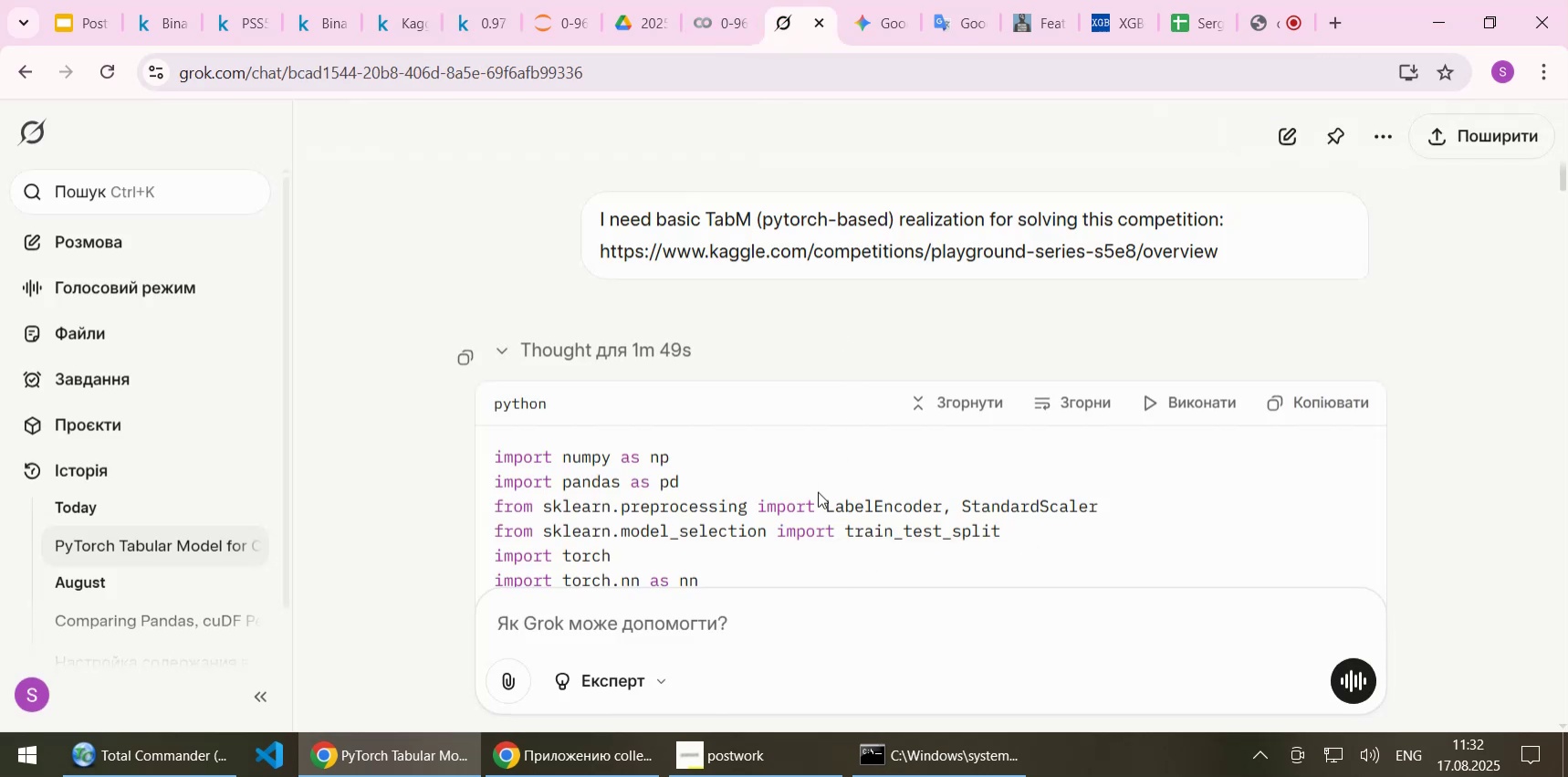 
scroll: coordinate [824, 478], scroll_direction: down, amount: 2.0
 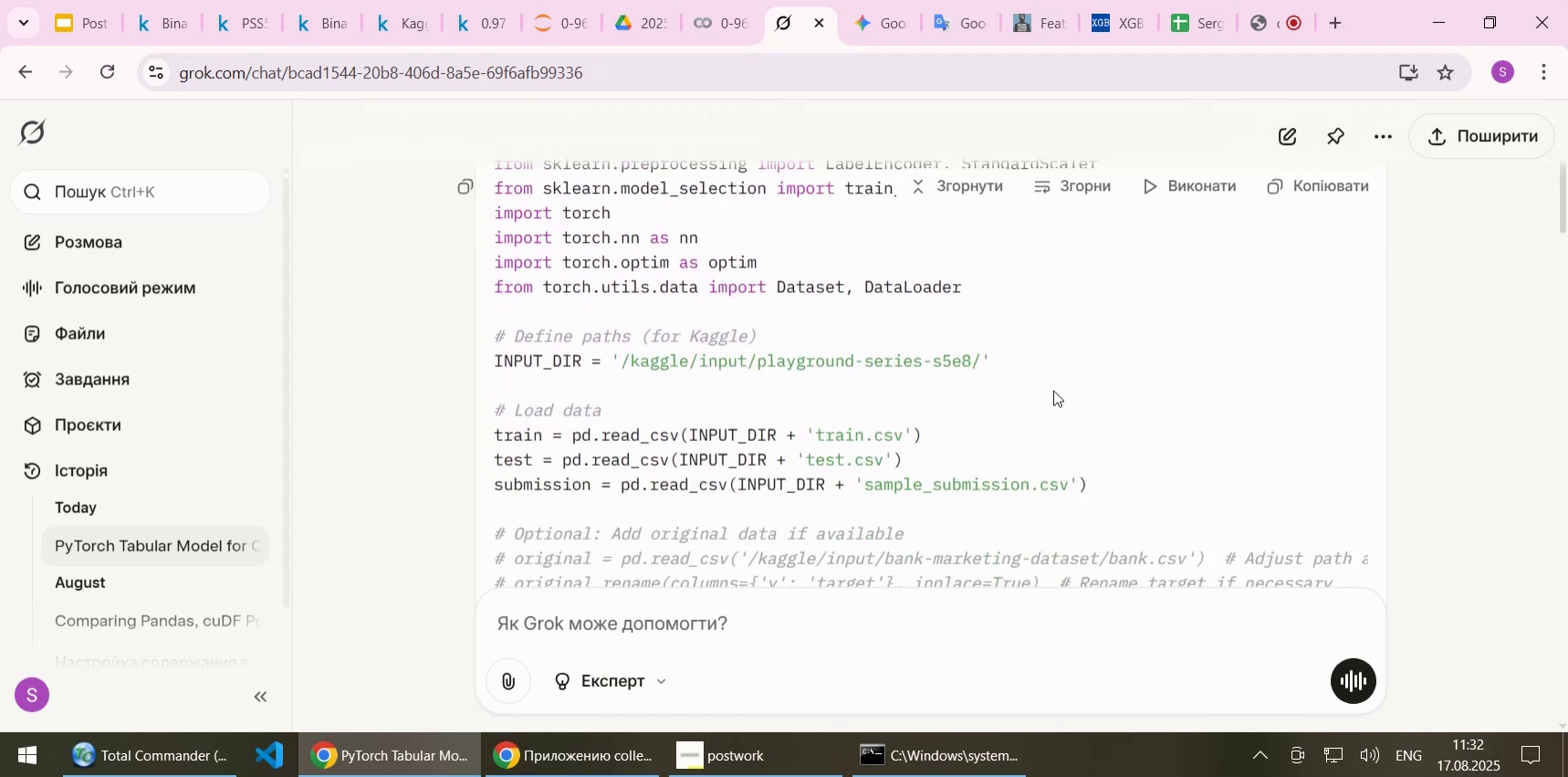 
wait(5.38)
 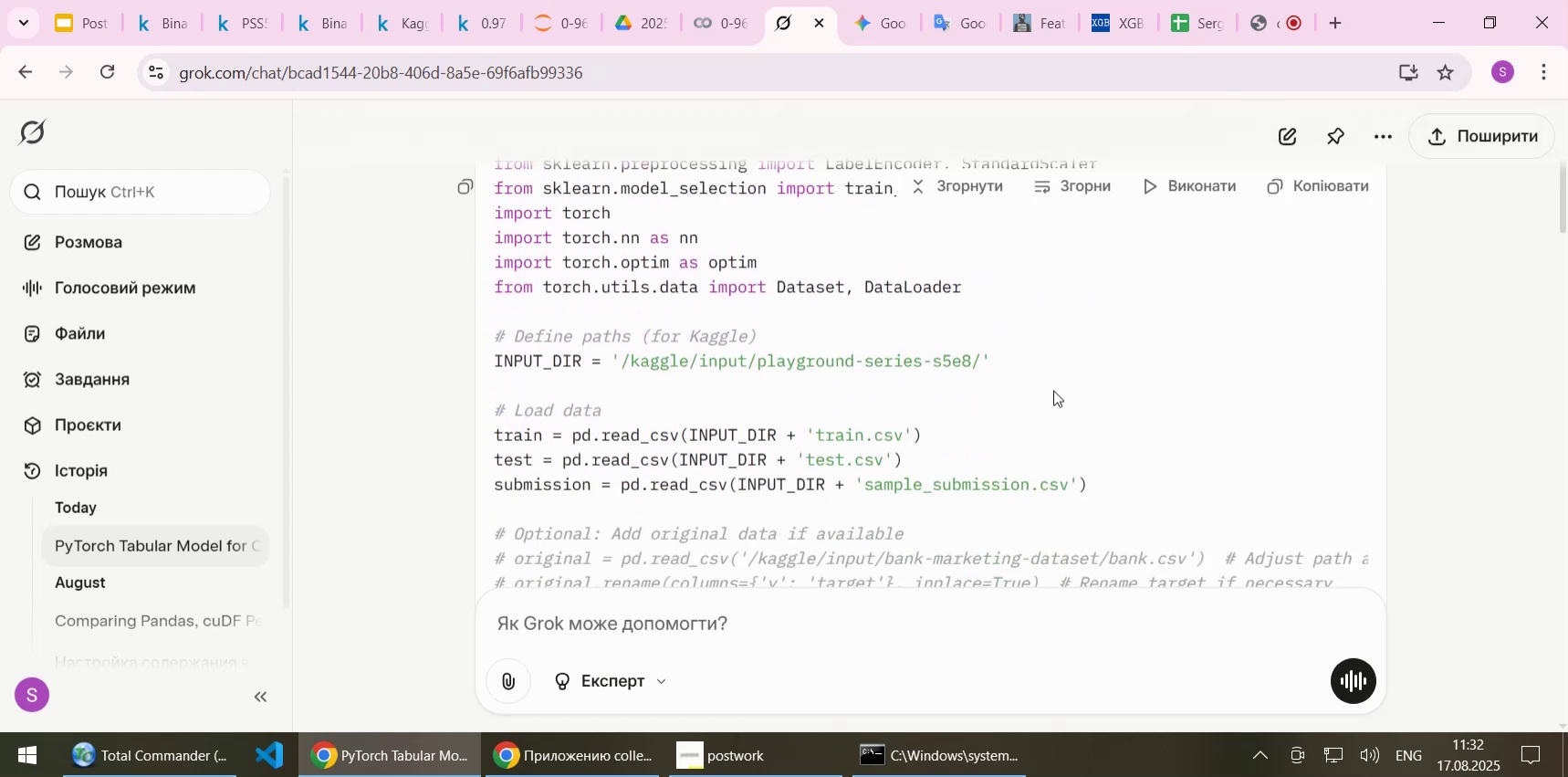 
scroll: coordinate [1053, 390], scroll_direction: down, amount: 1.0
 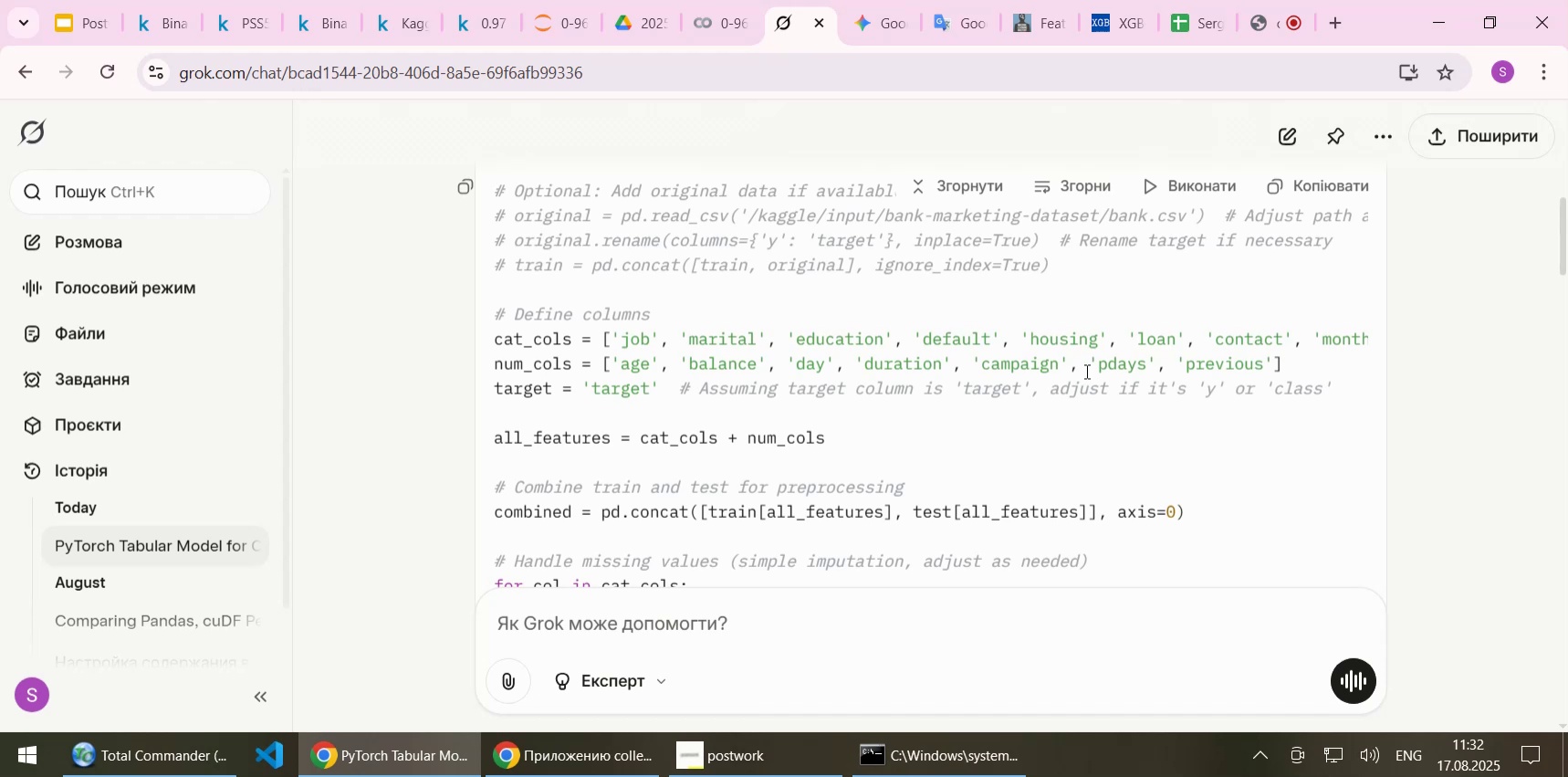 
scroll: coordinate [1085, 371], scroll_direction: up, amount: 1.0
 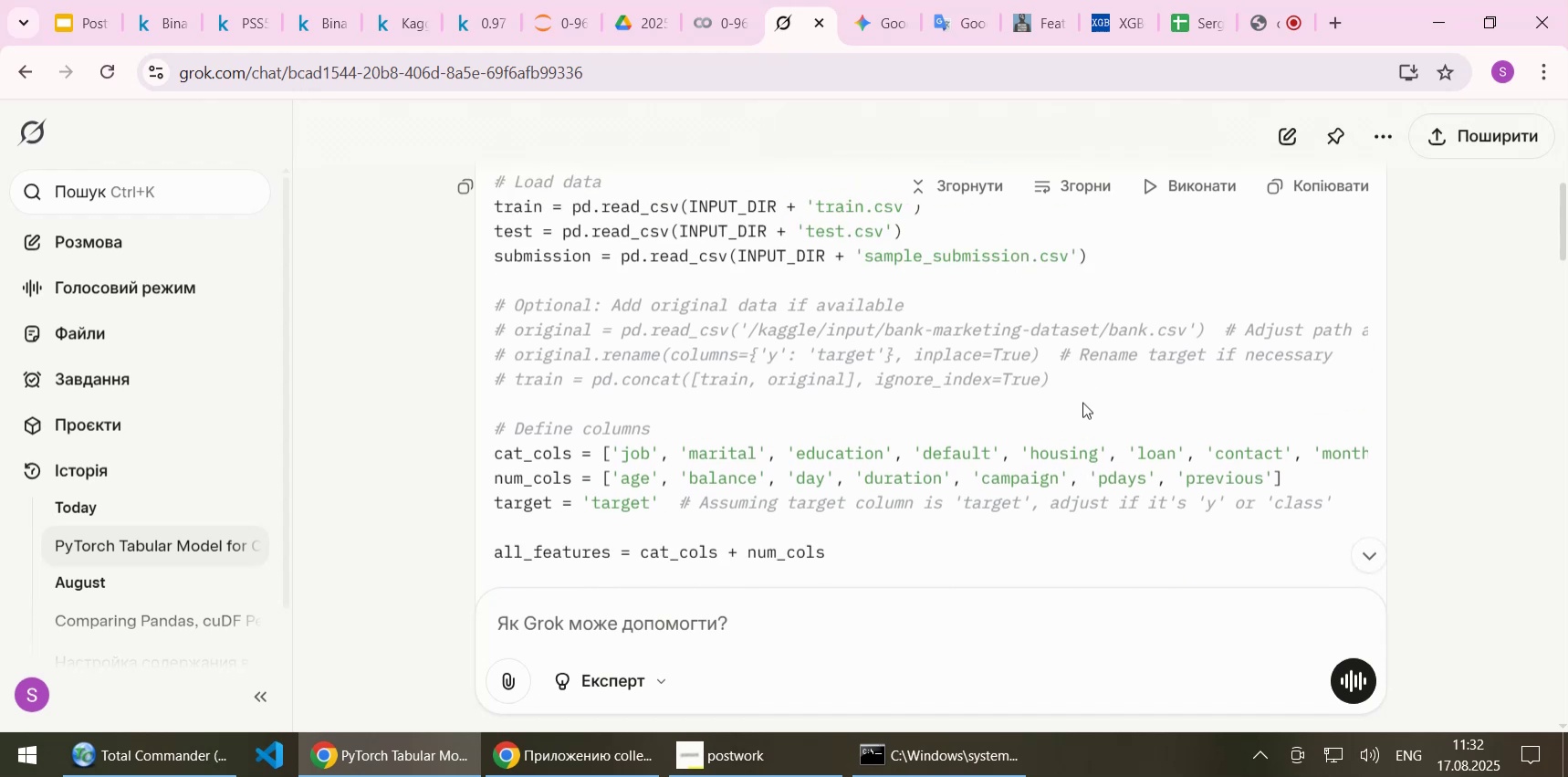 
scroll: coordinate [1082, 402], scroll_direction: down, amount: 3.0
 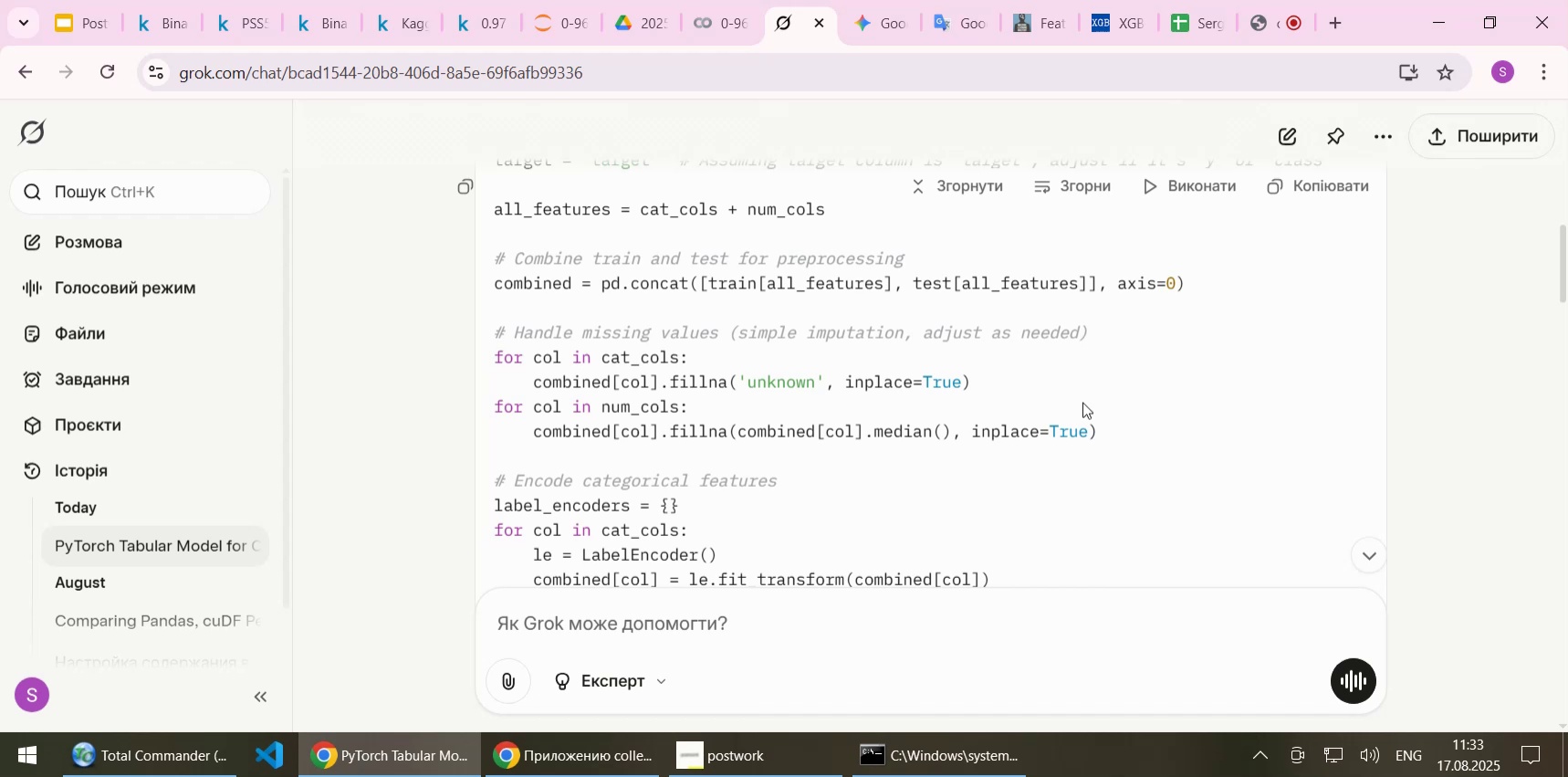 
wait(10.66)
 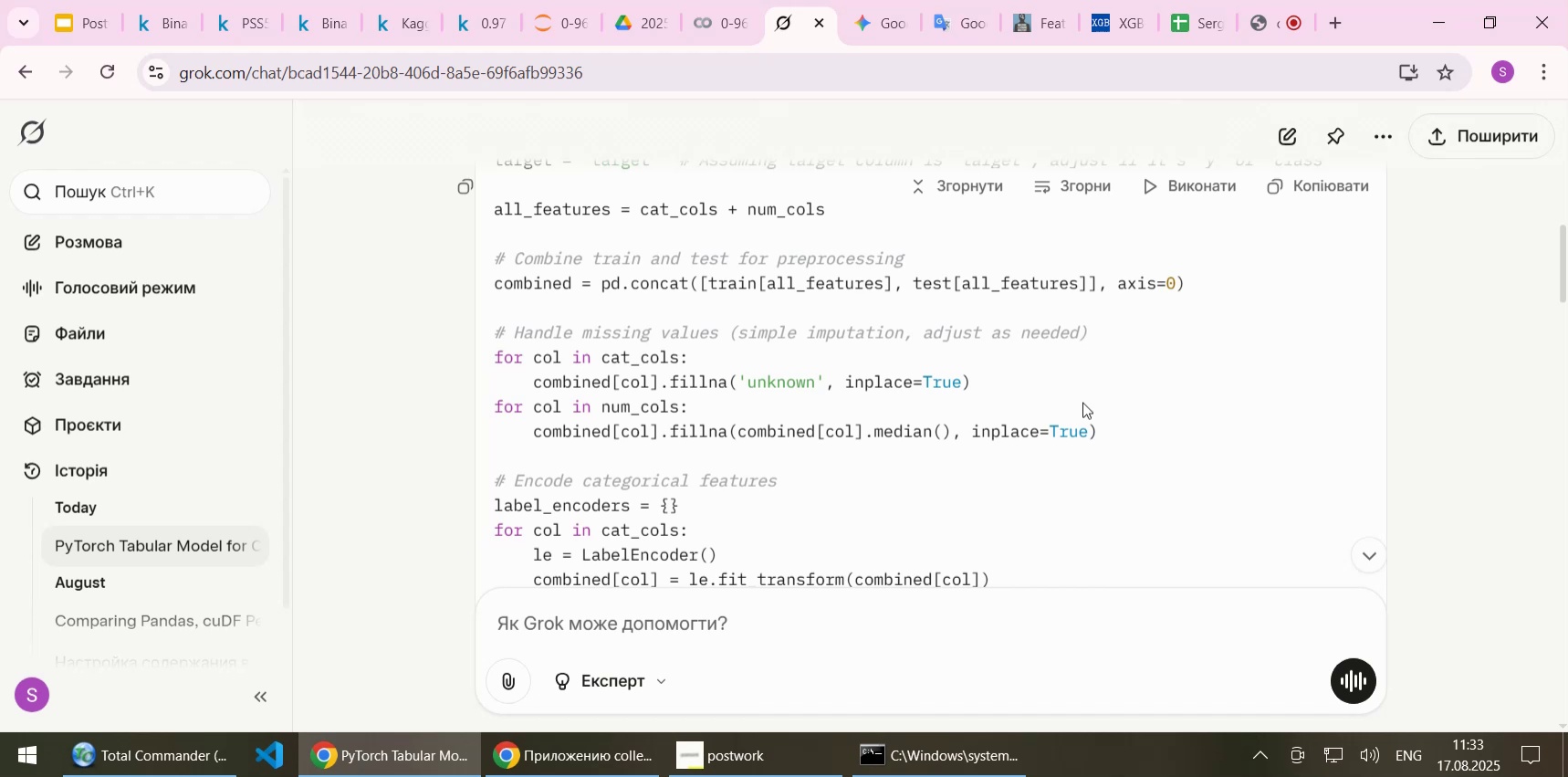 
scroll: coordinate [1080, 406], scroll_direction: down, amount: 2.0
 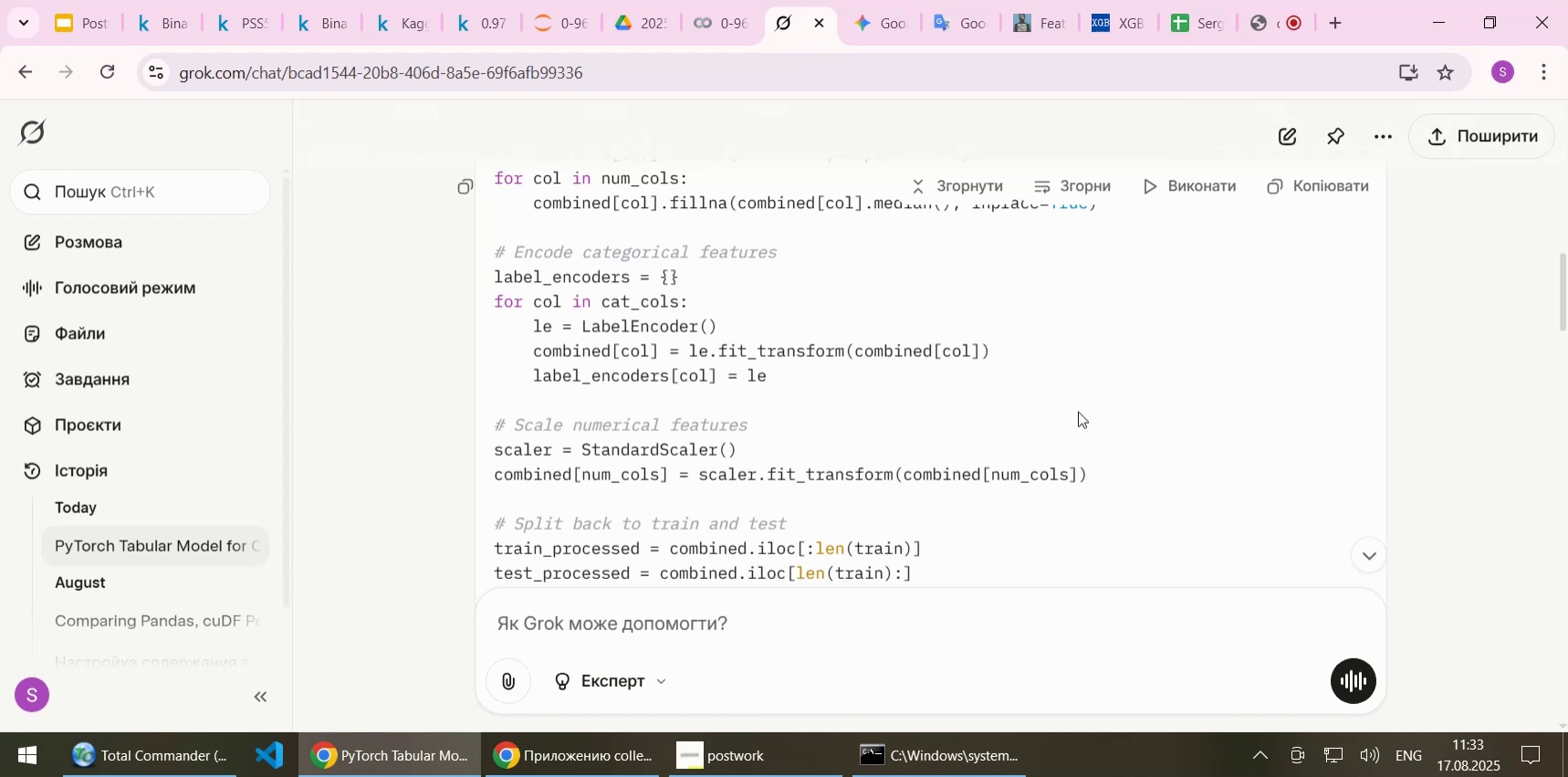 
wait(7.82)
 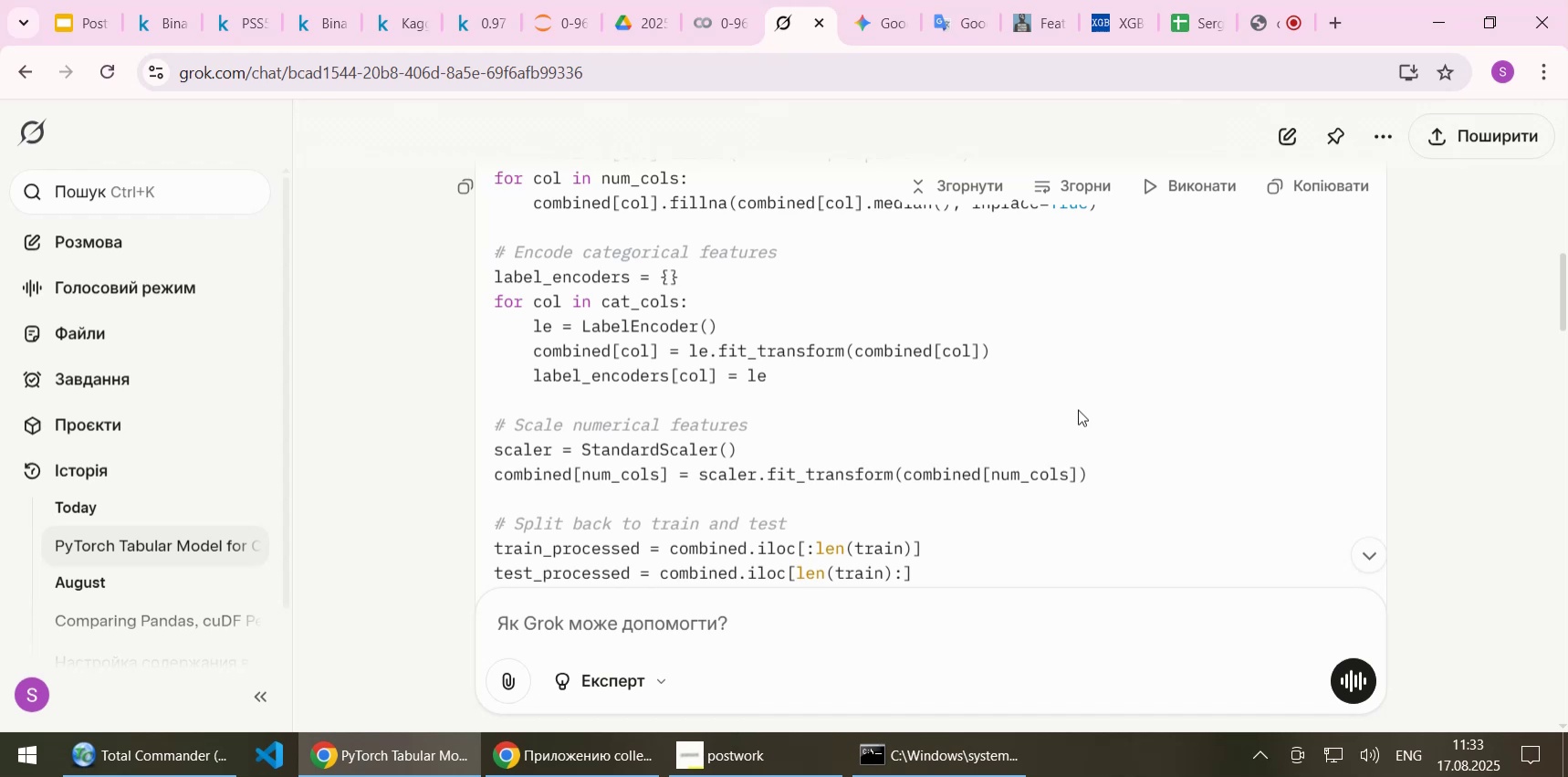 
scroll: coordinate [1072, 416], scroll_direction: up, amount: 4.0
 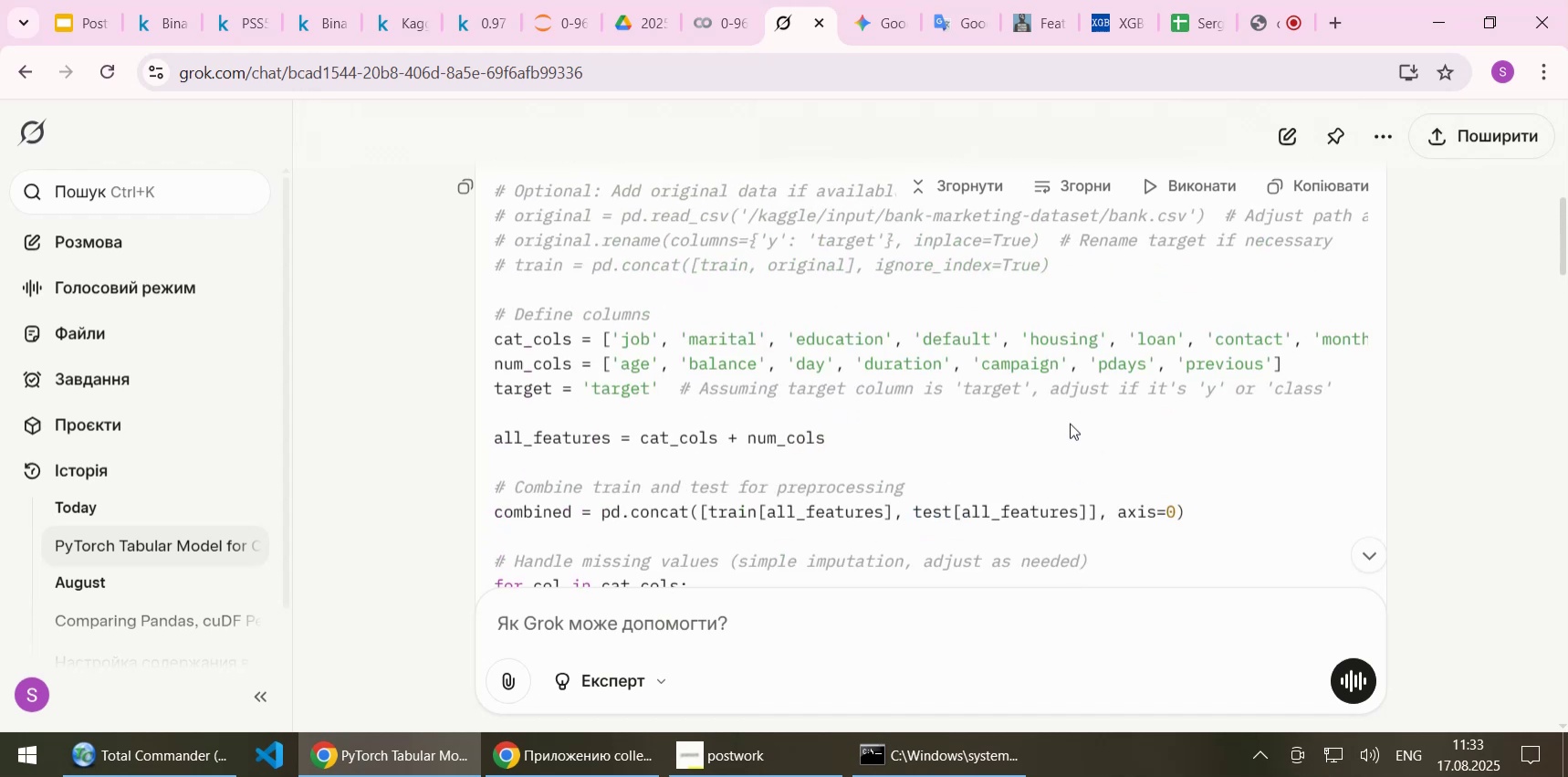 
wait(10.77)
 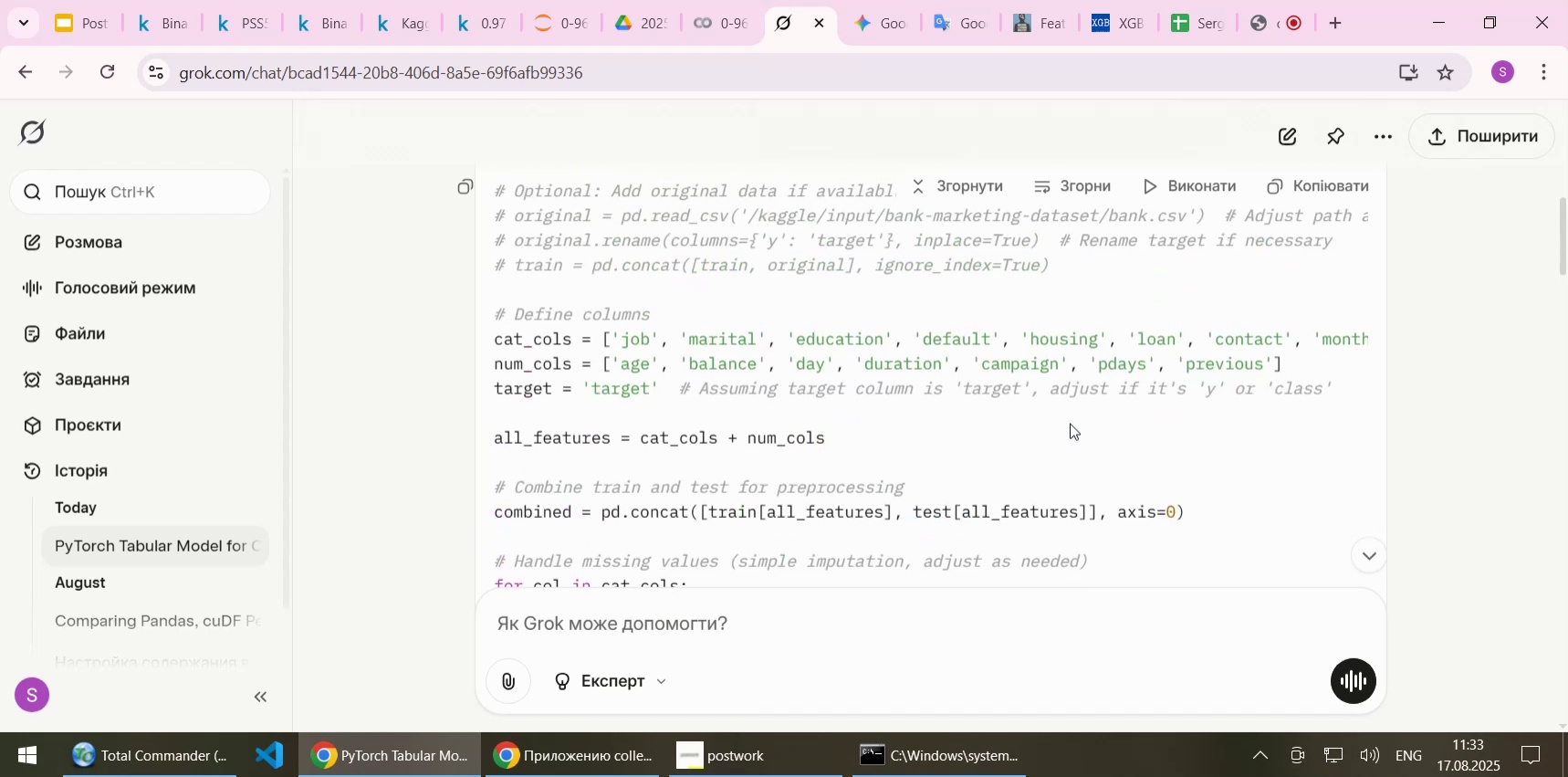 
scroll: coordinate [1068, 426], scroll_direction: down, amount: 3.0
 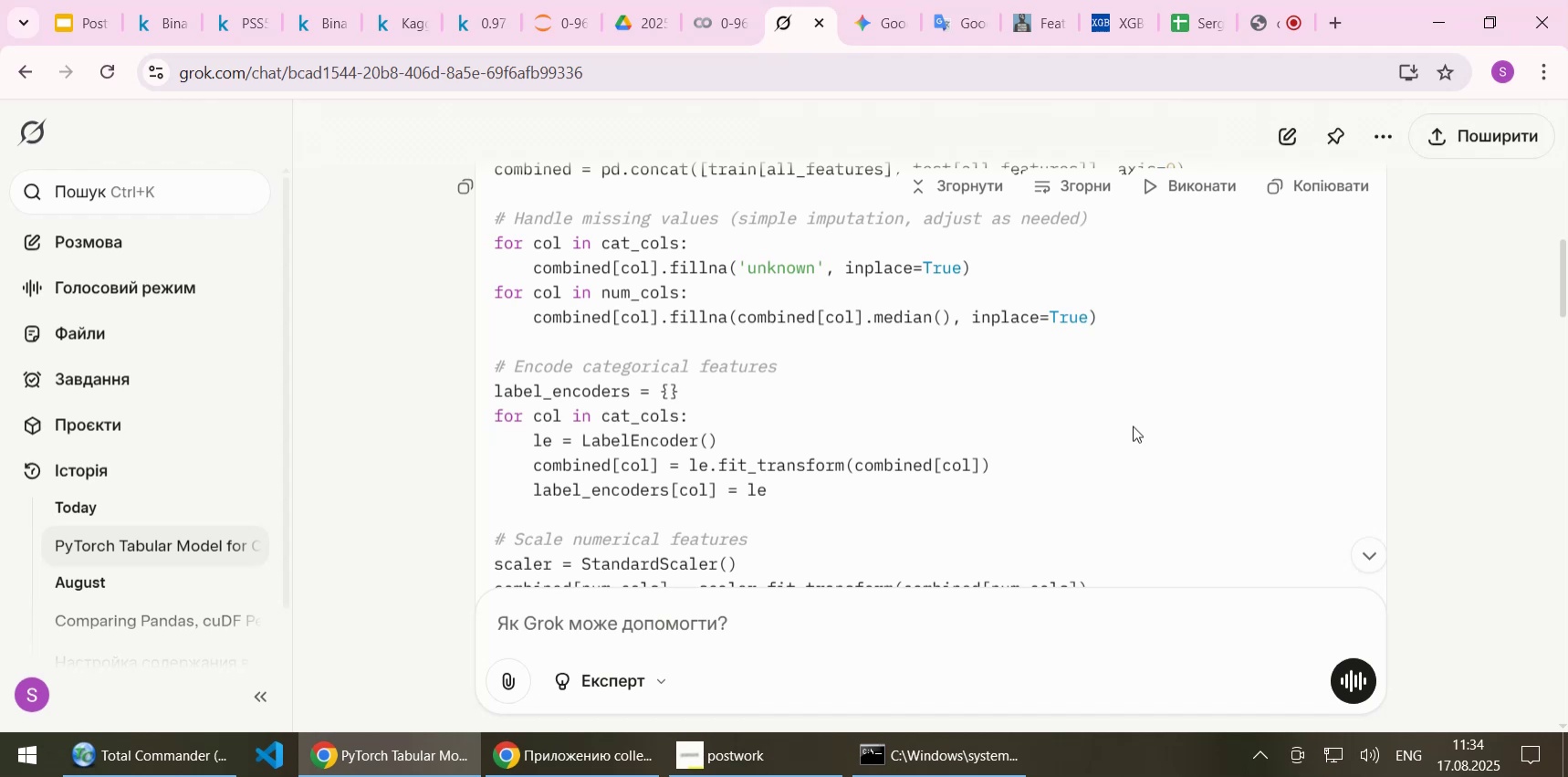 
wait(69.94)
 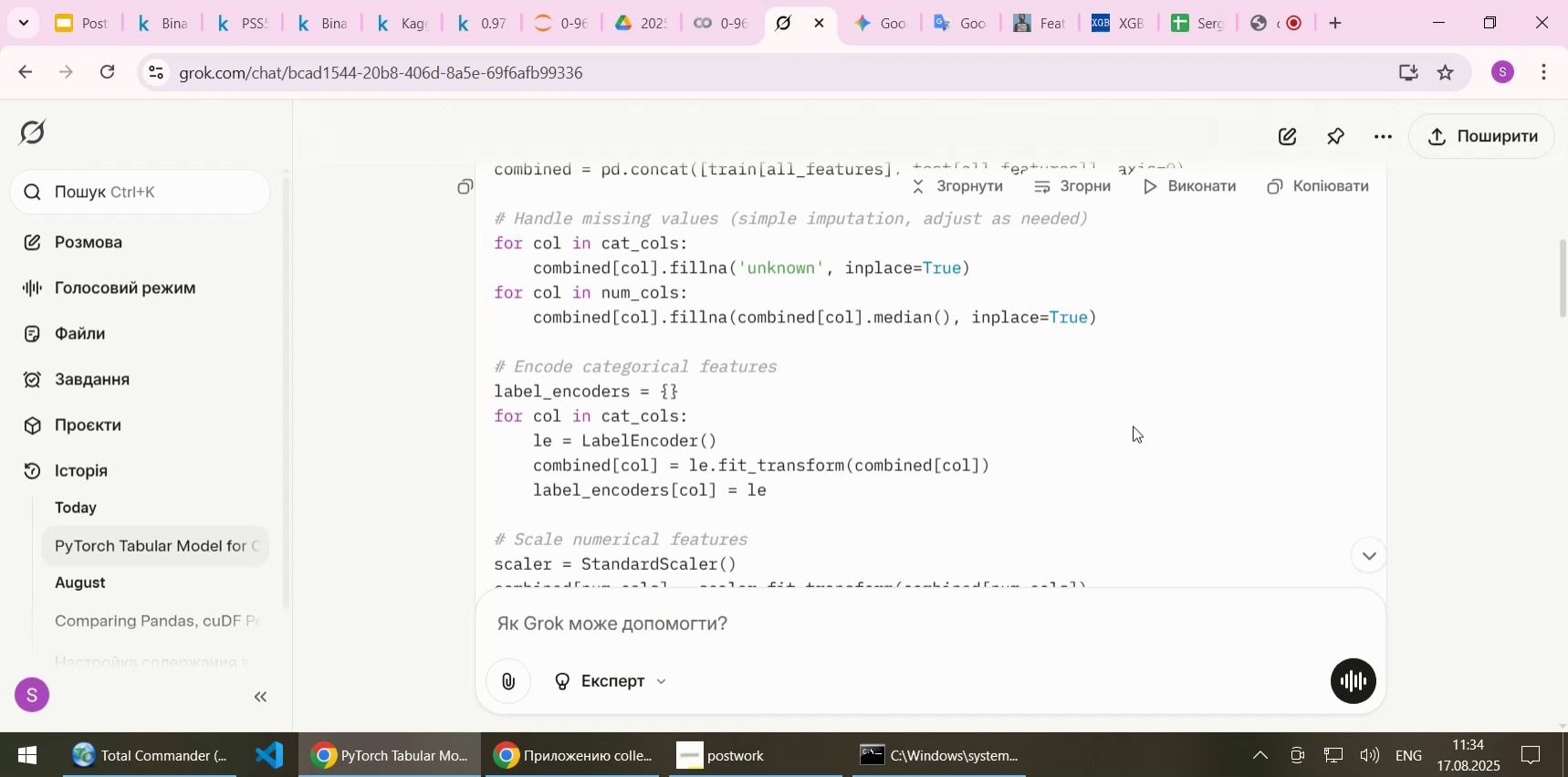 
scroll: coordinate [1103, 319], scroll_direction: down, amount: 2.0
 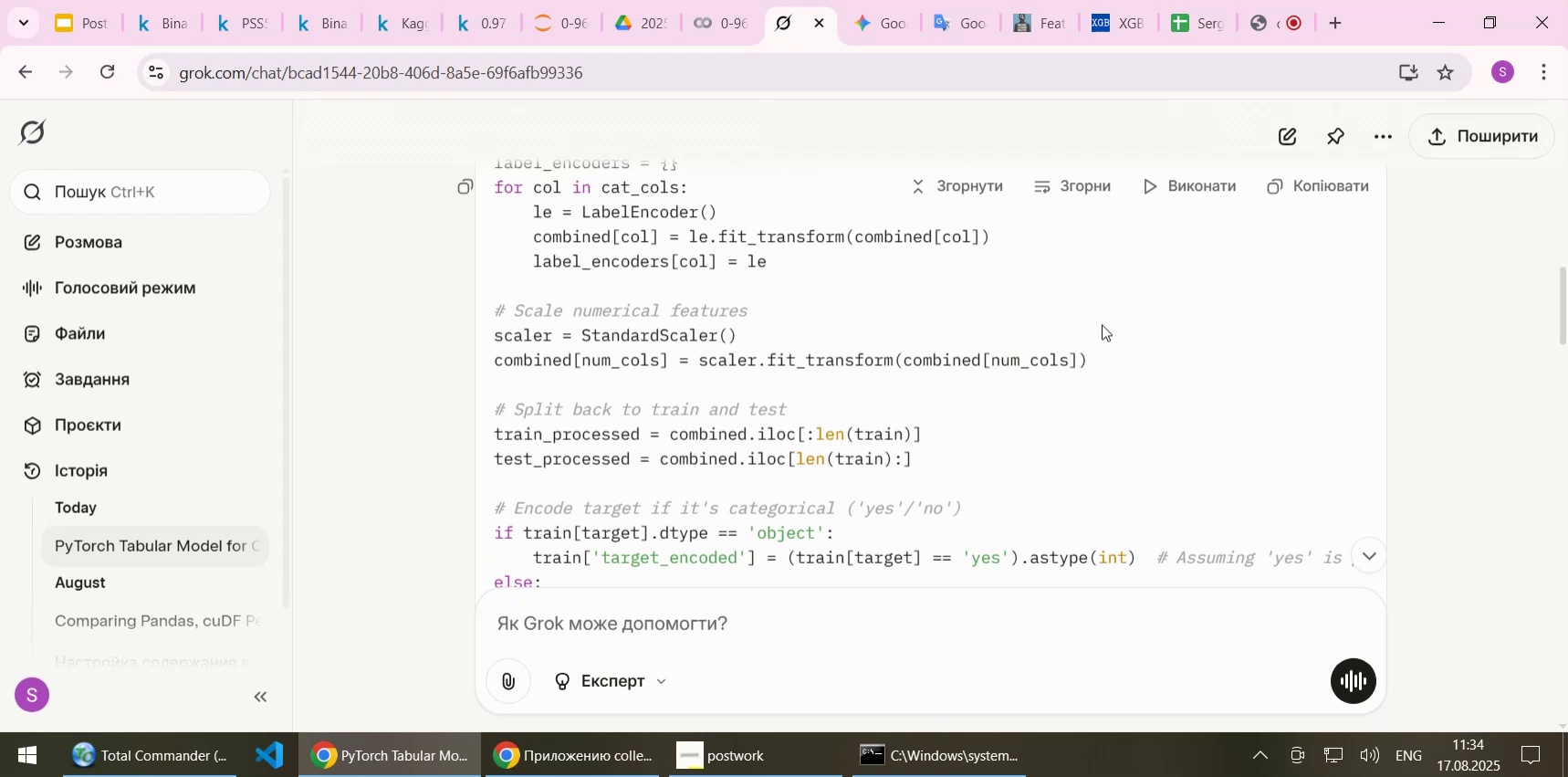 
wait(8.5)
 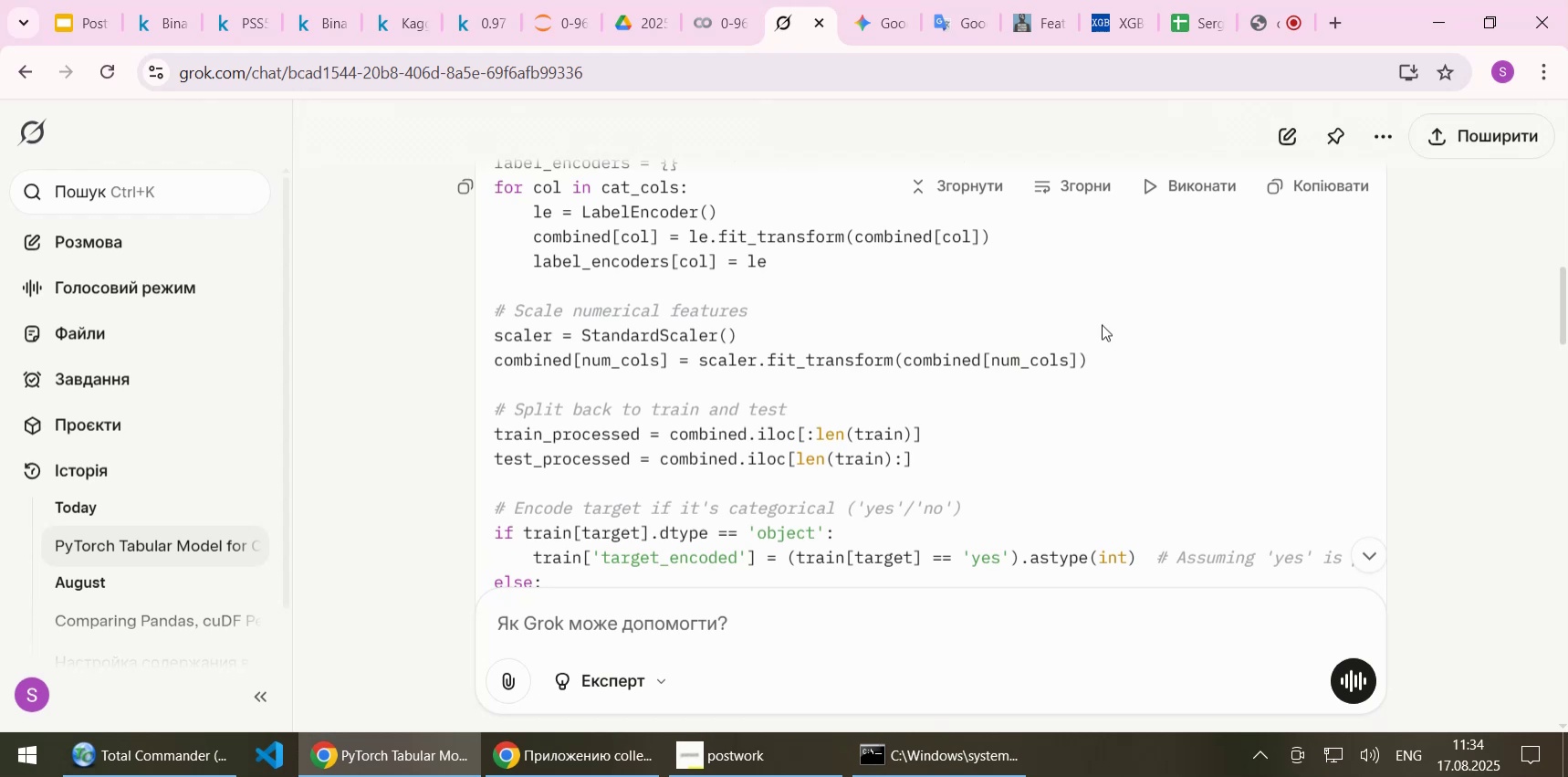 
scroll: coordinate [1100, 331], scroll_direction: down, amount: 1.0
 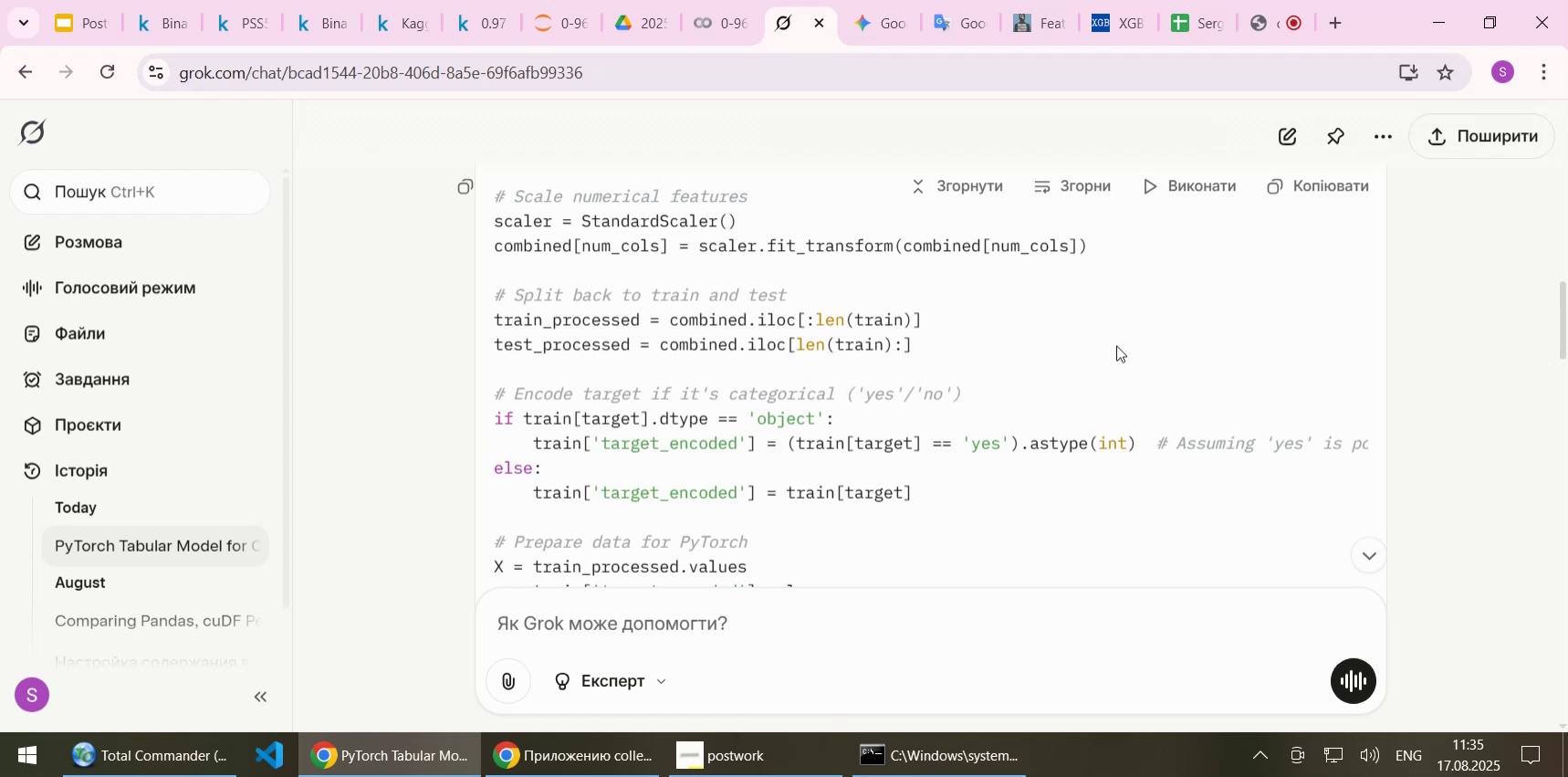 
wait(47.32)
 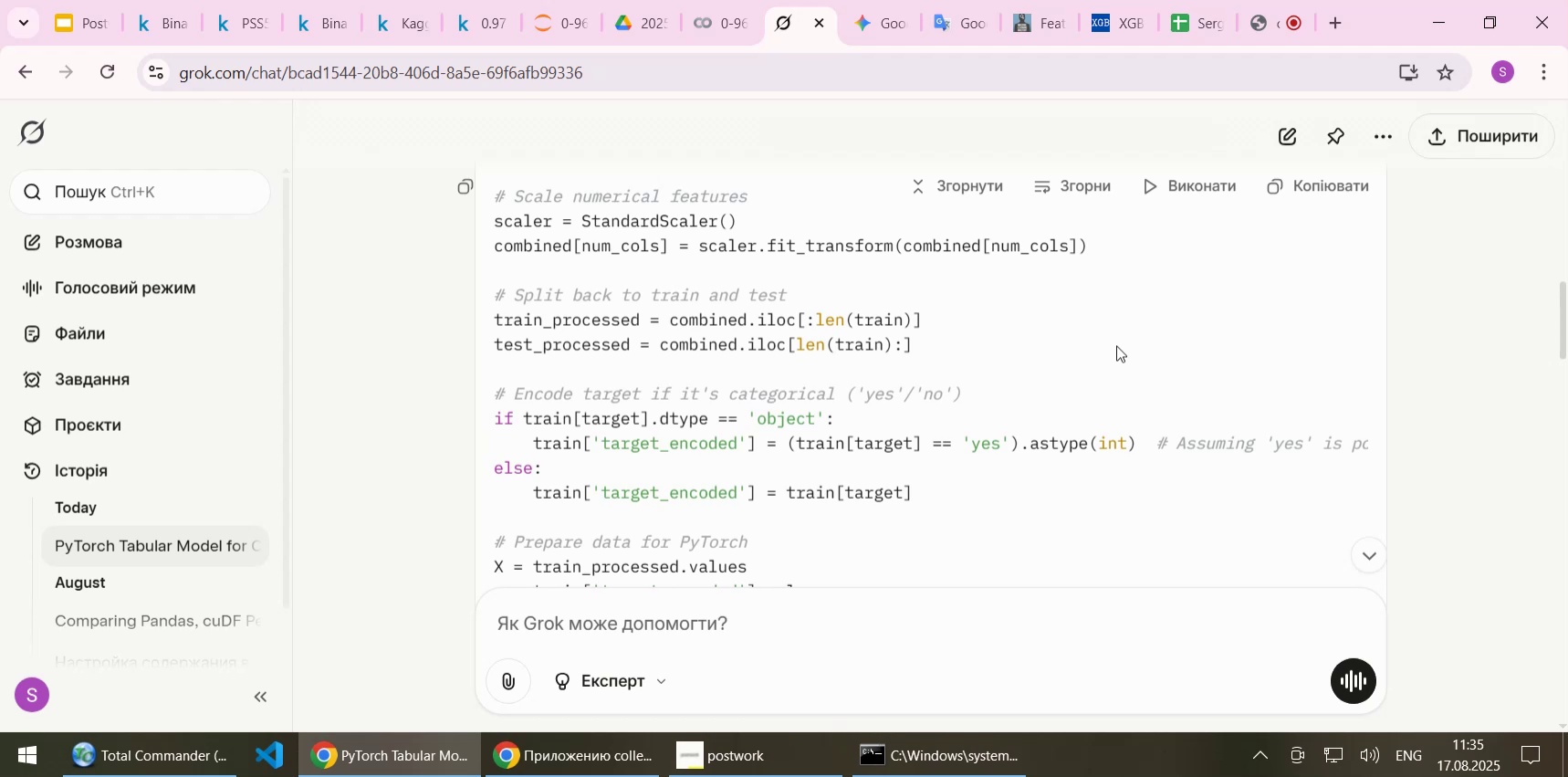 
scroll: coordinate [1019, 452], scroll_direction: down, amount: 1.0
 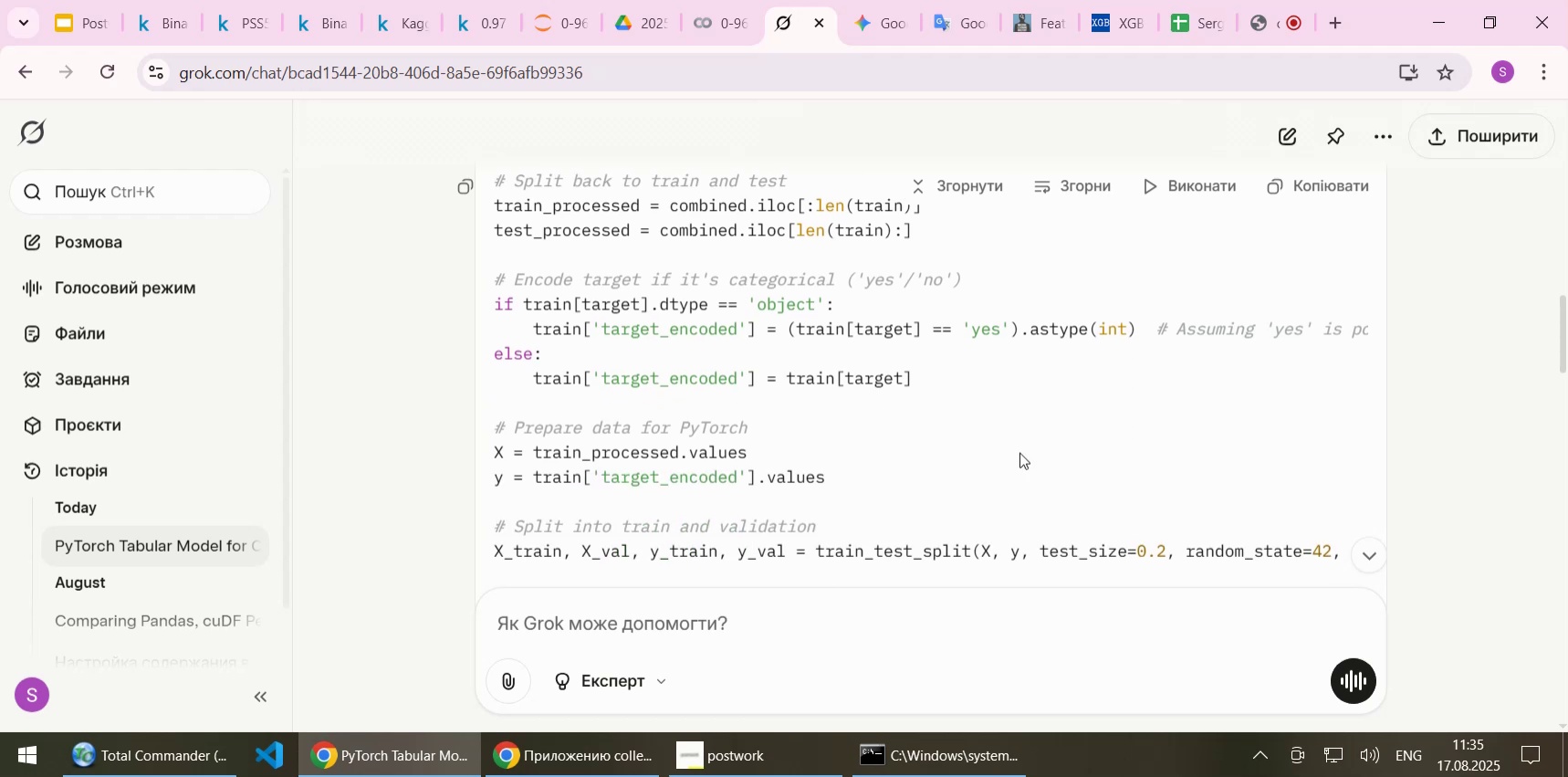 
wait(8.07)
 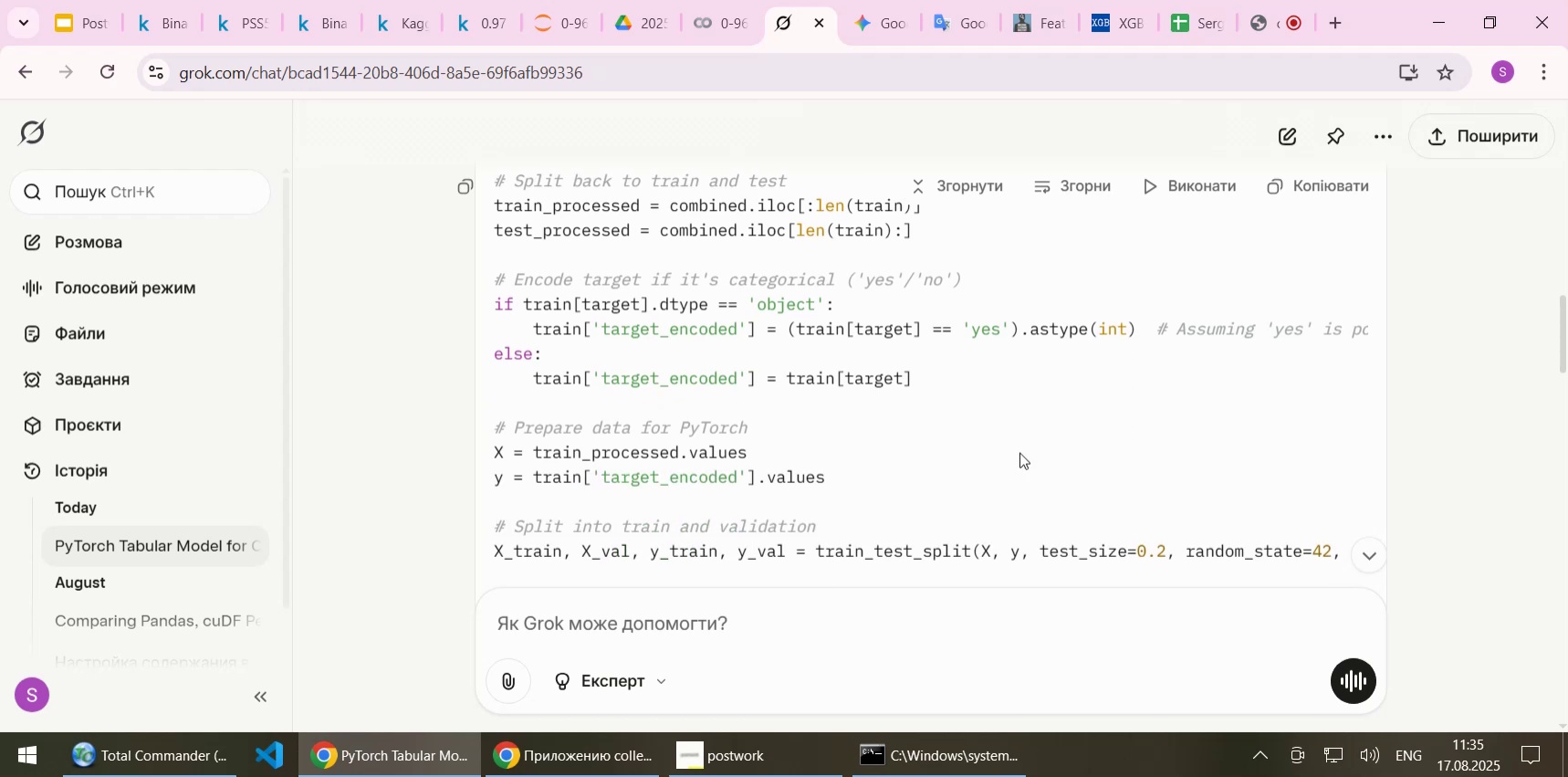 
scroll: coordinate [1005, 320], scroll_direction: down, amount: 4.0
 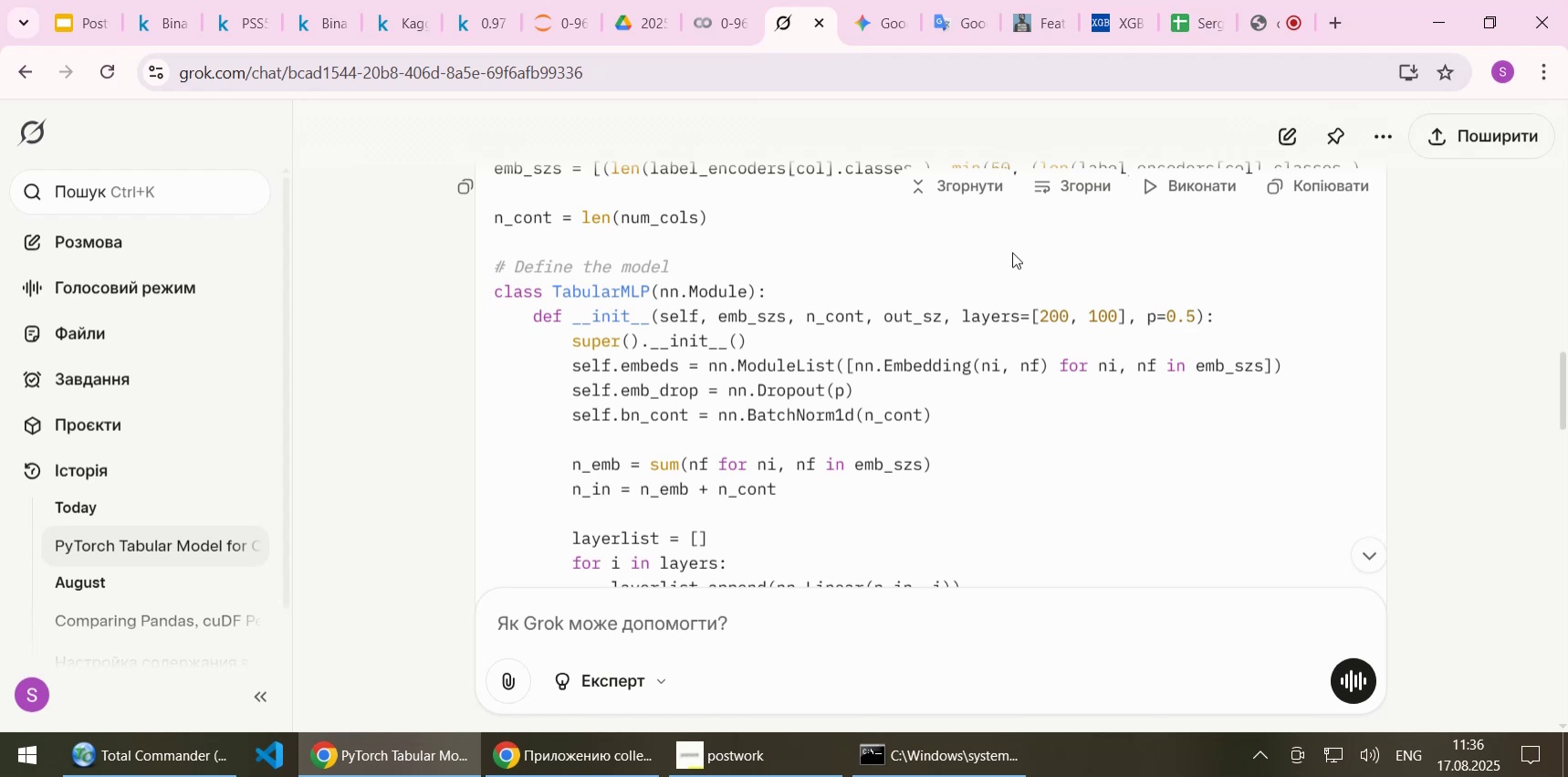 
wait(10.44)
 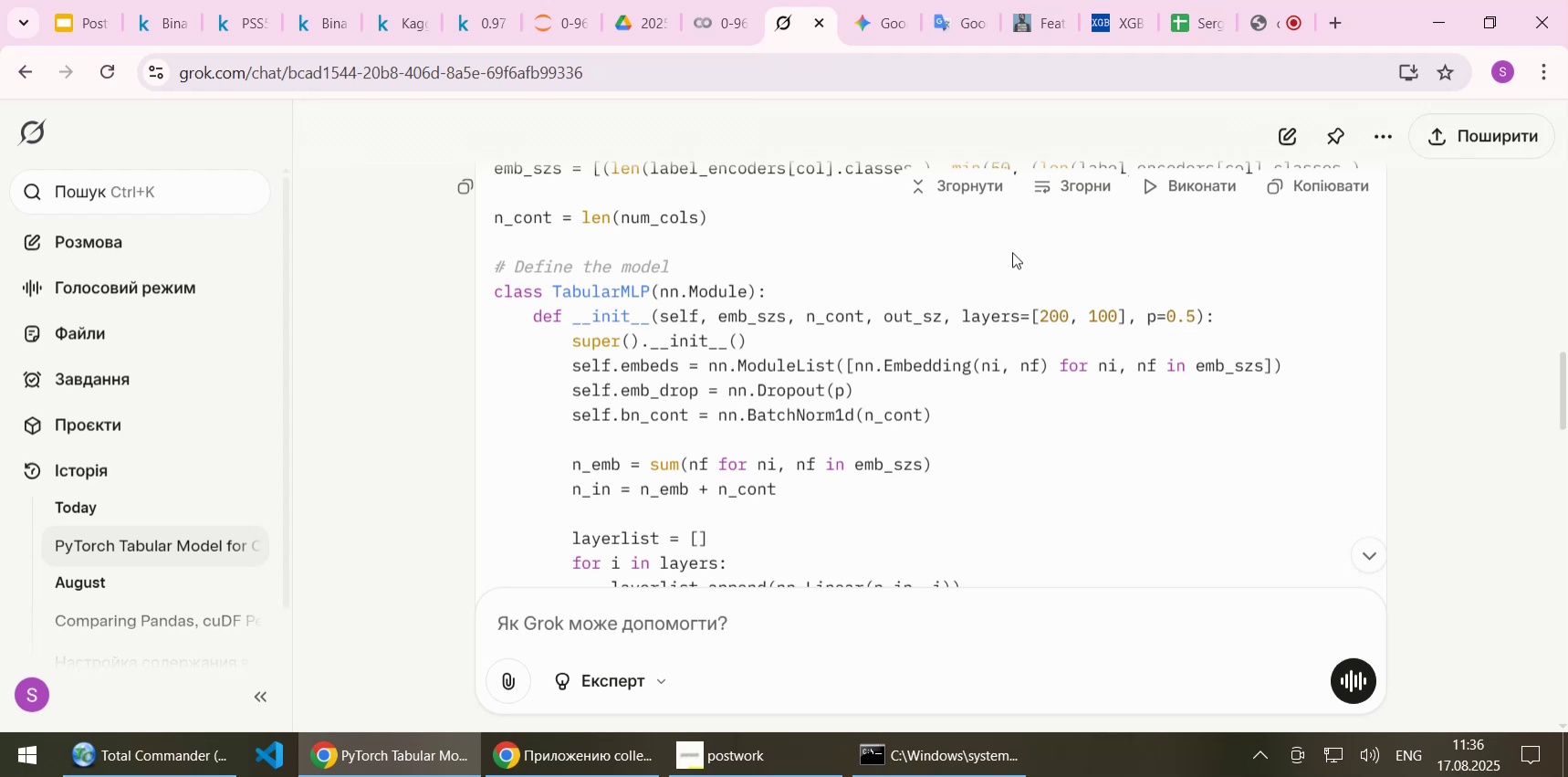 
scroll: coordinate [1012, 252], scroll_direction: up, amount: 2.0
 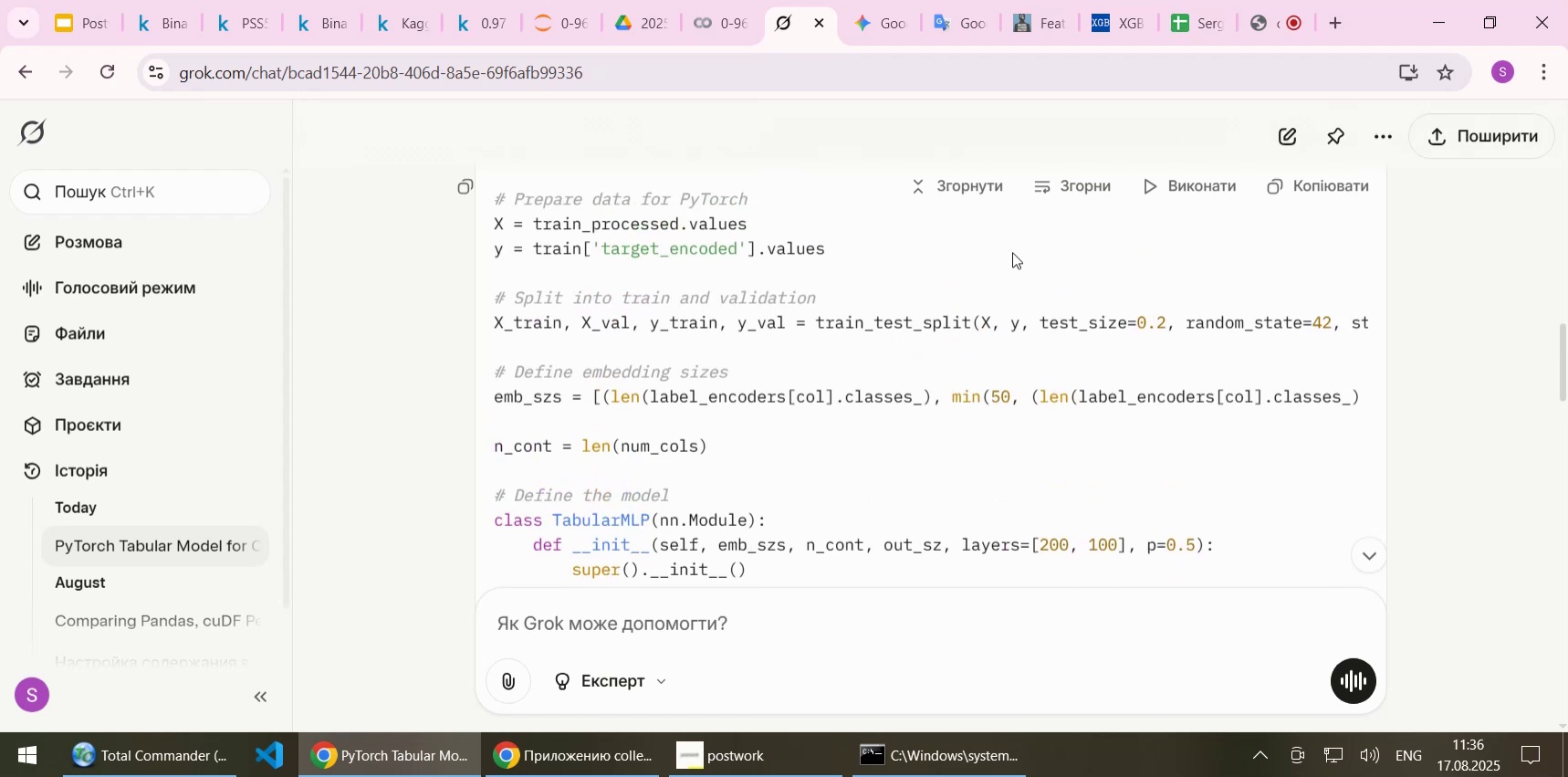 
scroll: coordinate [1012, 252], scroll_direction: down, amount: 4.0
 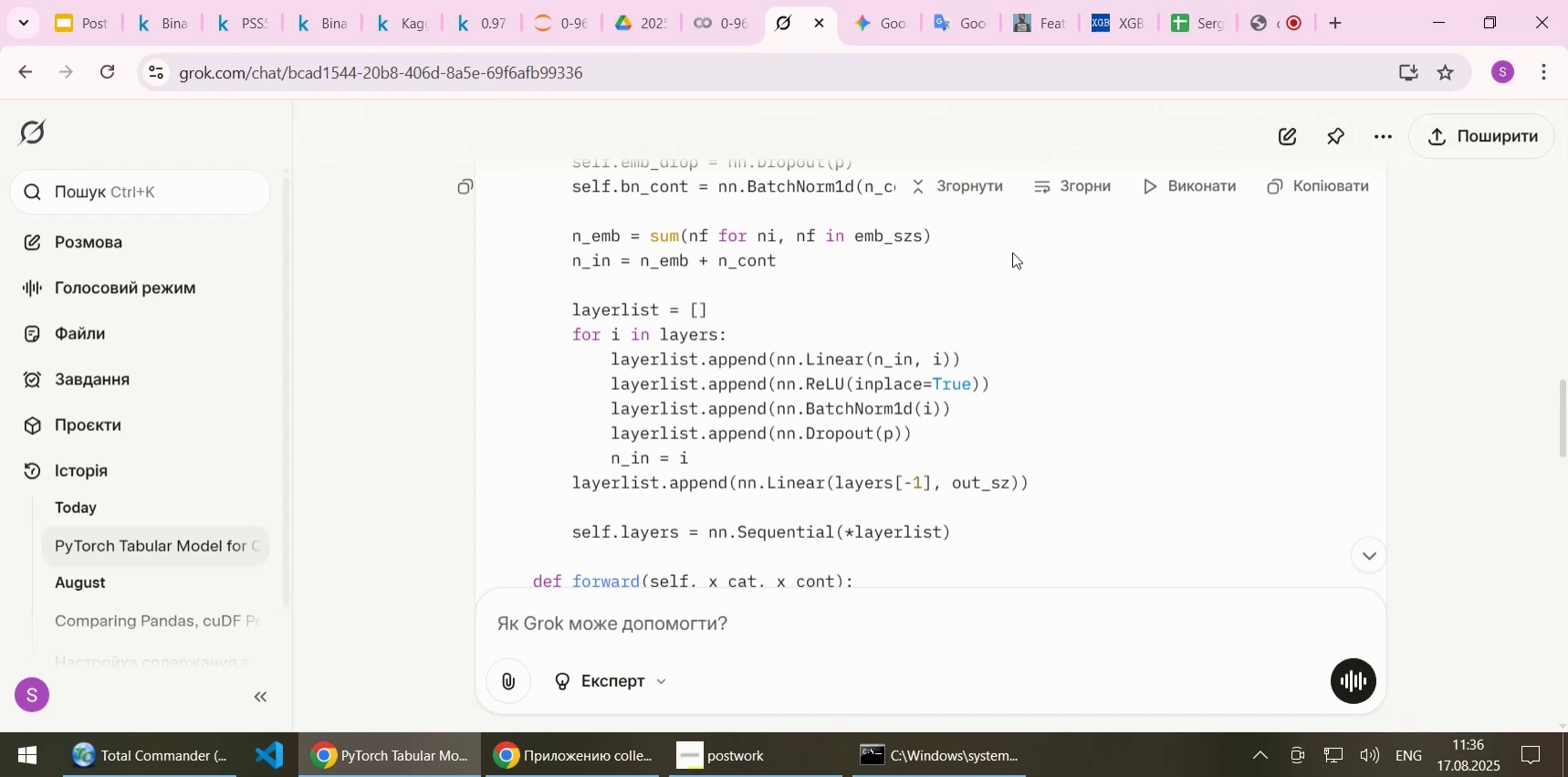 
wait(6.01)
 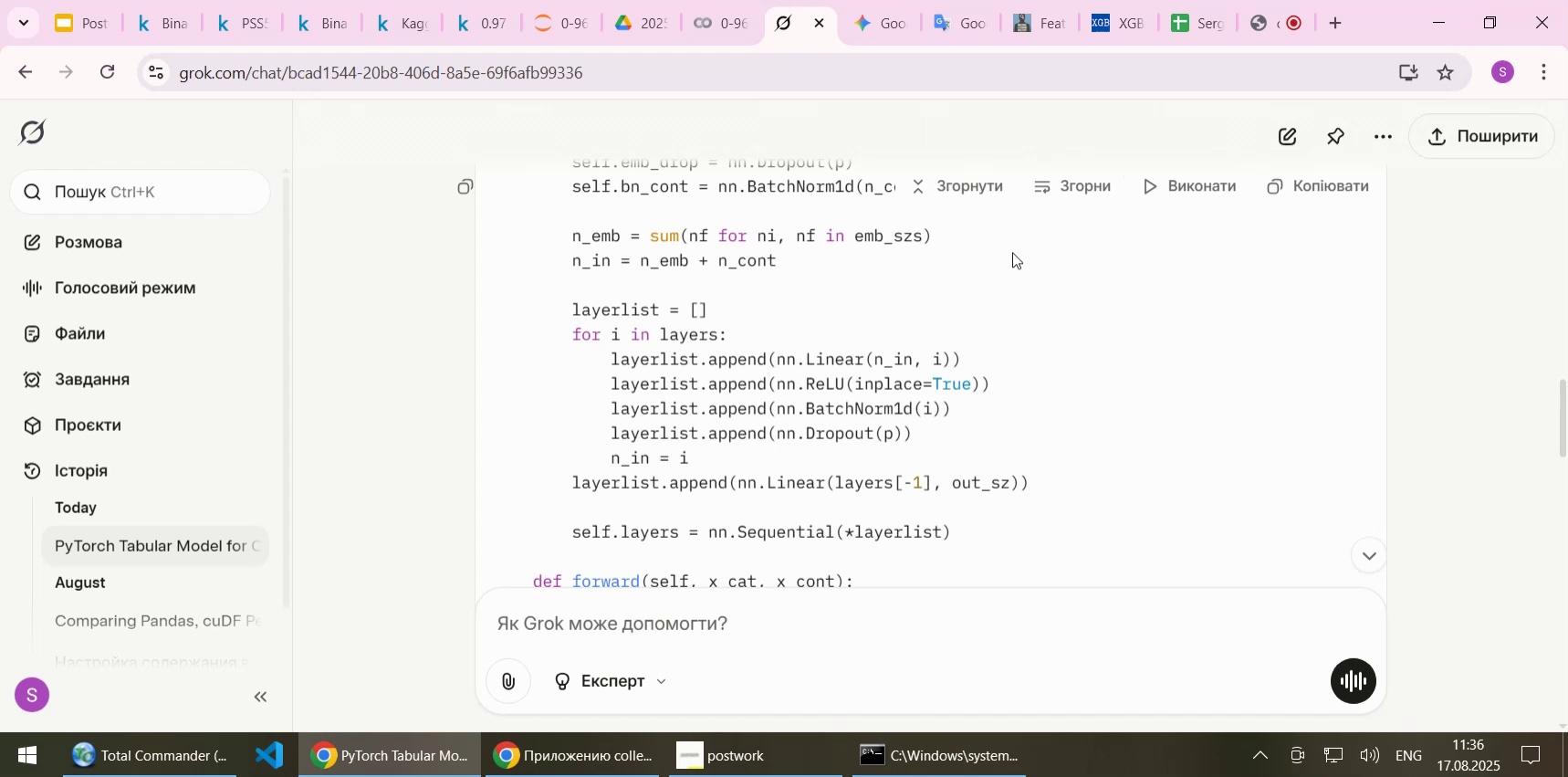 
scroll: coordinate [1012, 252], scroll_direction: down, amount: 2.0
 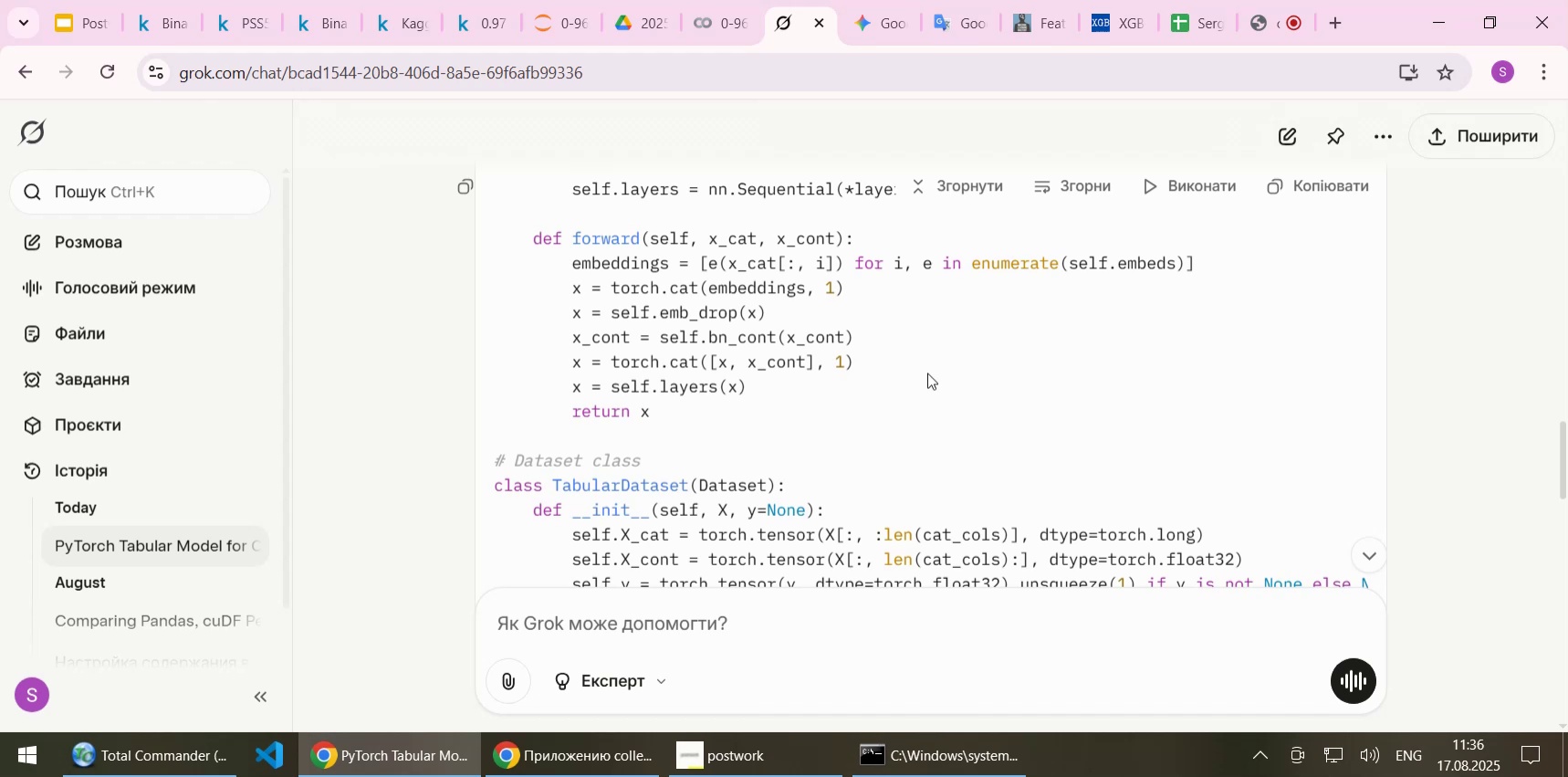 
wait(6.32)
 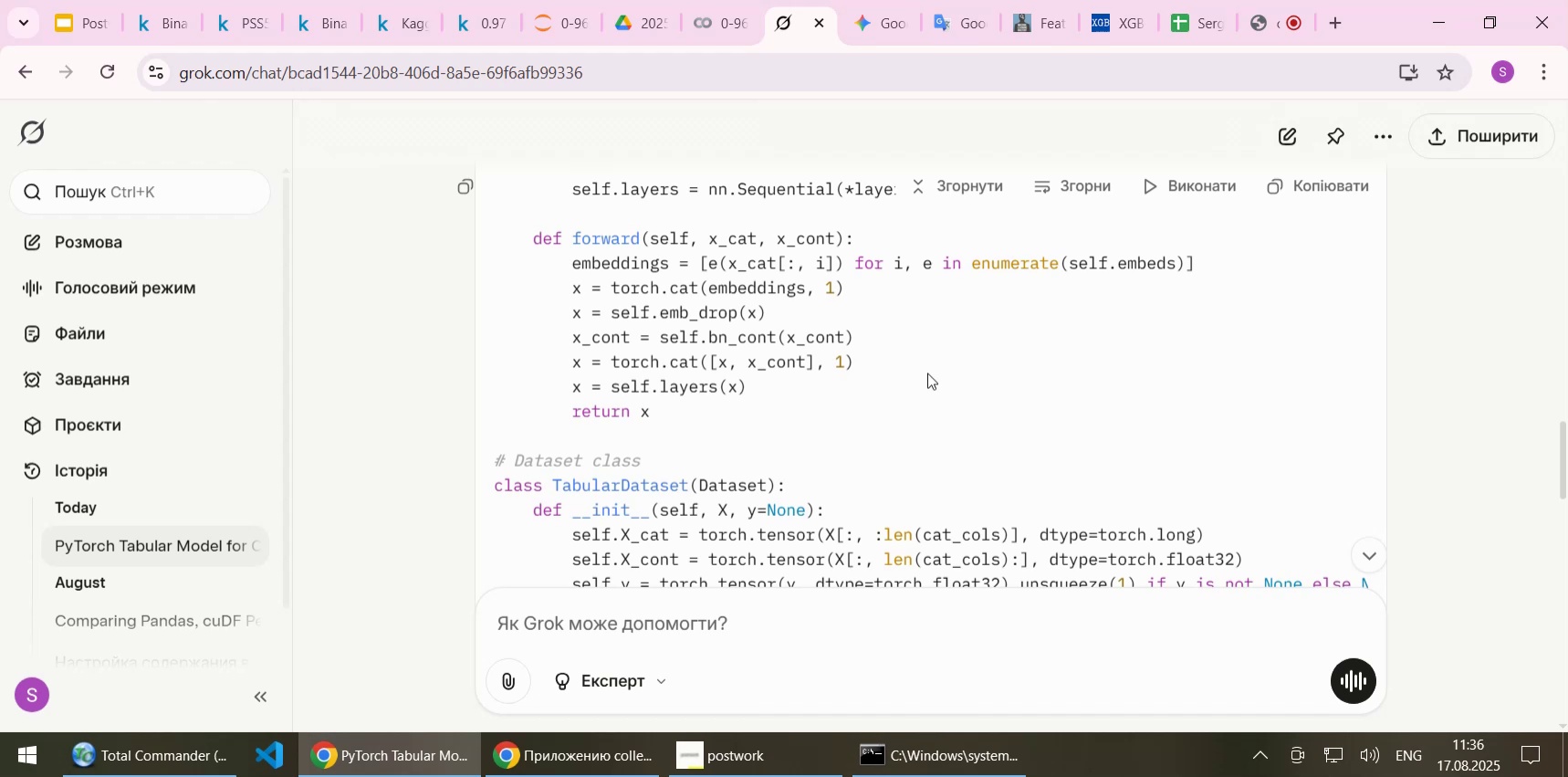 
scroll: coordinate [927, 373], scroll_direction: down, amount: 4.0
 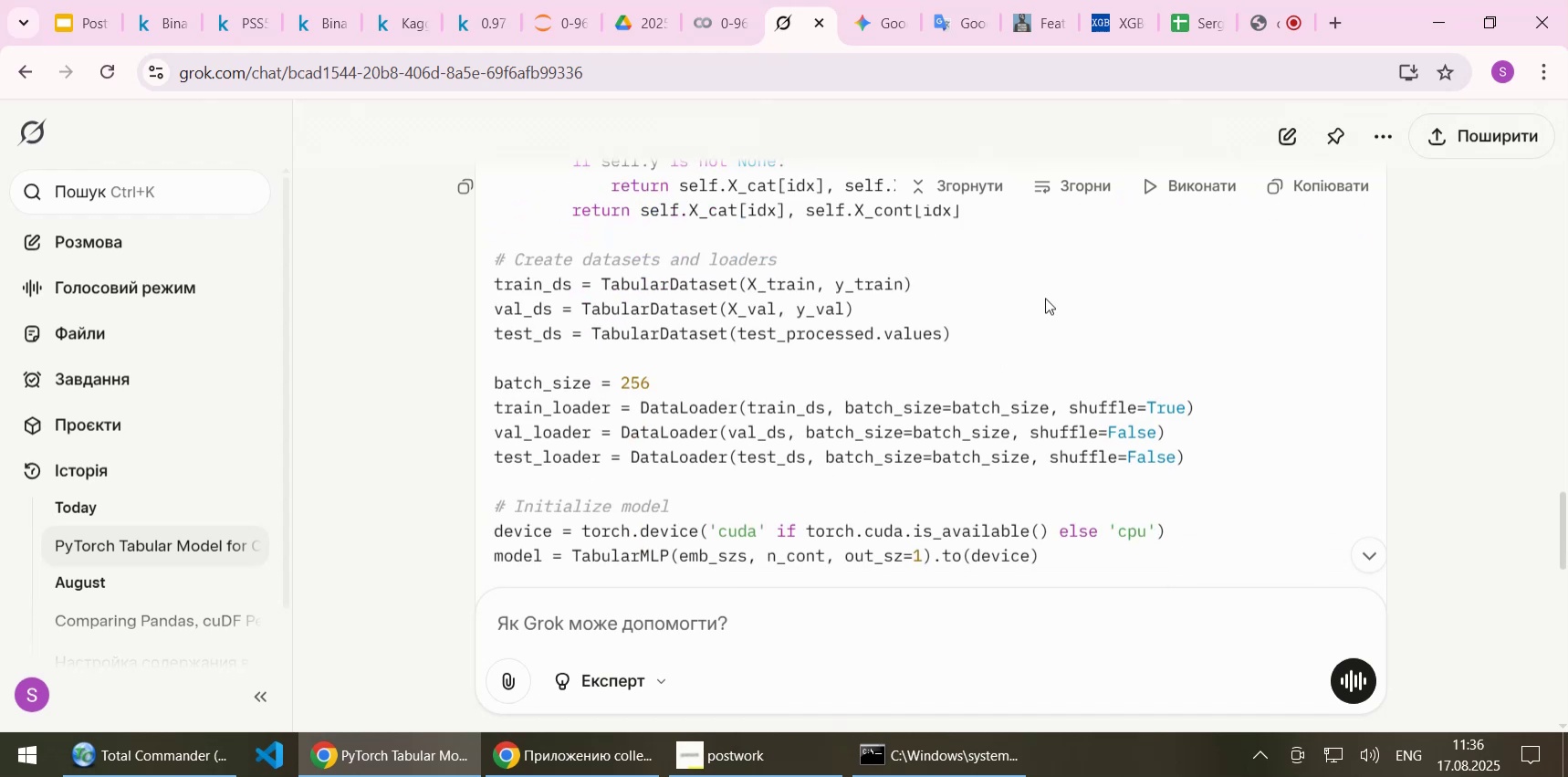 
wait(8.51)
 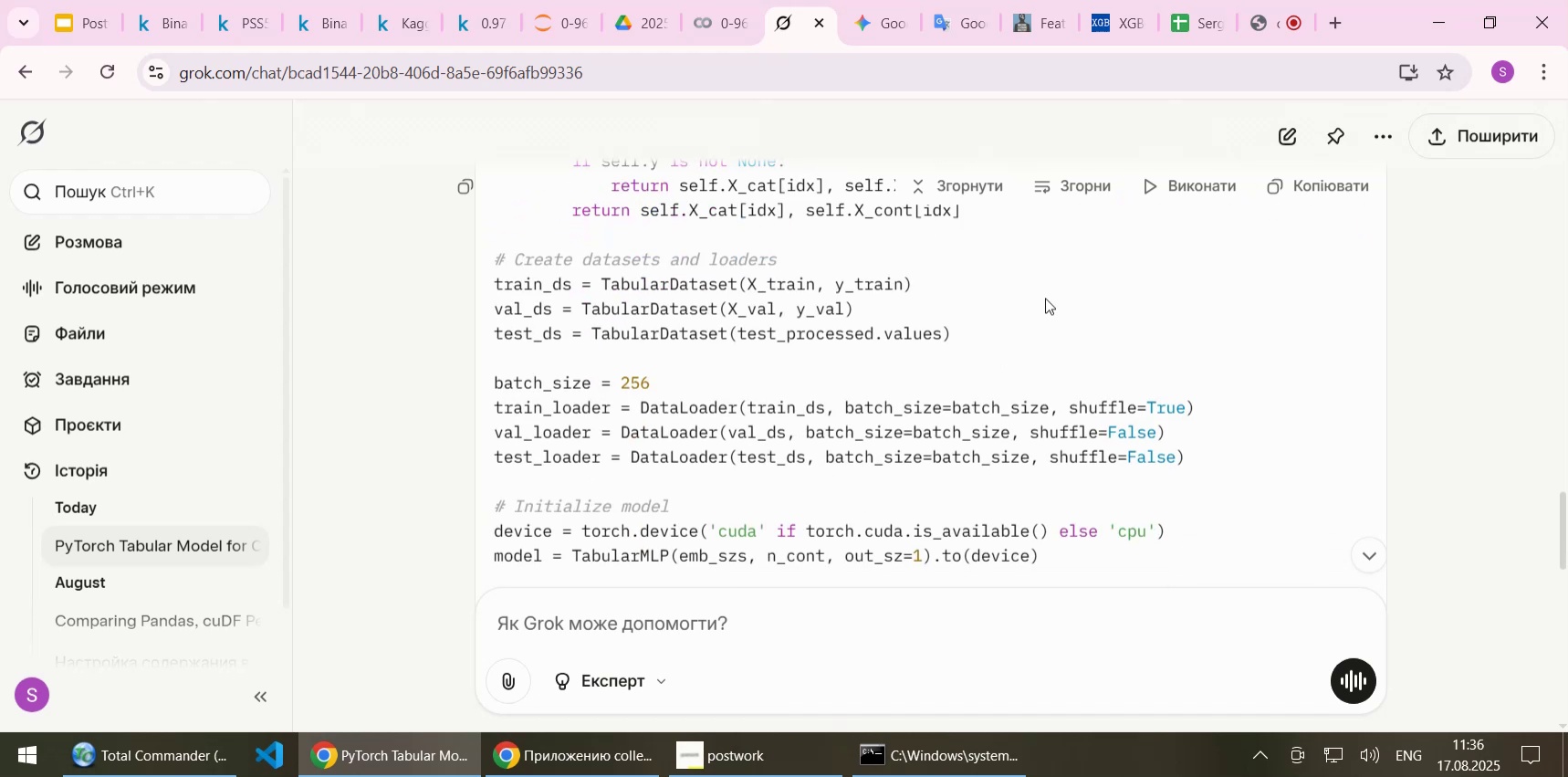 
scroll: coordinate [1045, 298], scroll_direction: down, amount: 2.0
 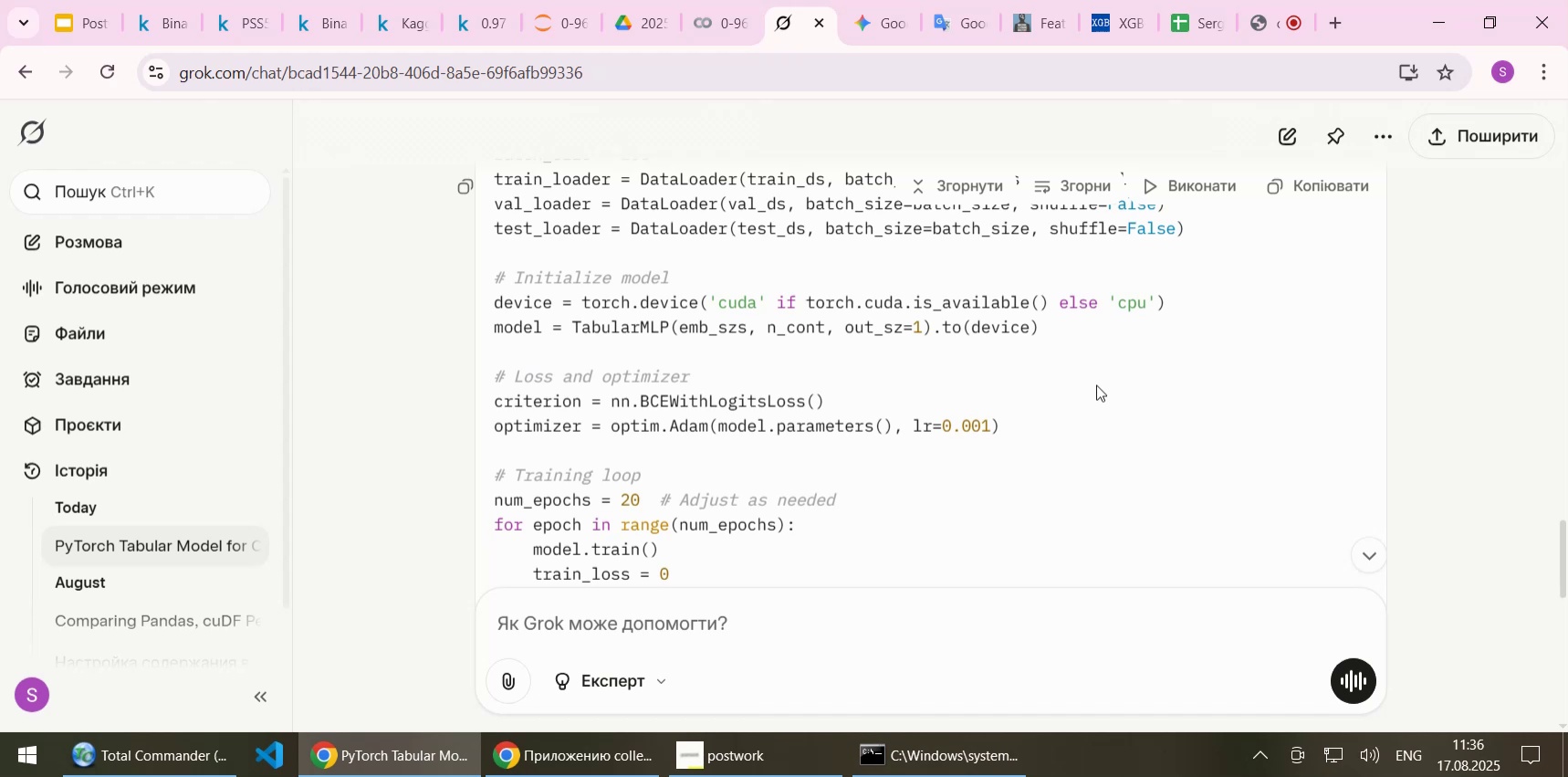 
wait(11.12)
 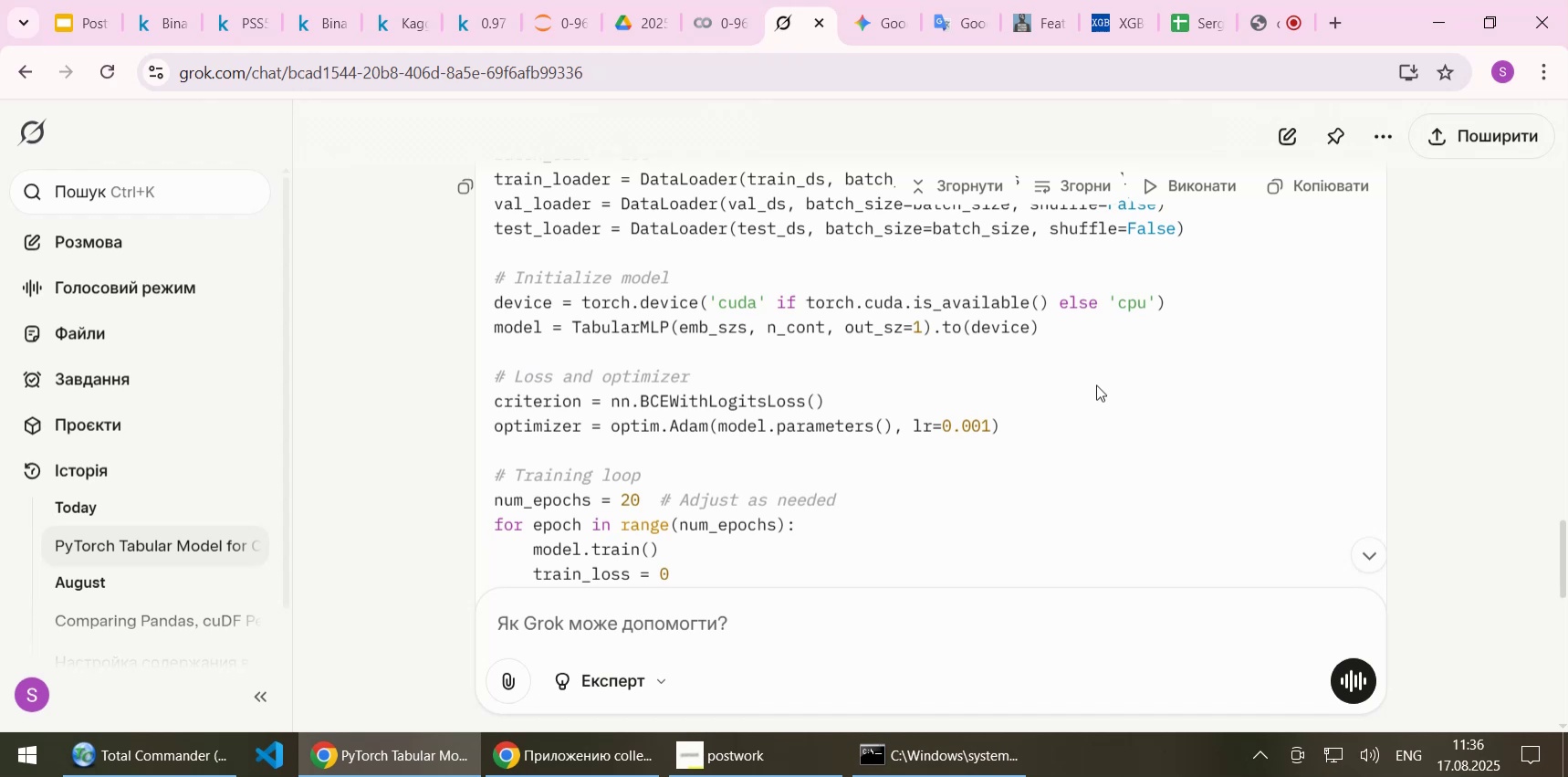 
scroll: coordinate [1096, 384], scroll_direction: down, amount: 4.0
 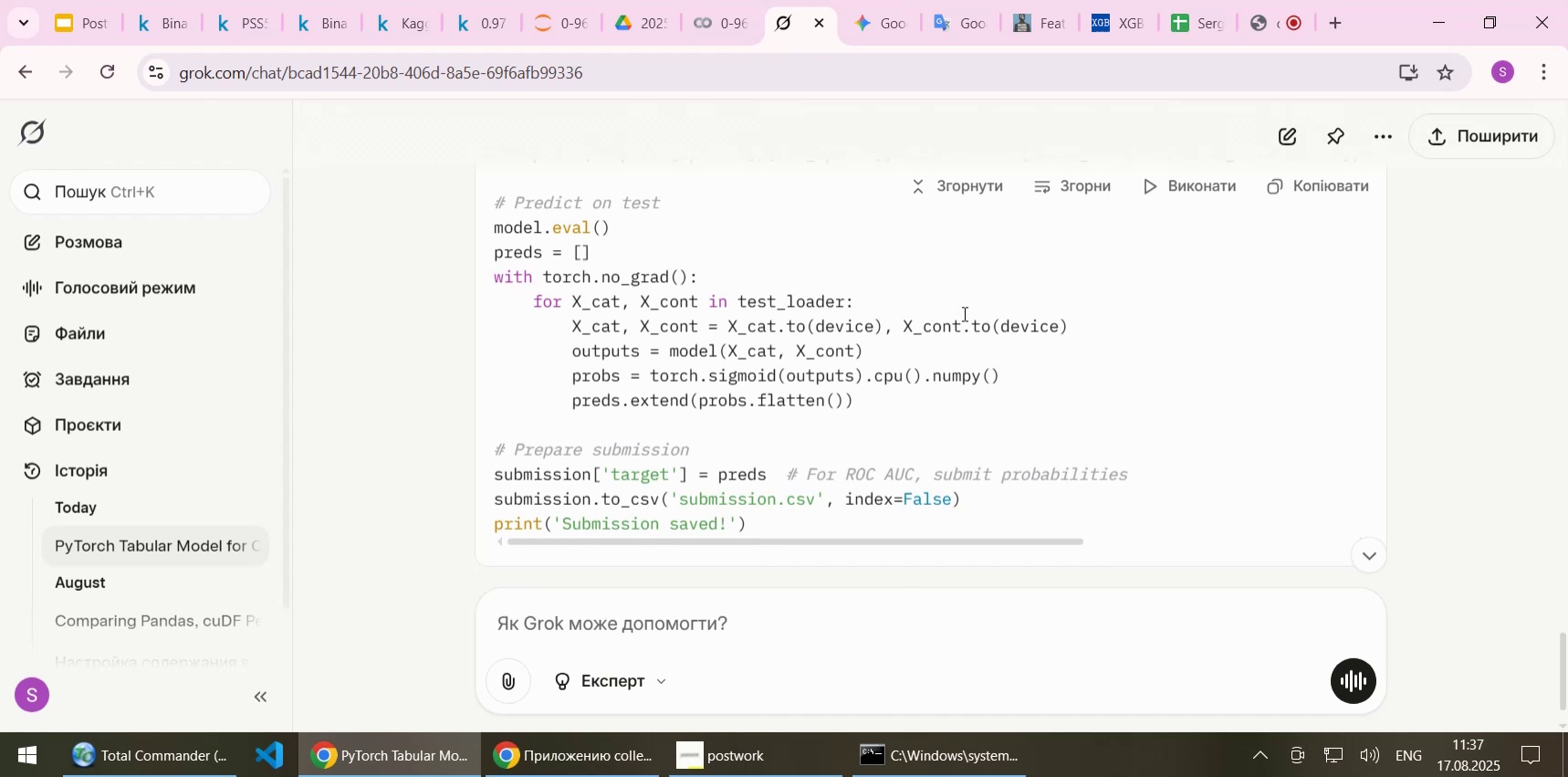 
wait(39.5)
 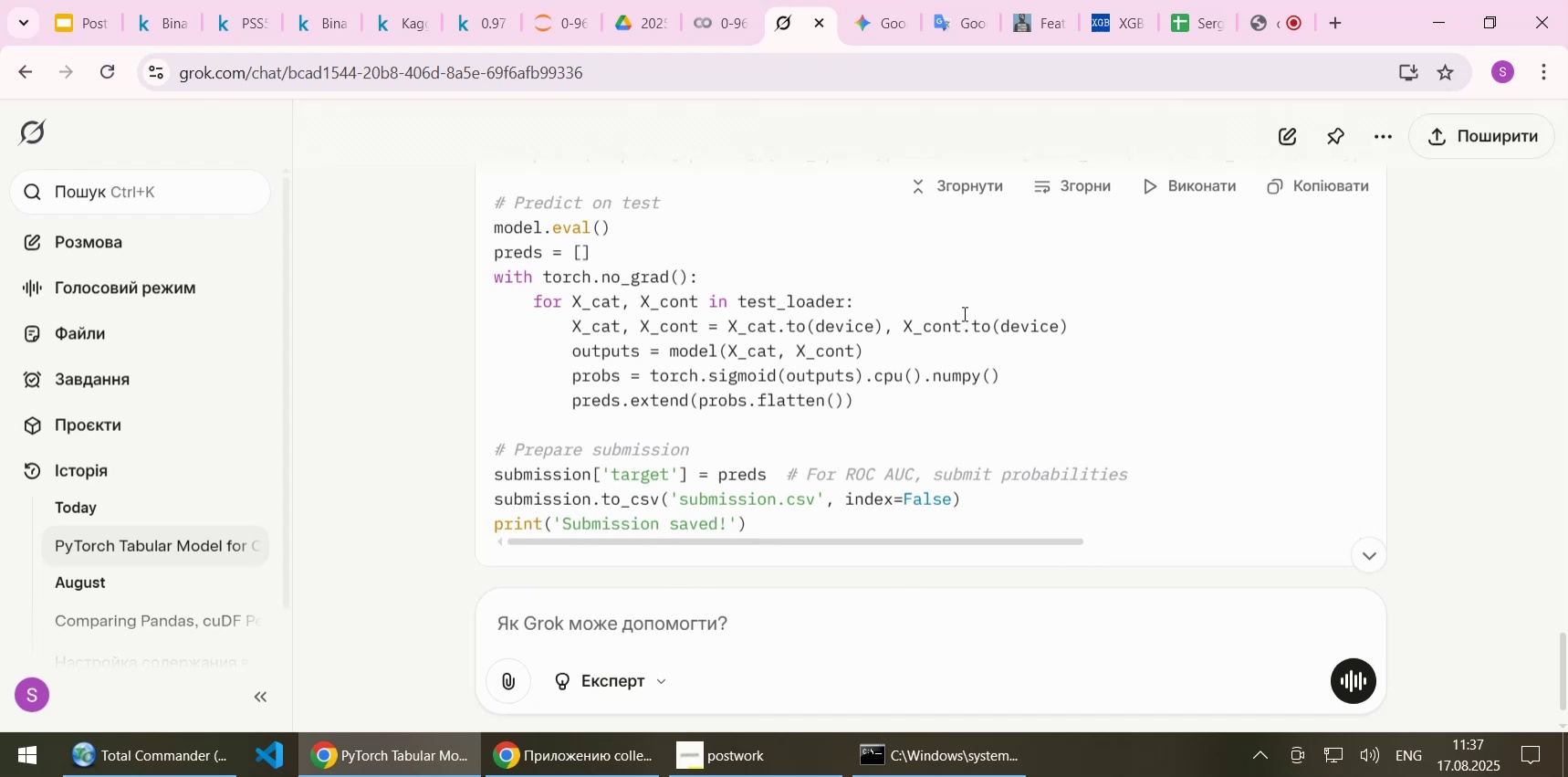 
scroll: coordinate [968, 304], scroll_direction: down, amount: 1.0
 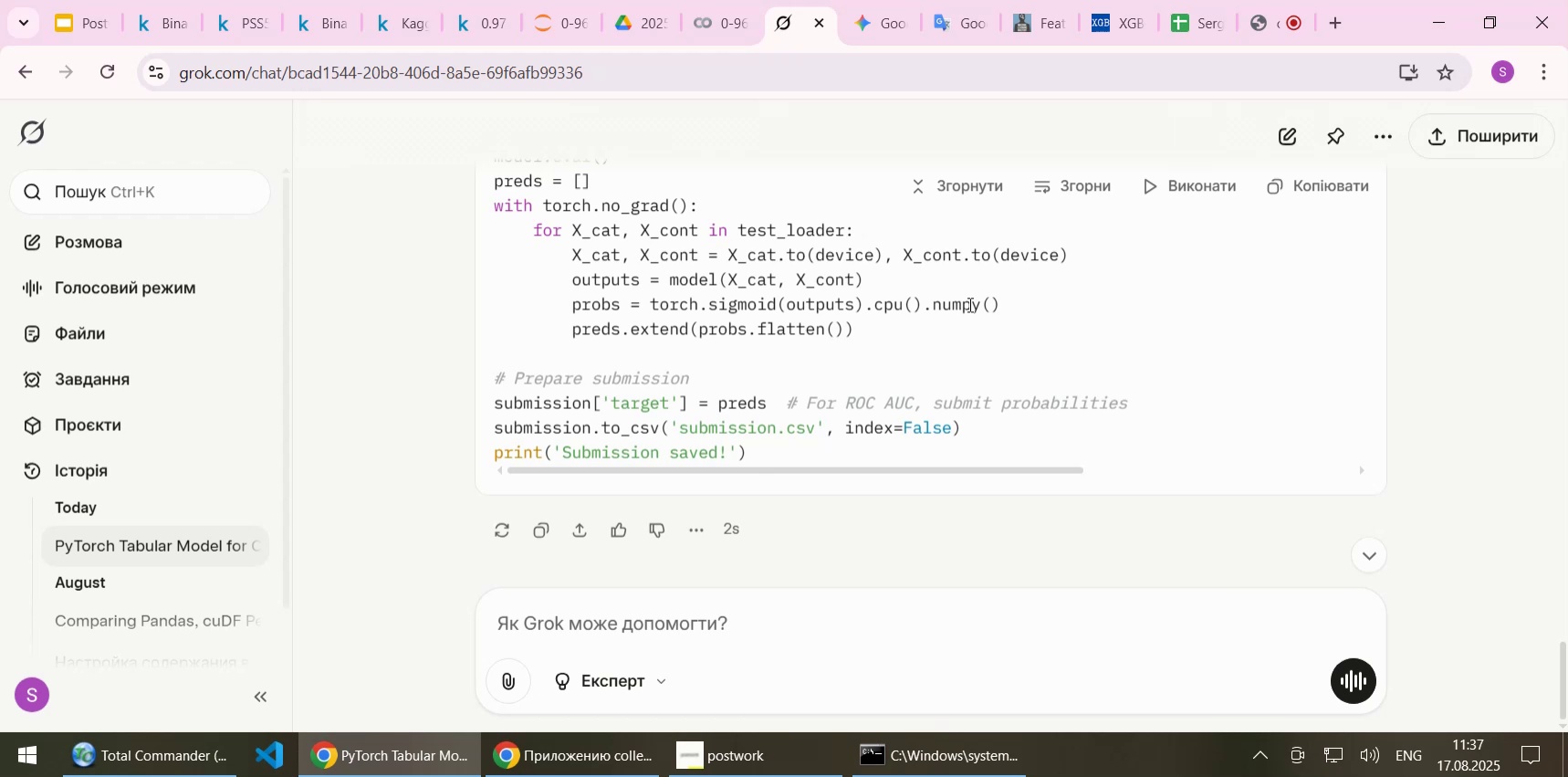 
wait(7.41)
 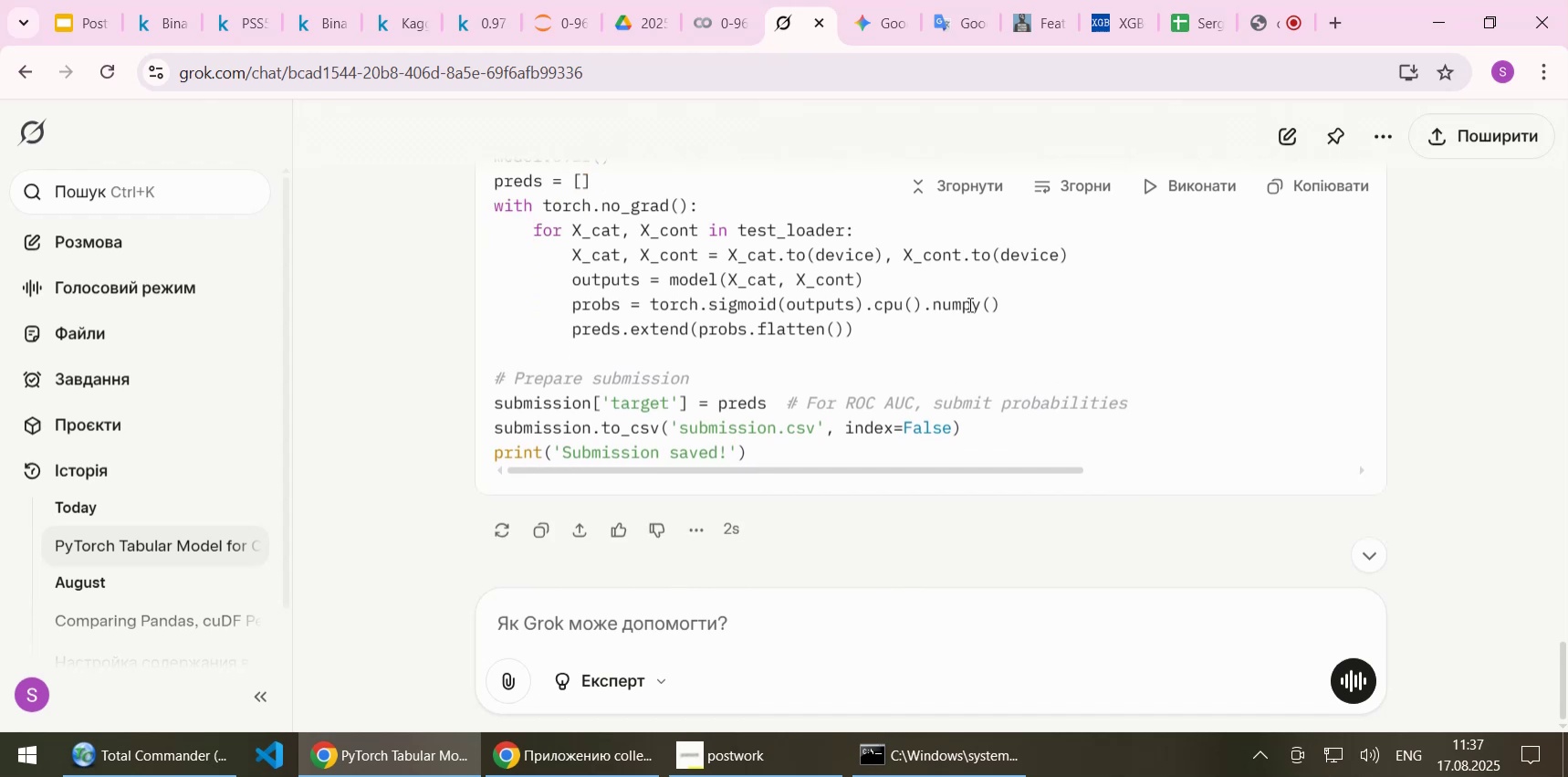 
scroll: coordinate [968, 304], scroll_direction: down, amount: 2.0
 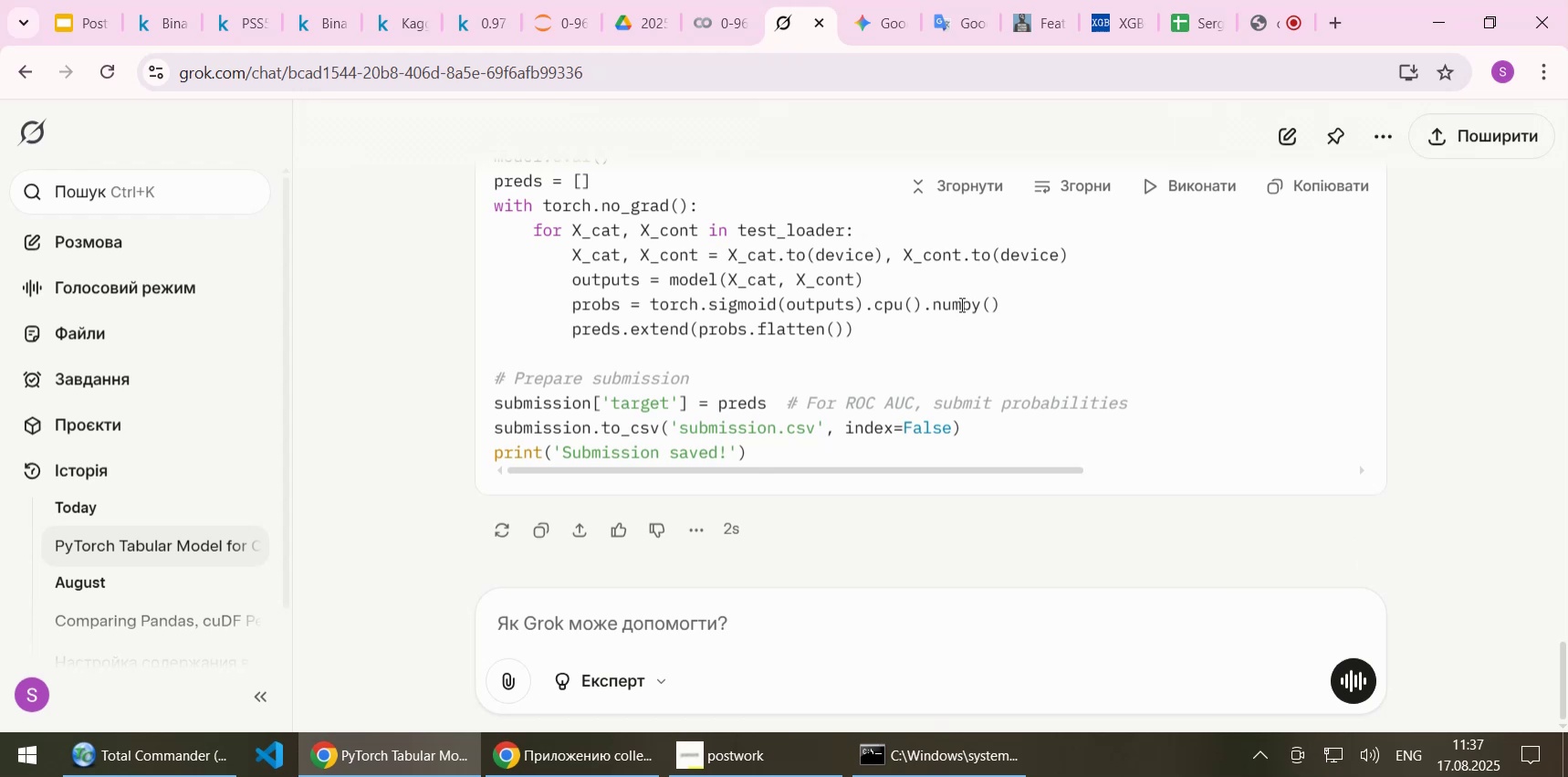 
scroll: coordinate [953, 327], scroll_direction: up, amount: 40.0
 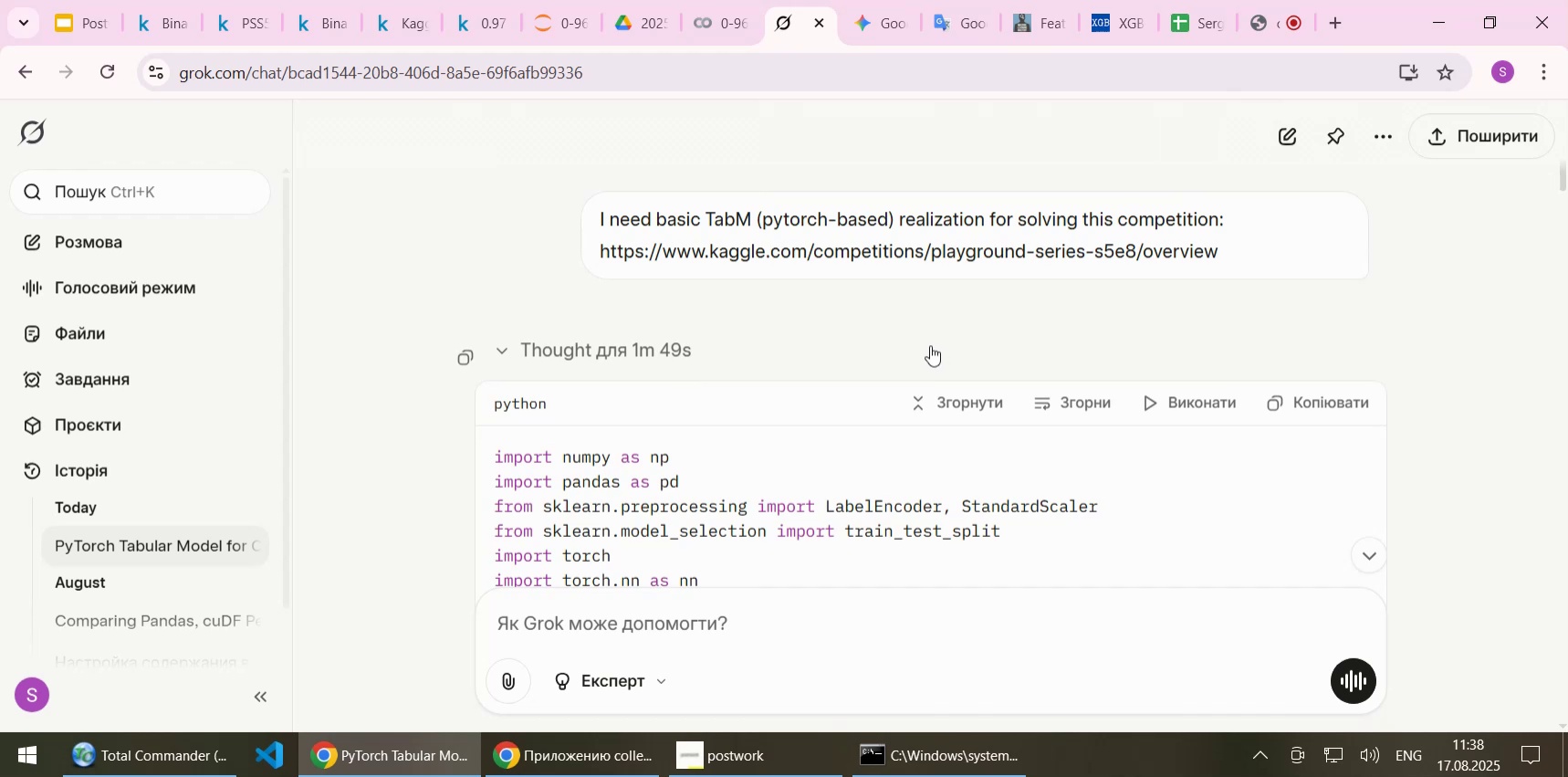 
wait(6.46)
 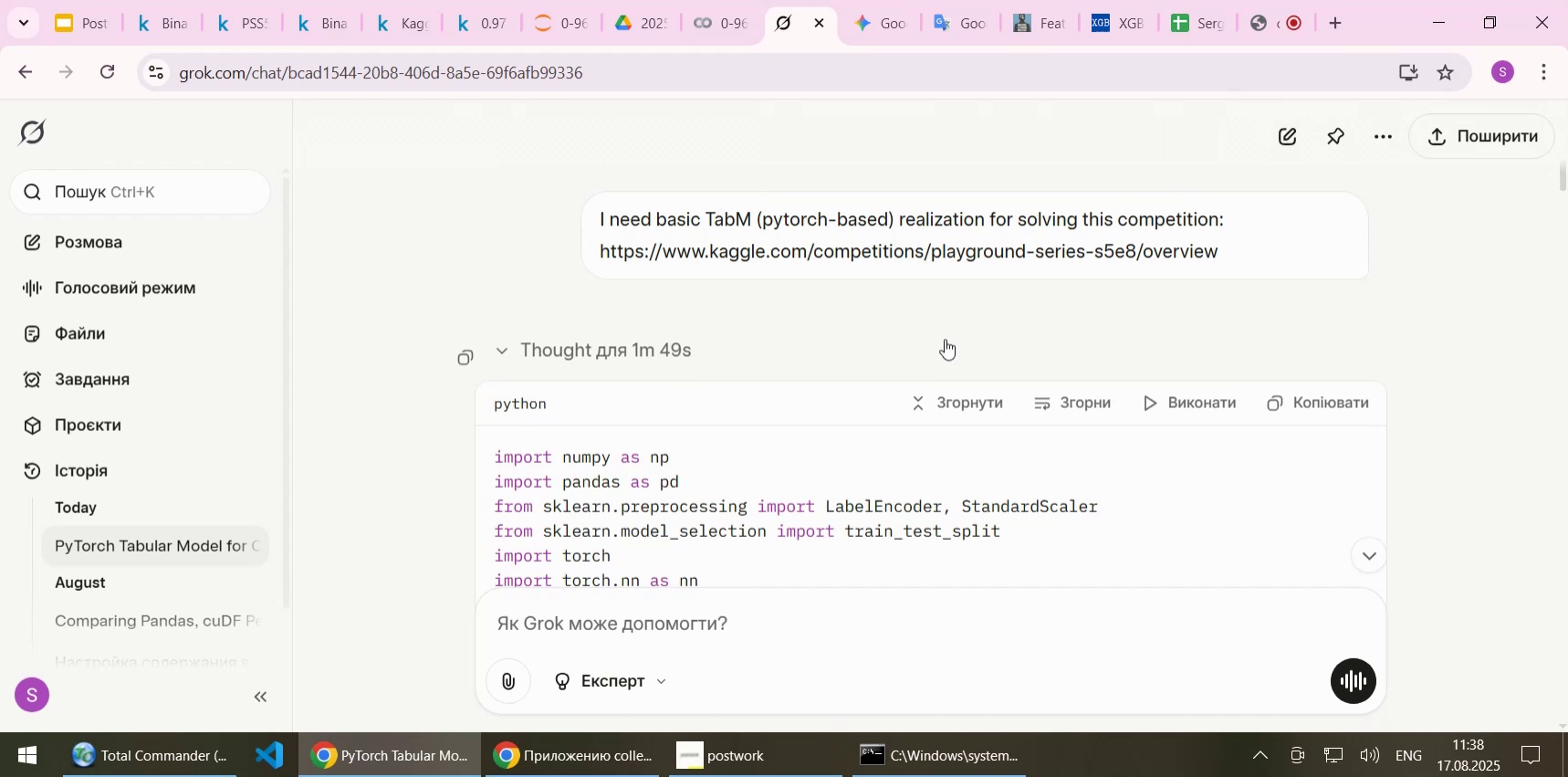 
left_click([493, 25])
 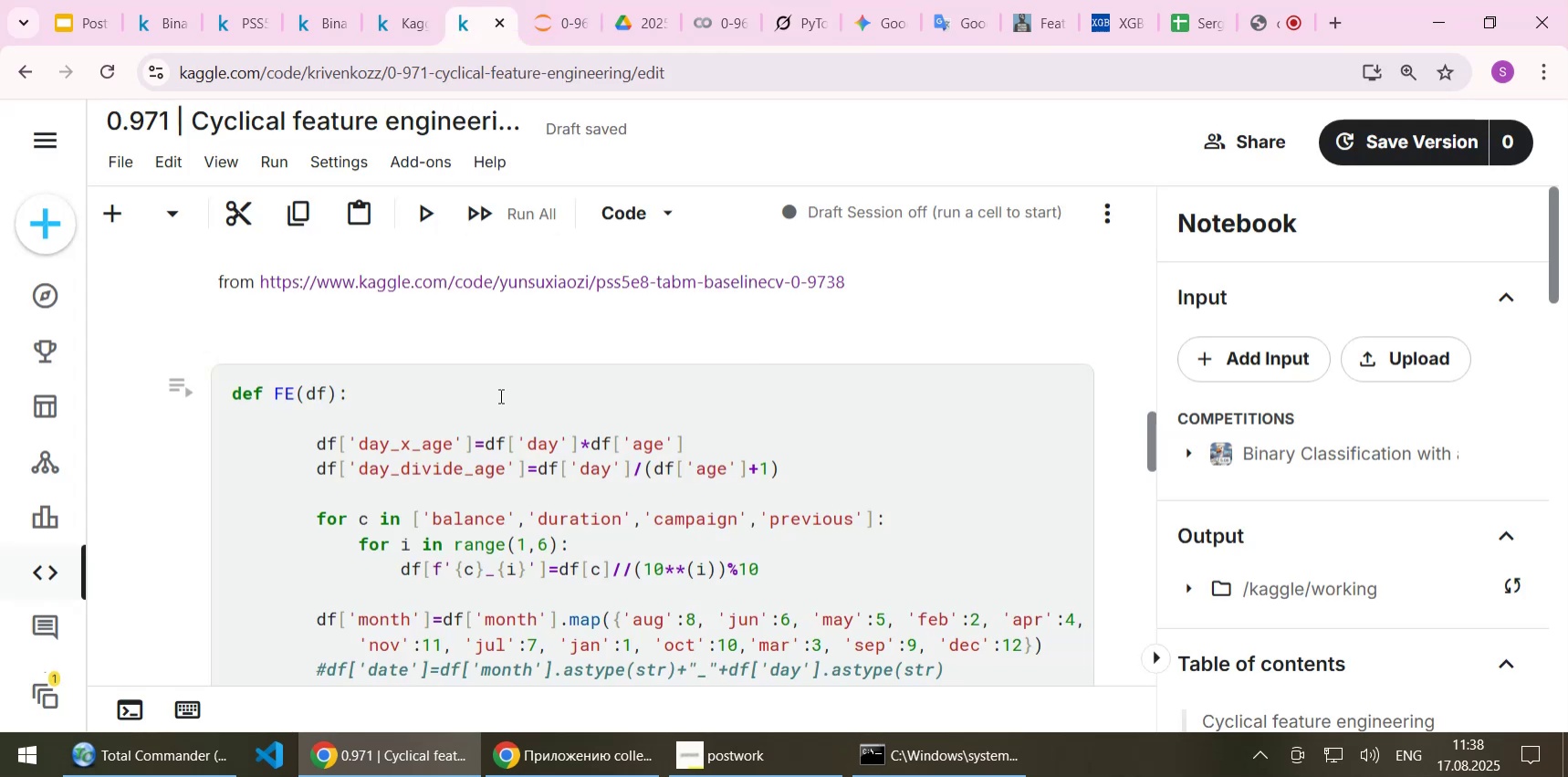 
scroll: coordinate [499, 395], scroll_direction: down, amount: 7.0
 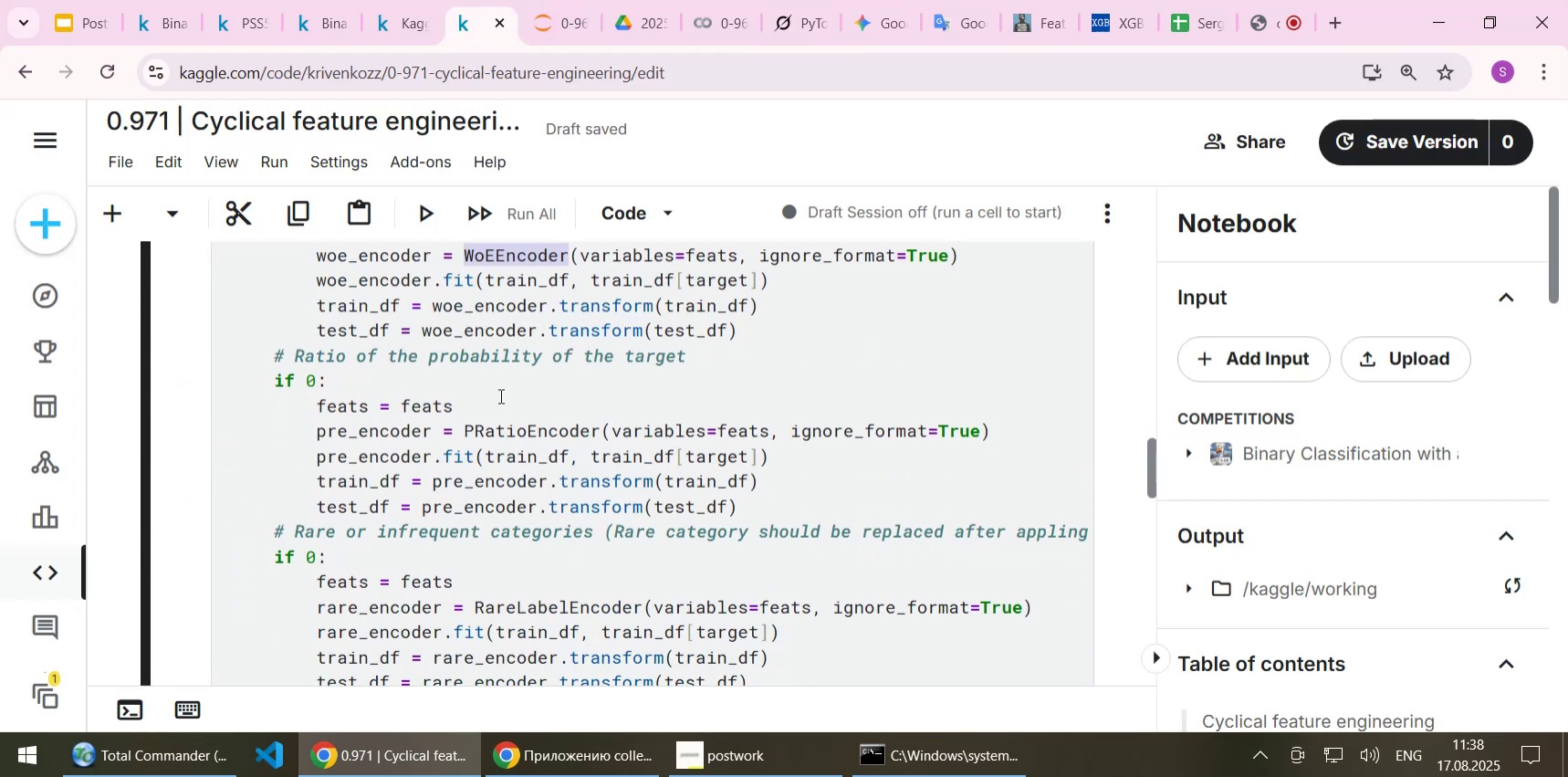 
scroll: coordinate [499, 395], scroll_direction: up, amount: 2.0
 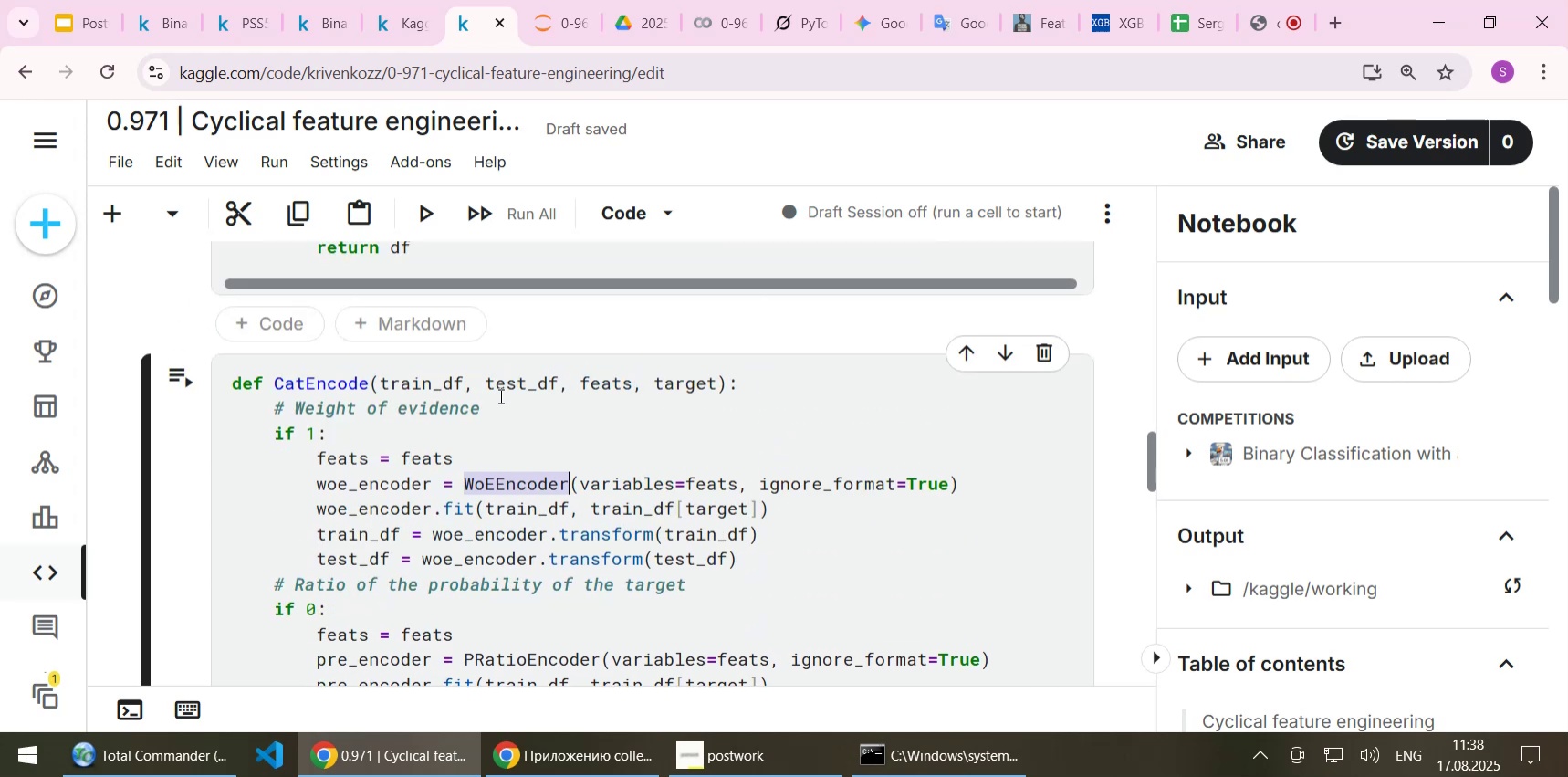 
scroll: coordinate [499, 395], scroll_direction: down, amount: 1.0
 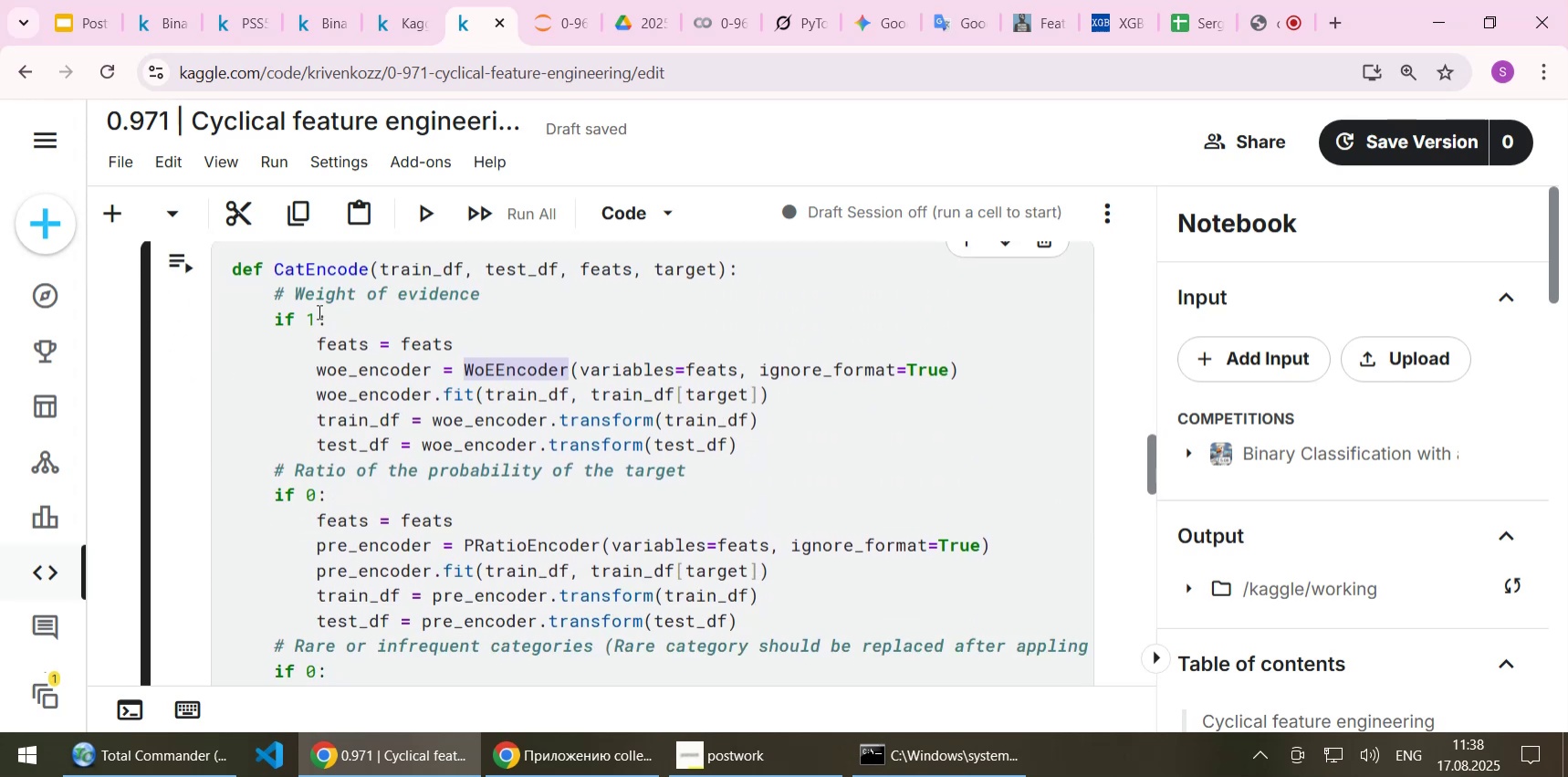 
left_click([307, 312])
 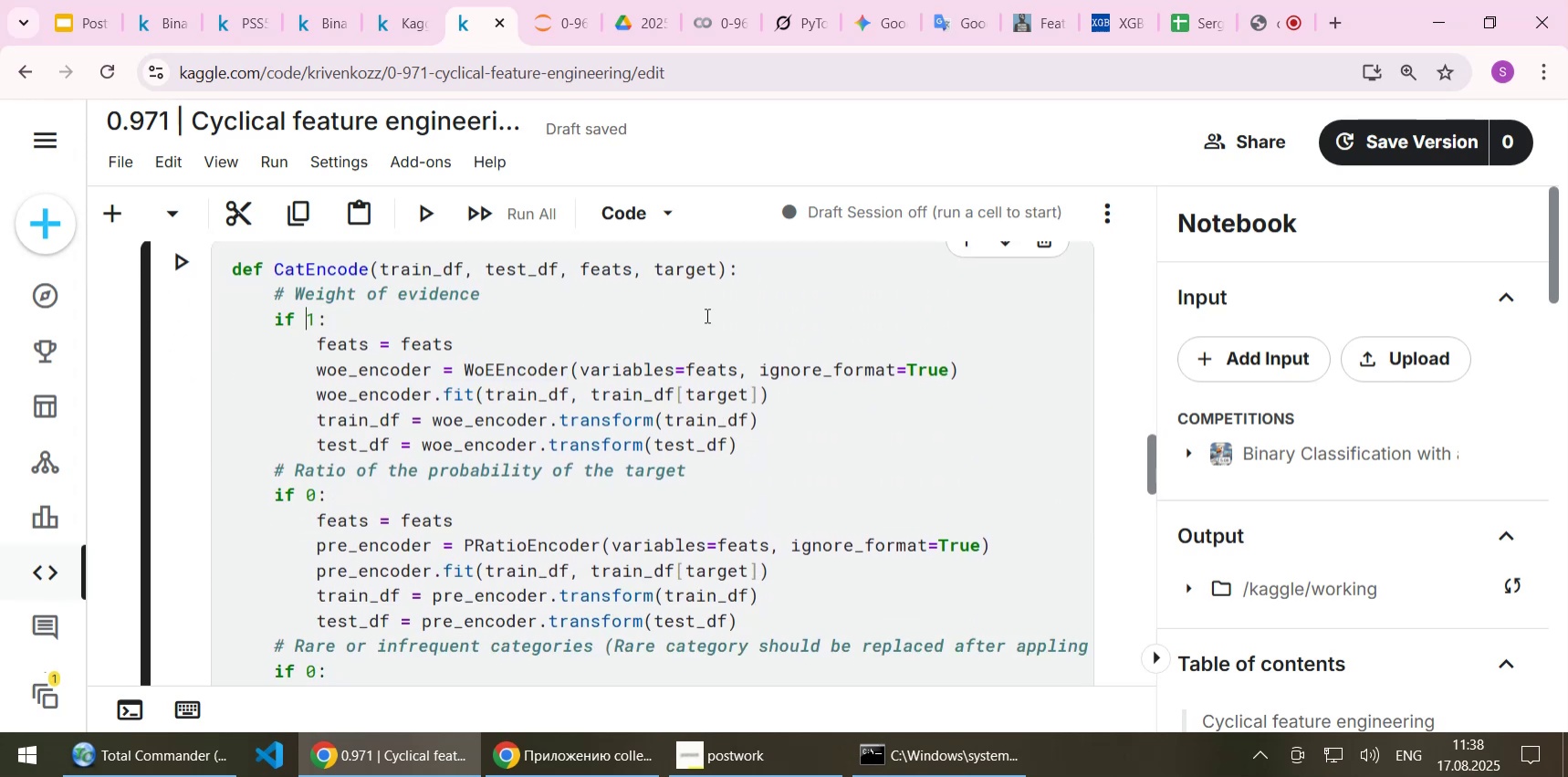 
key(Delete)
 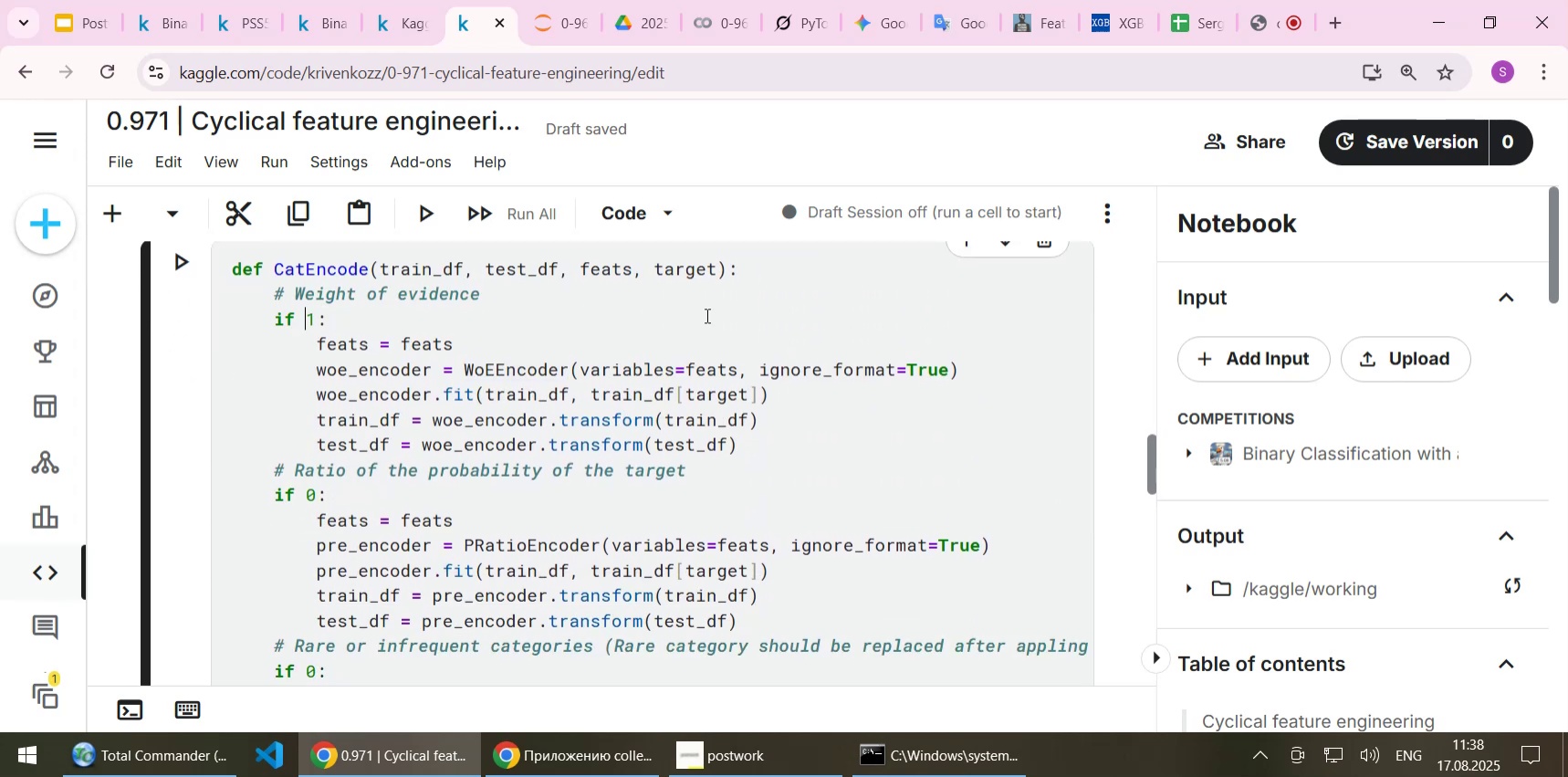 
key(0)
 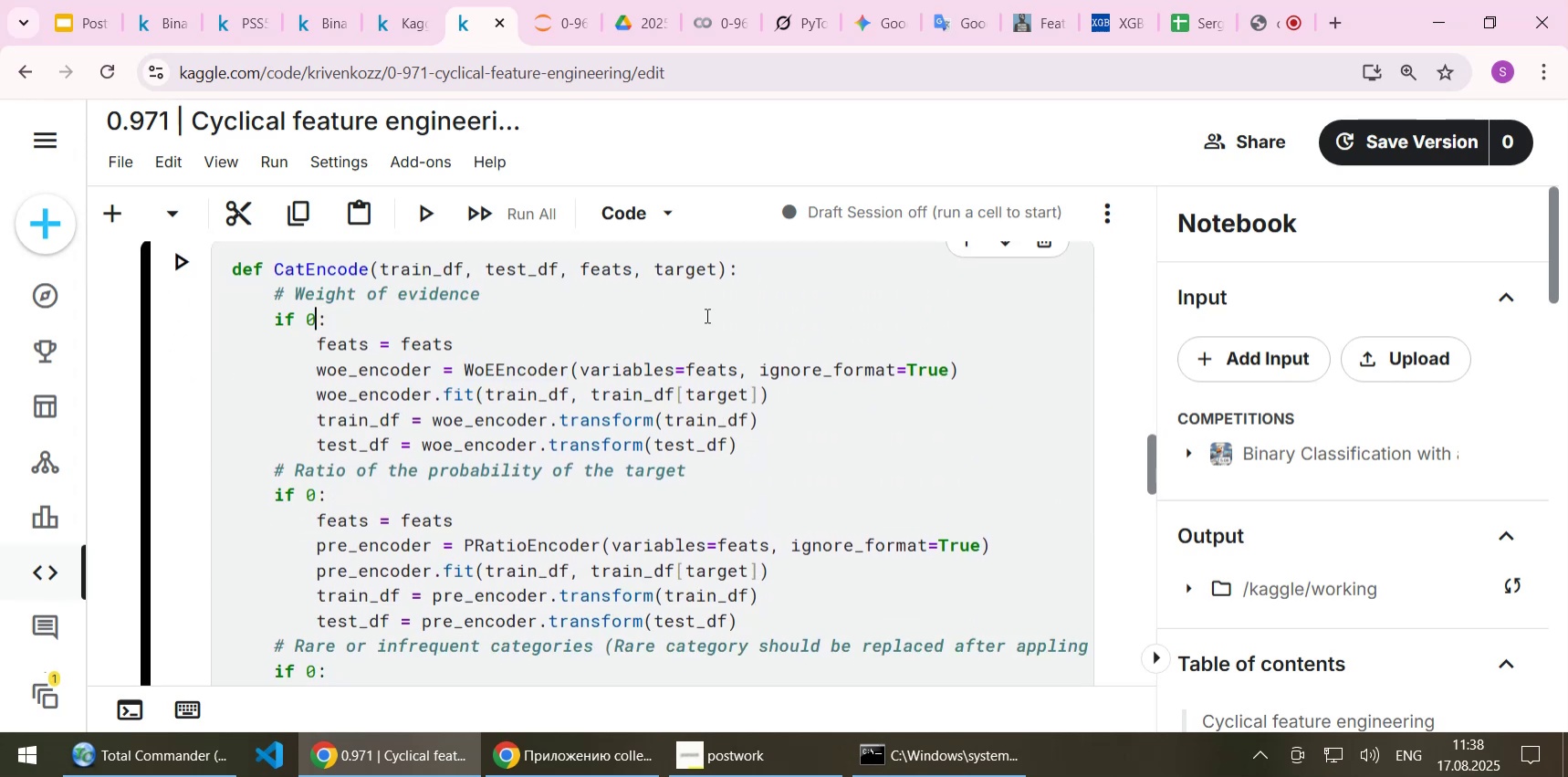 
key(ArrowUp)
 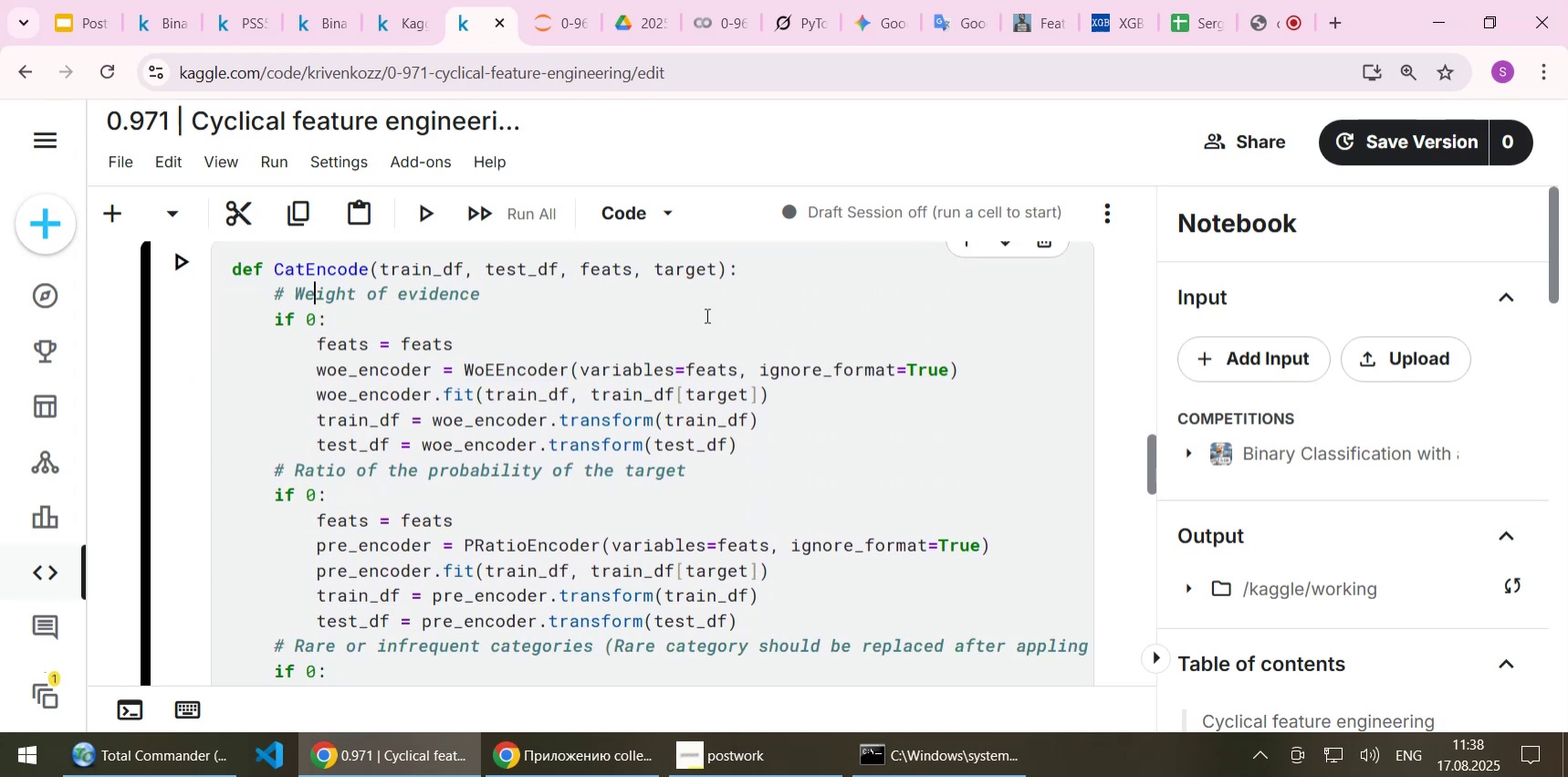 
key(ArrowDown)
 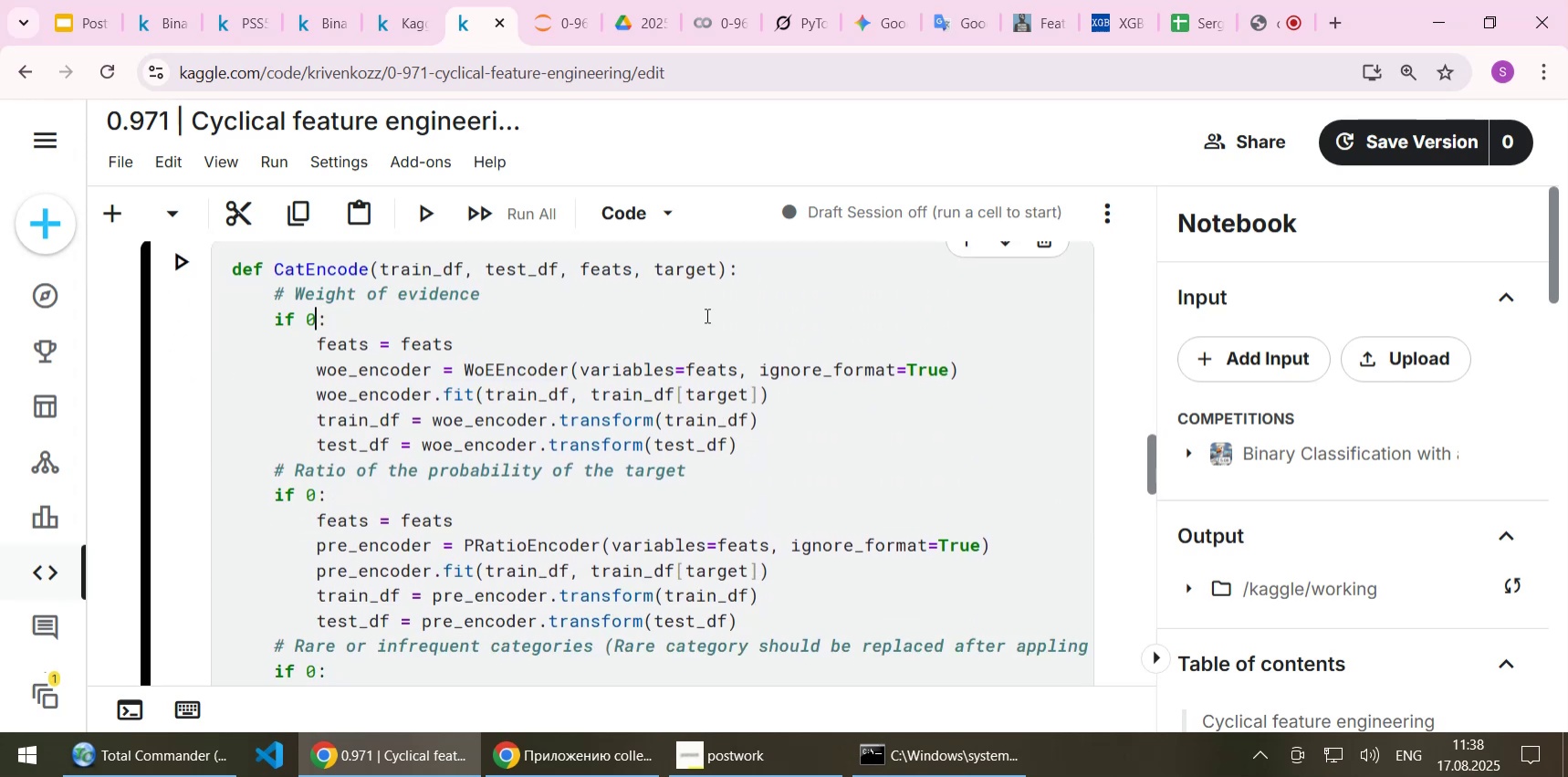 
key(ArrowUp)
 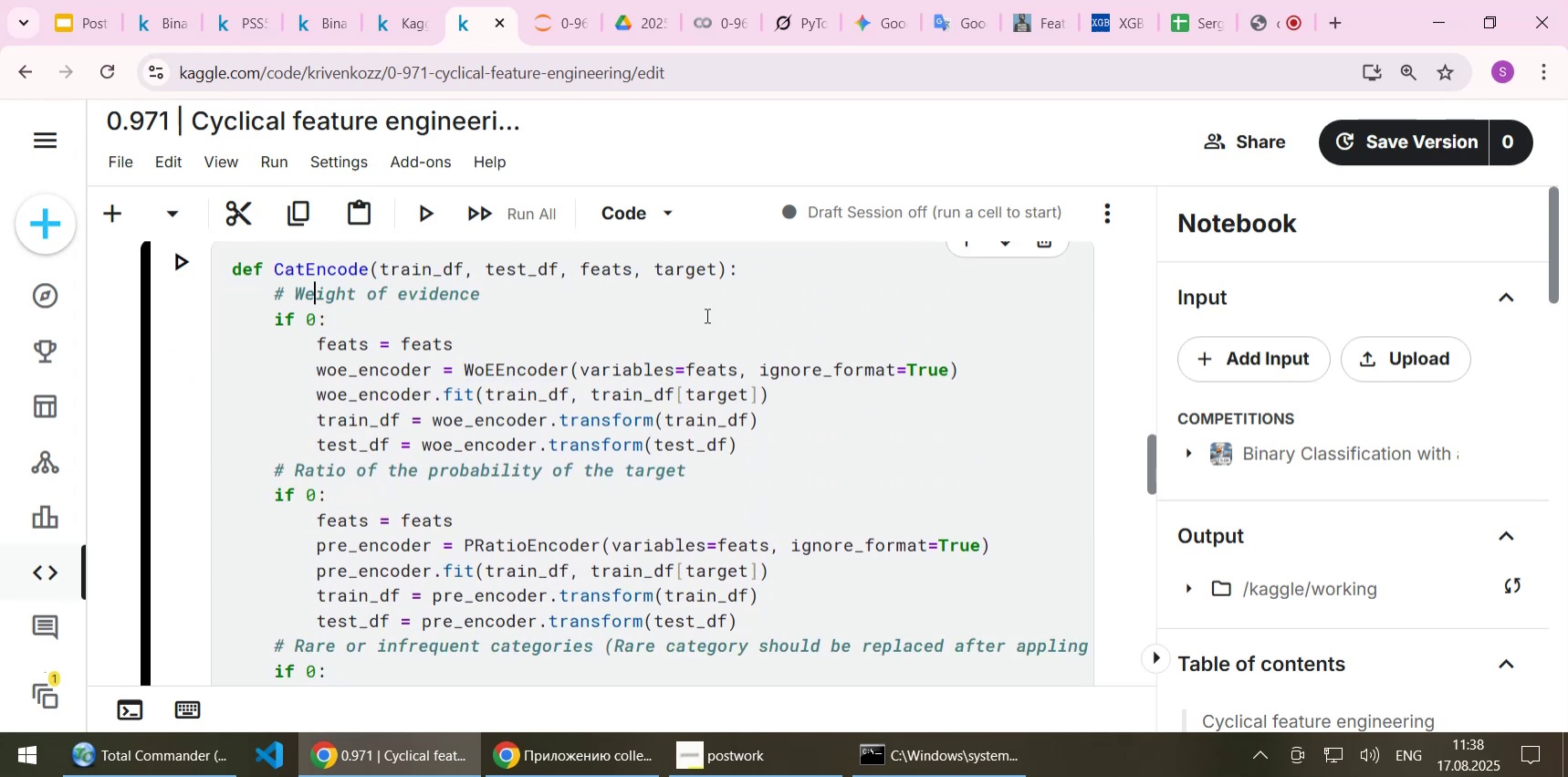 
key(Home)
 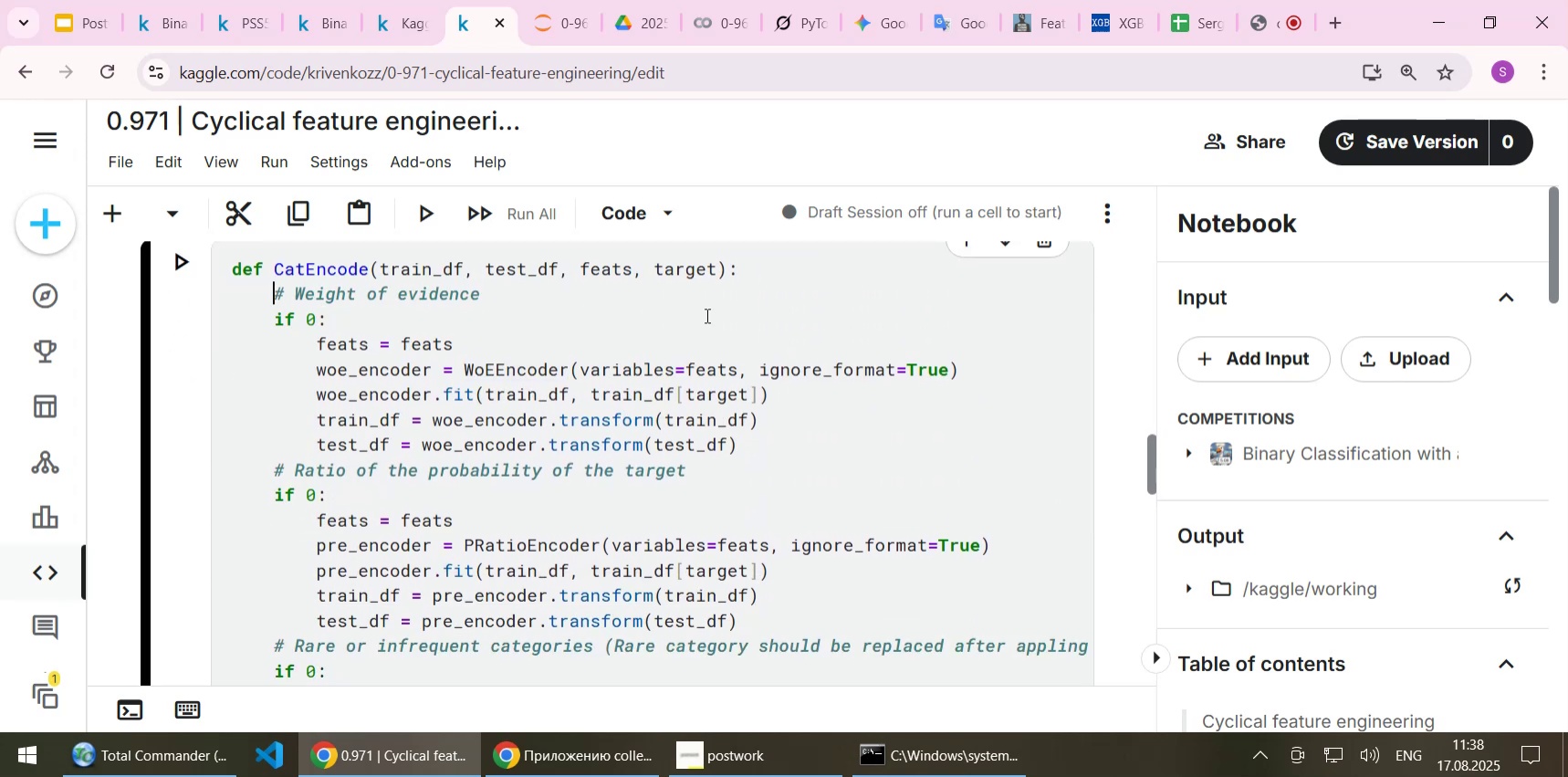 
key(Shift+ShiftLeft)
 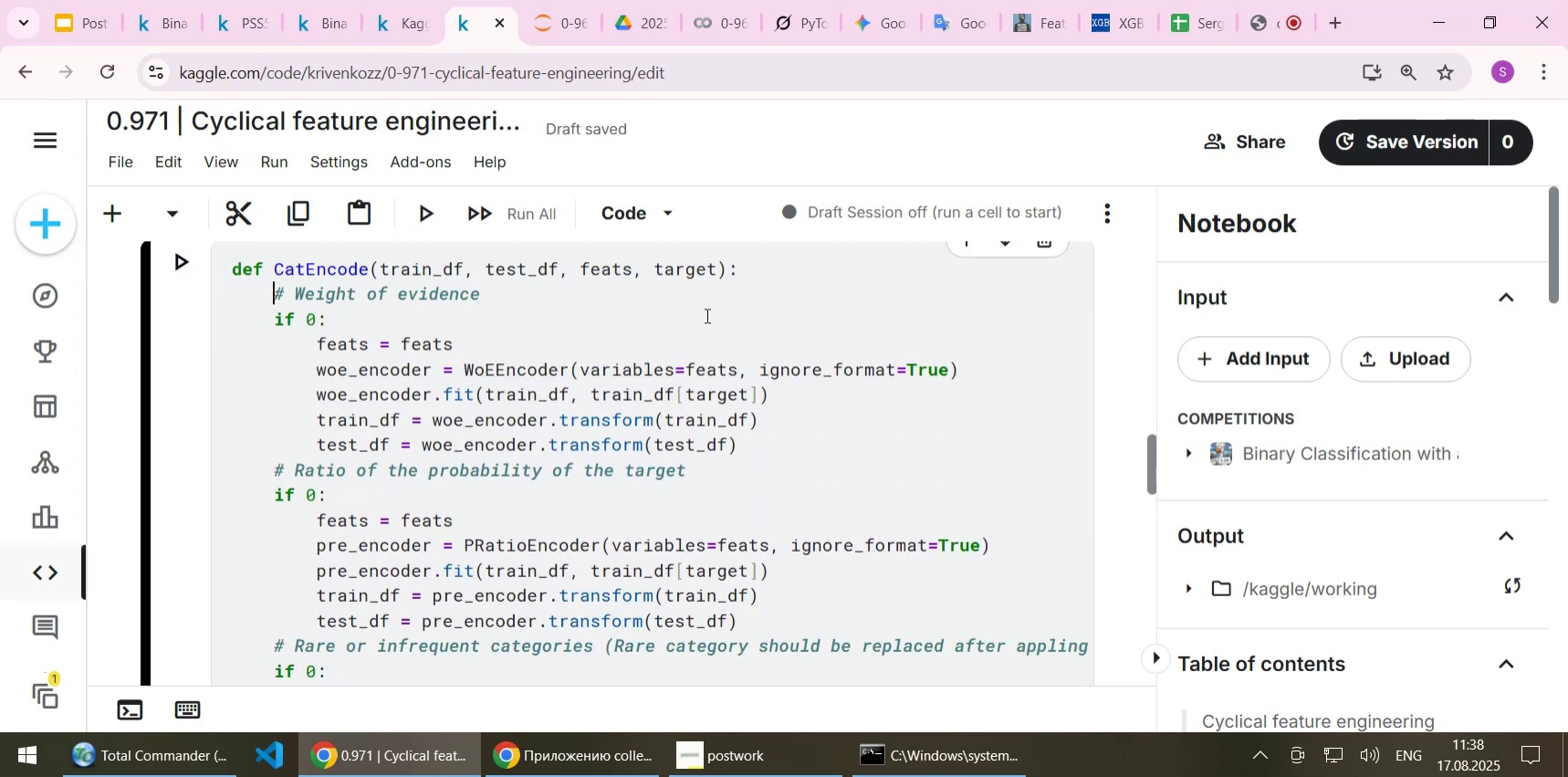 
key(Home)
 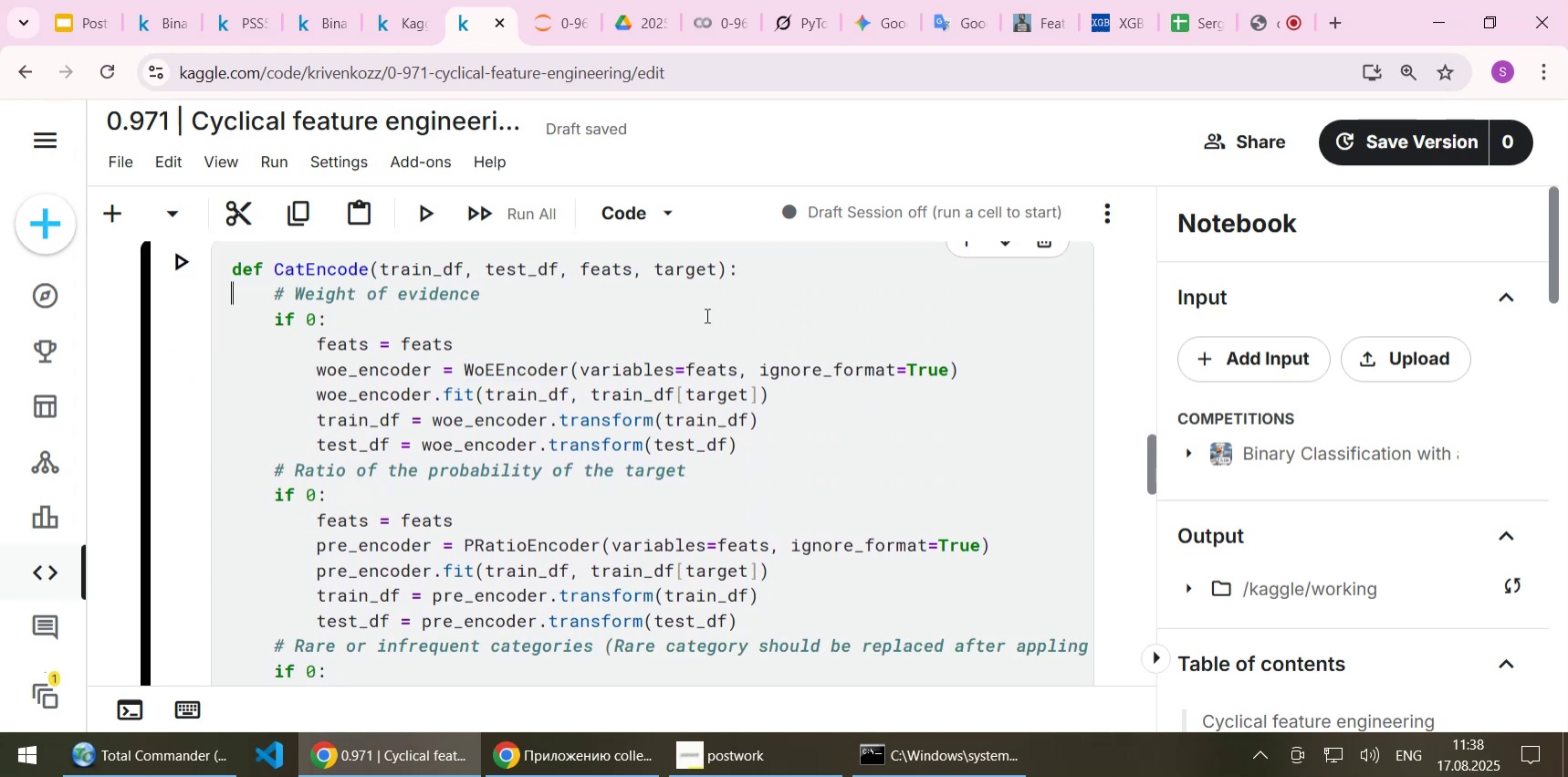 
hold_key(key=ArrowDown, duration=0.7)
 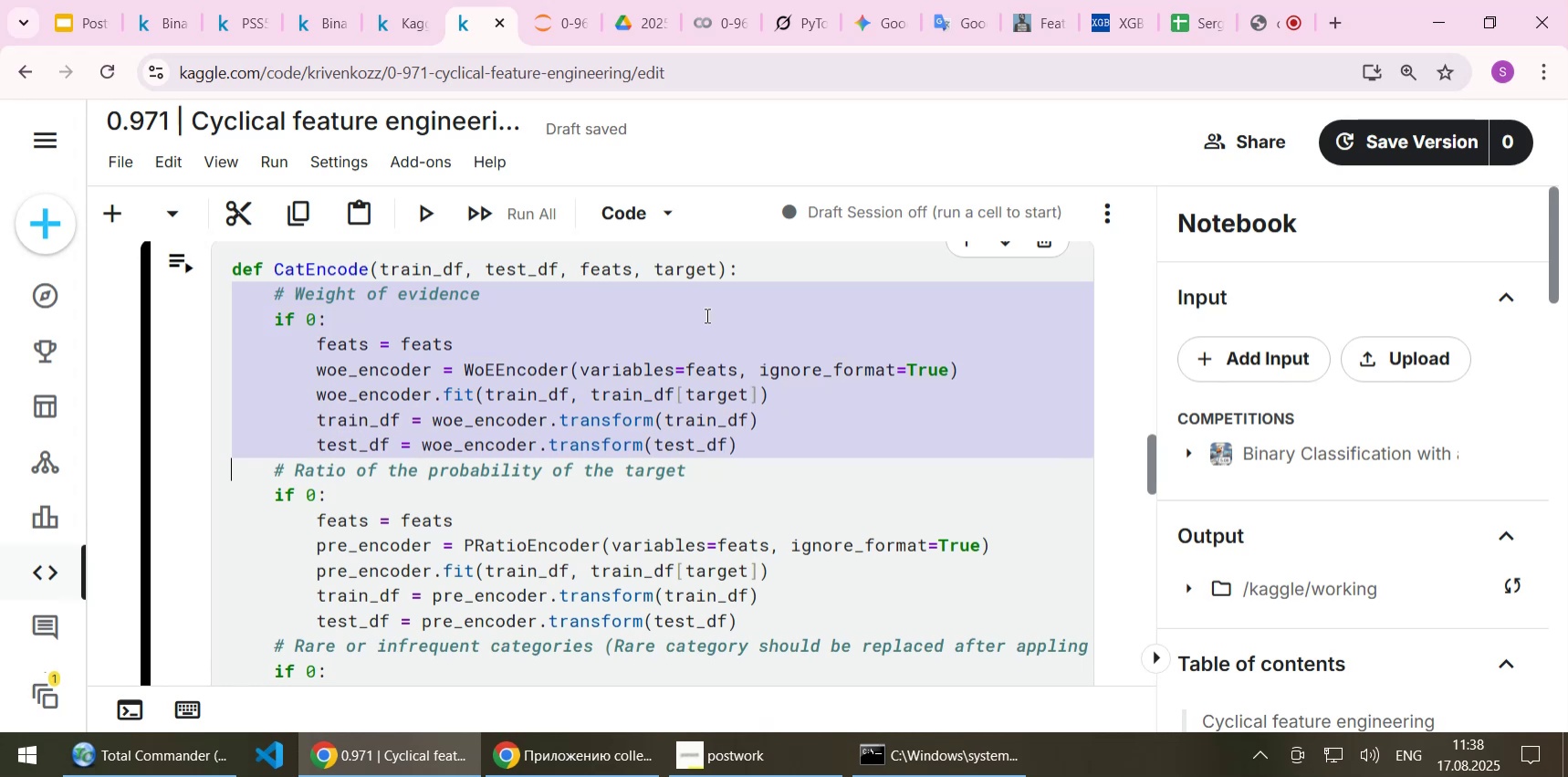 
key(Shift+End)
 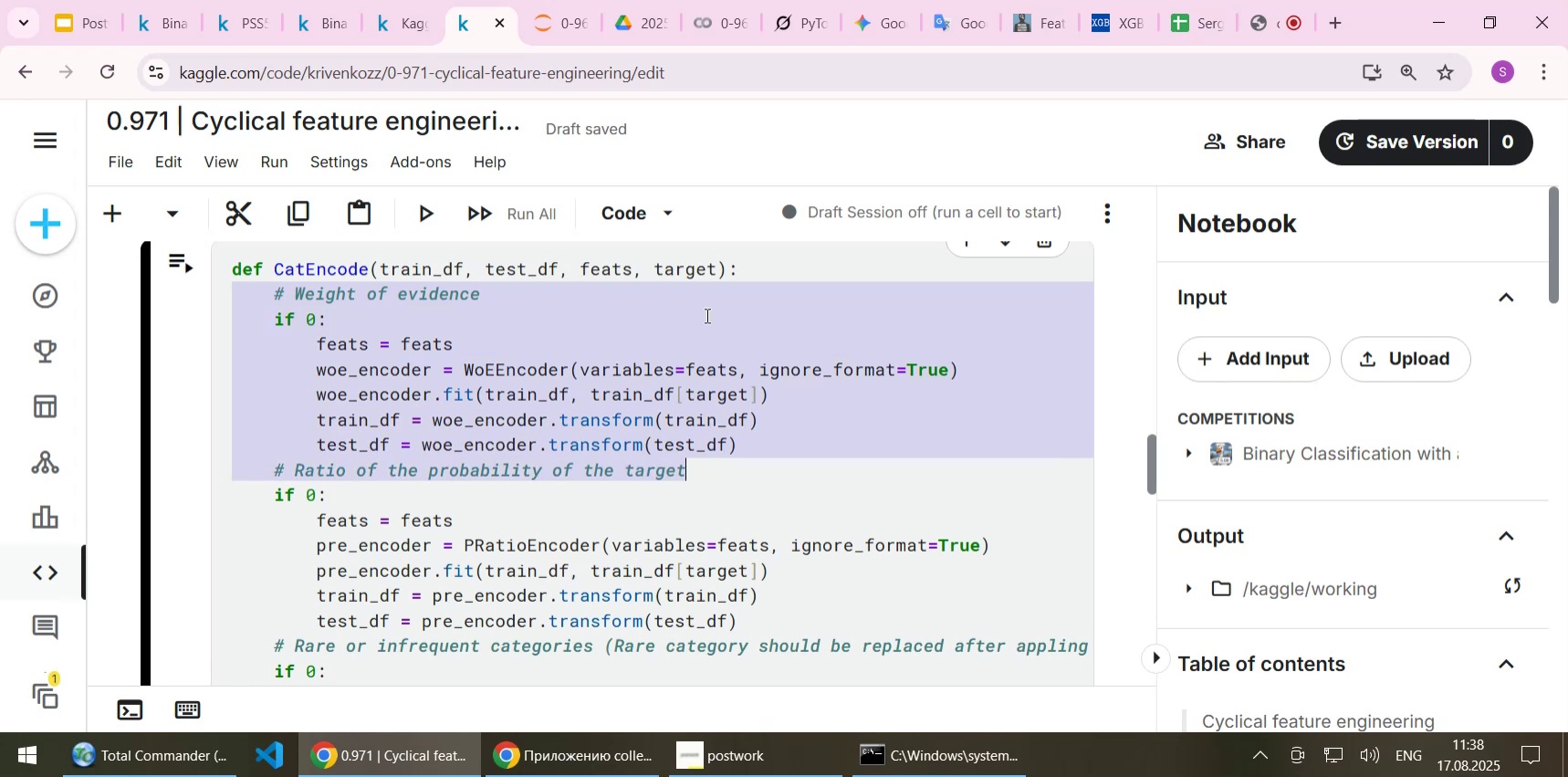 
key(Shift+ArrowUp)
 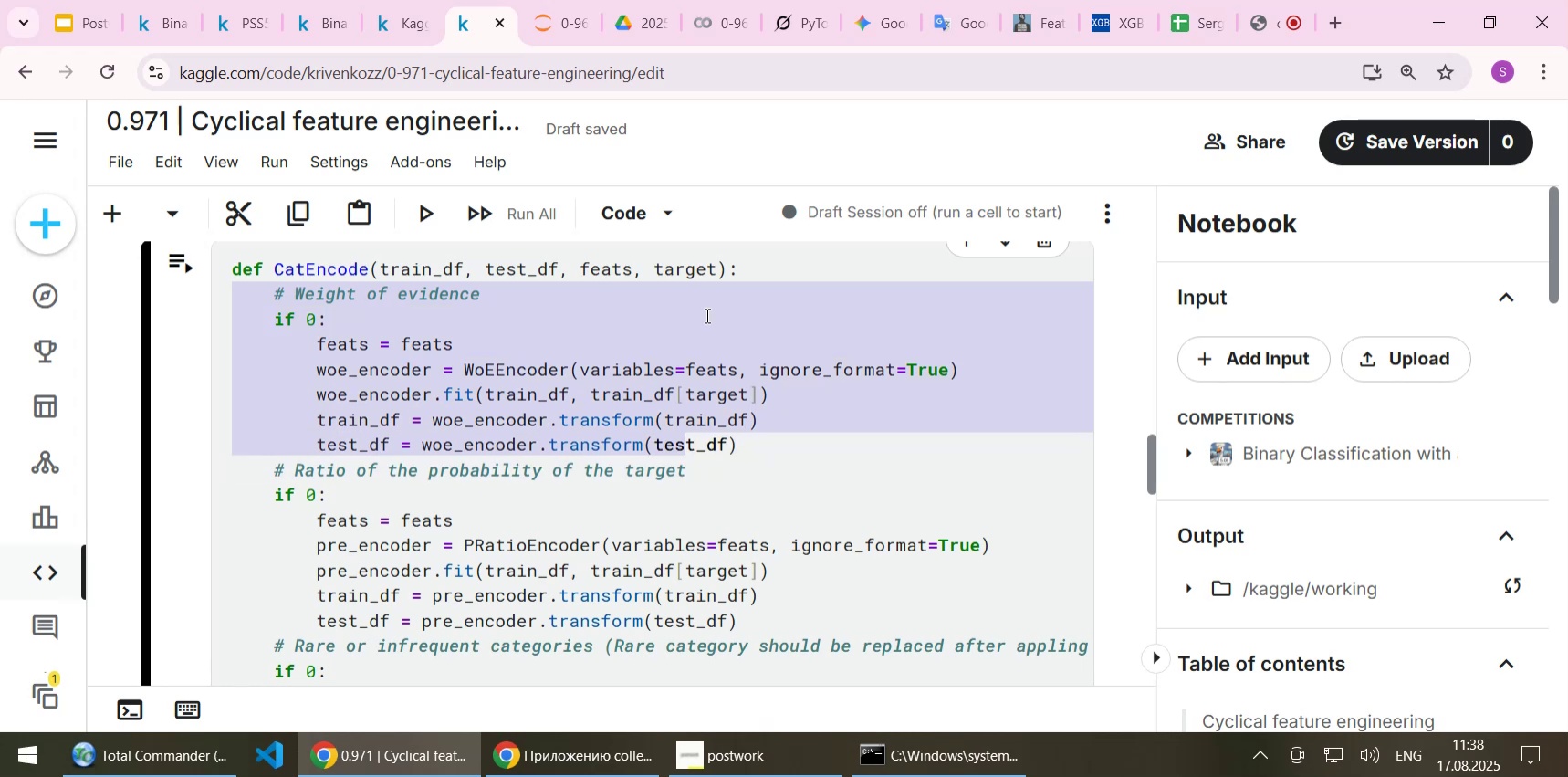 
key(Shift+End)
 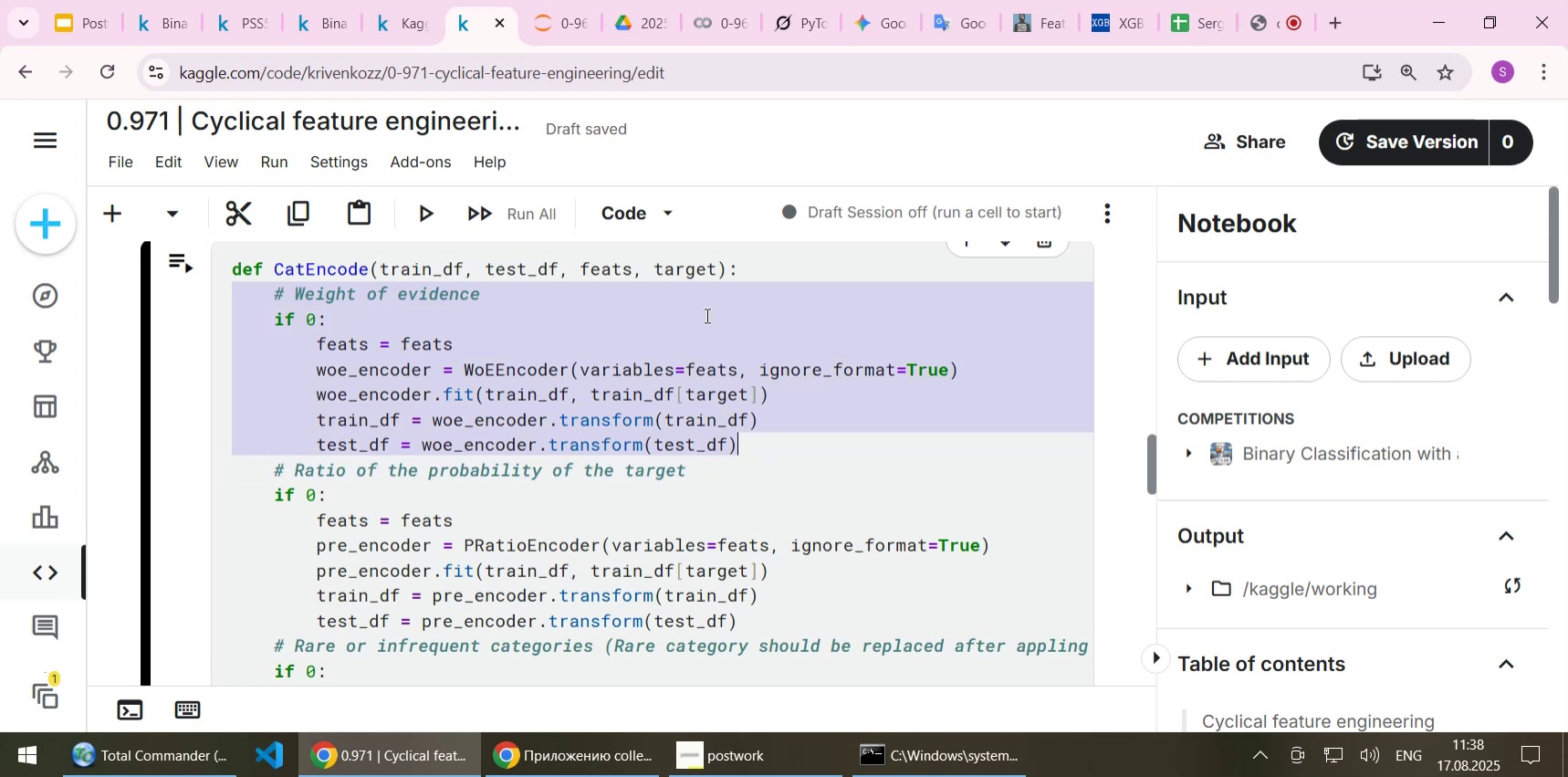 
key(Control+C)
 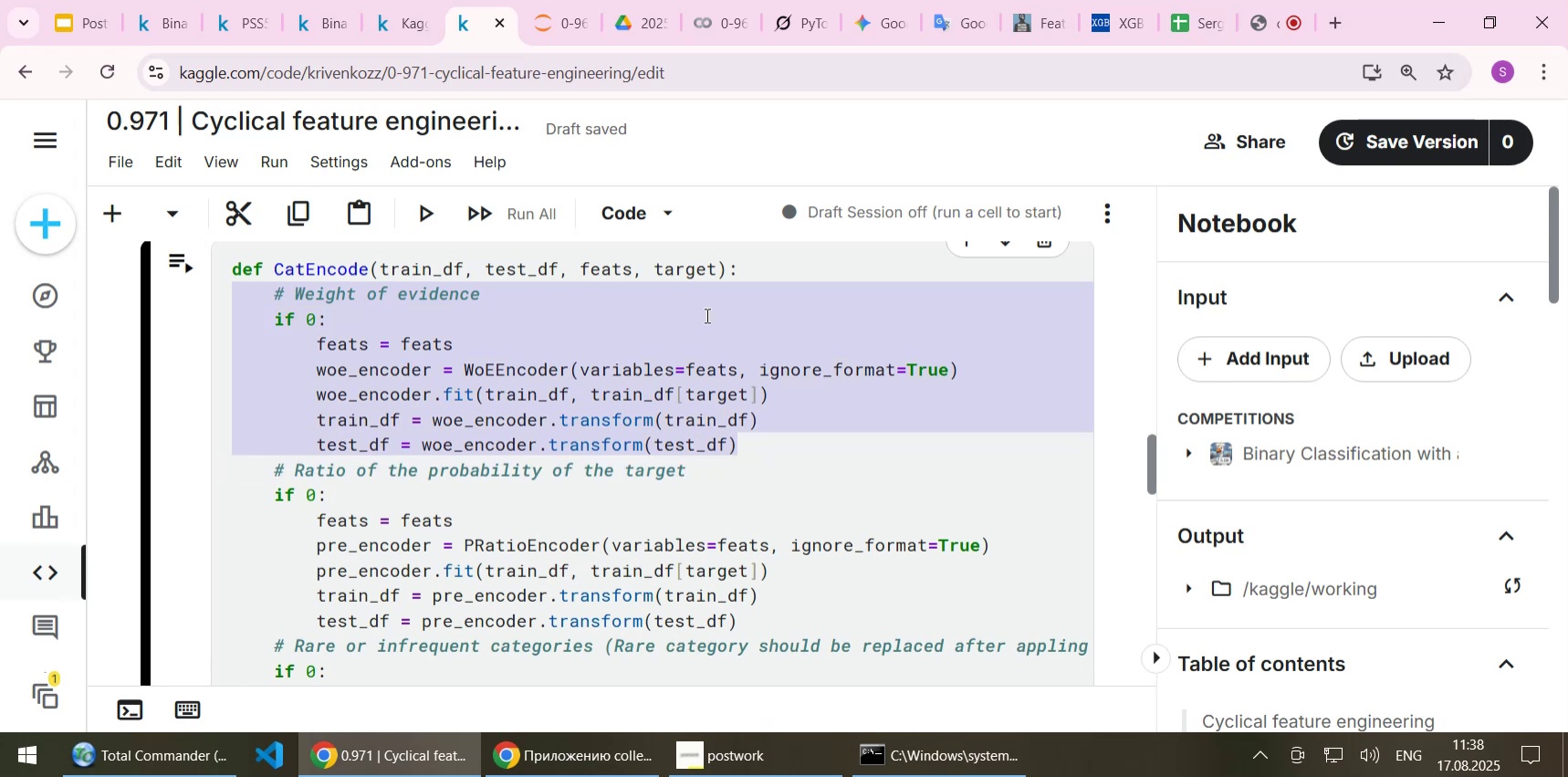 
key(ArrowUp)
 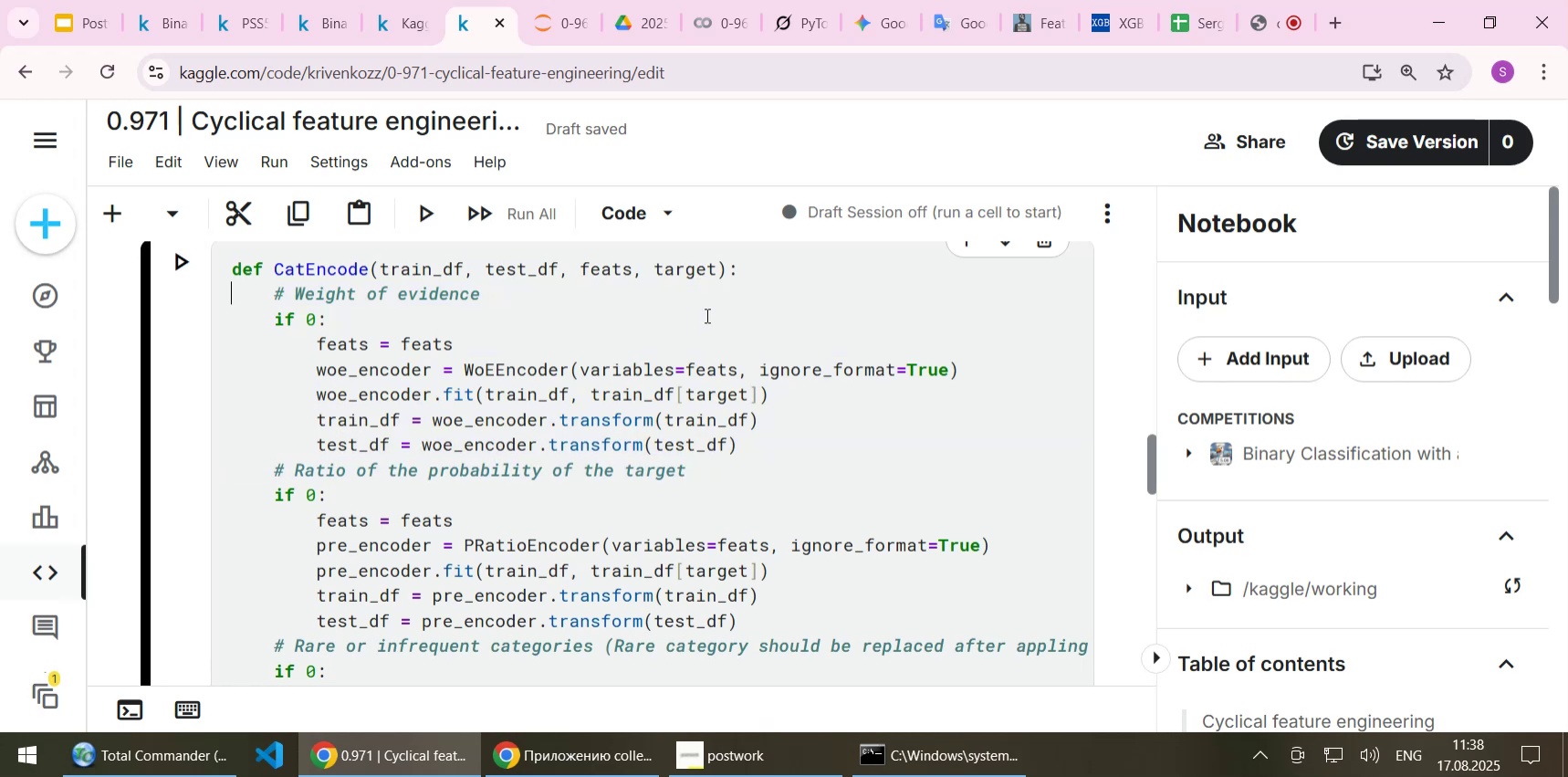 
key(Enter)
 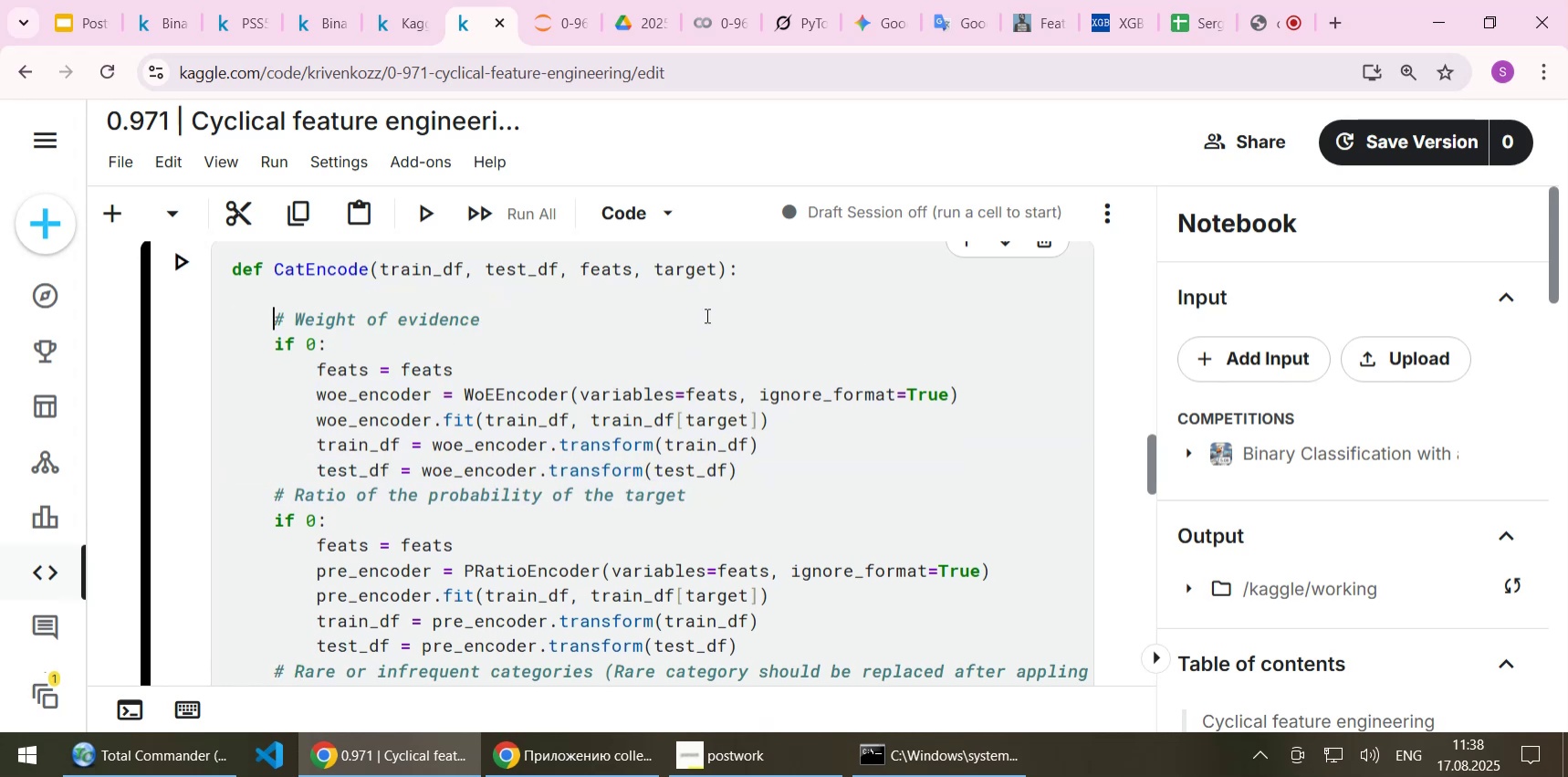 
key(ArrowUp)
 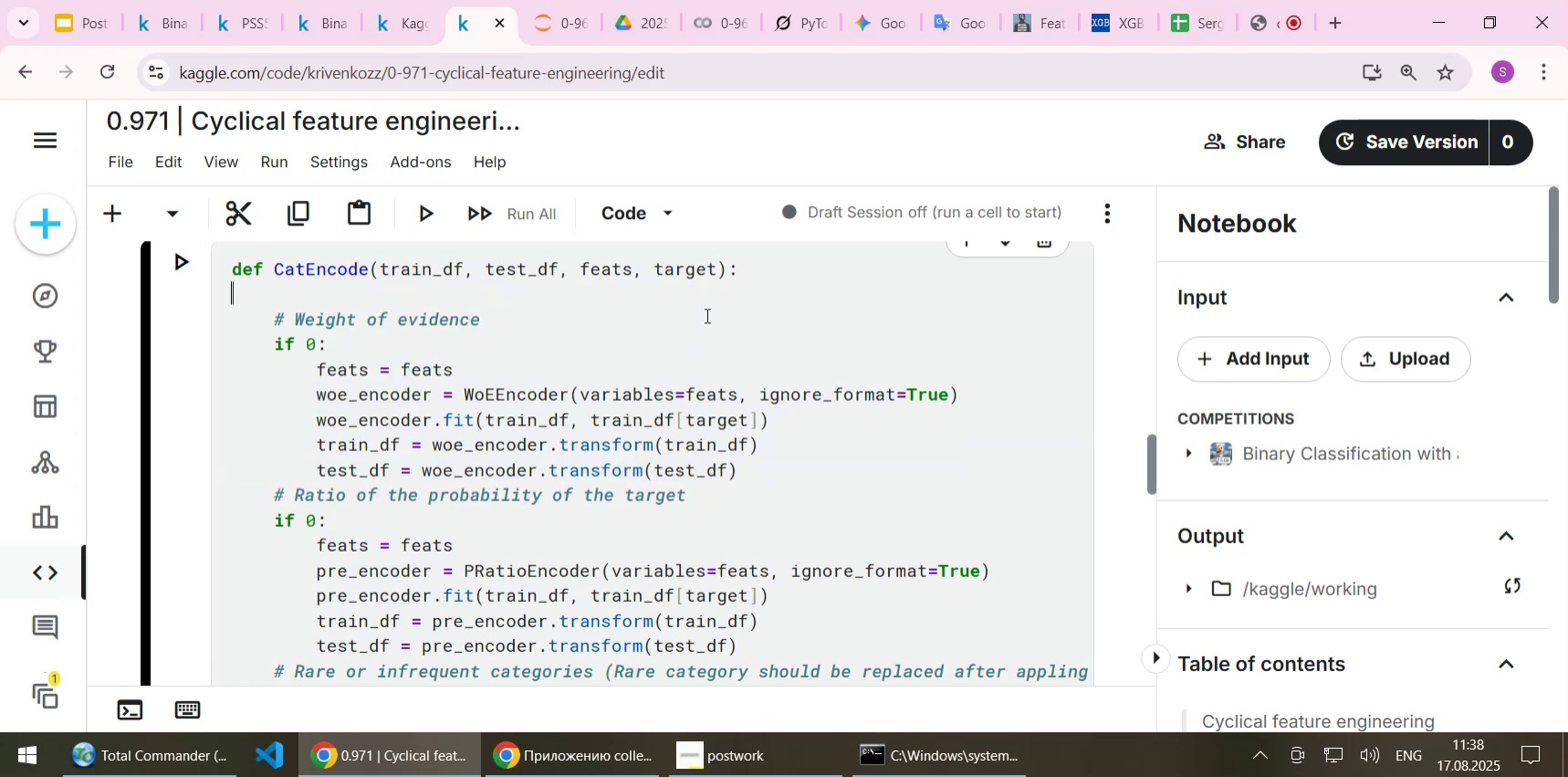 
key(Control+ControlLeft)
 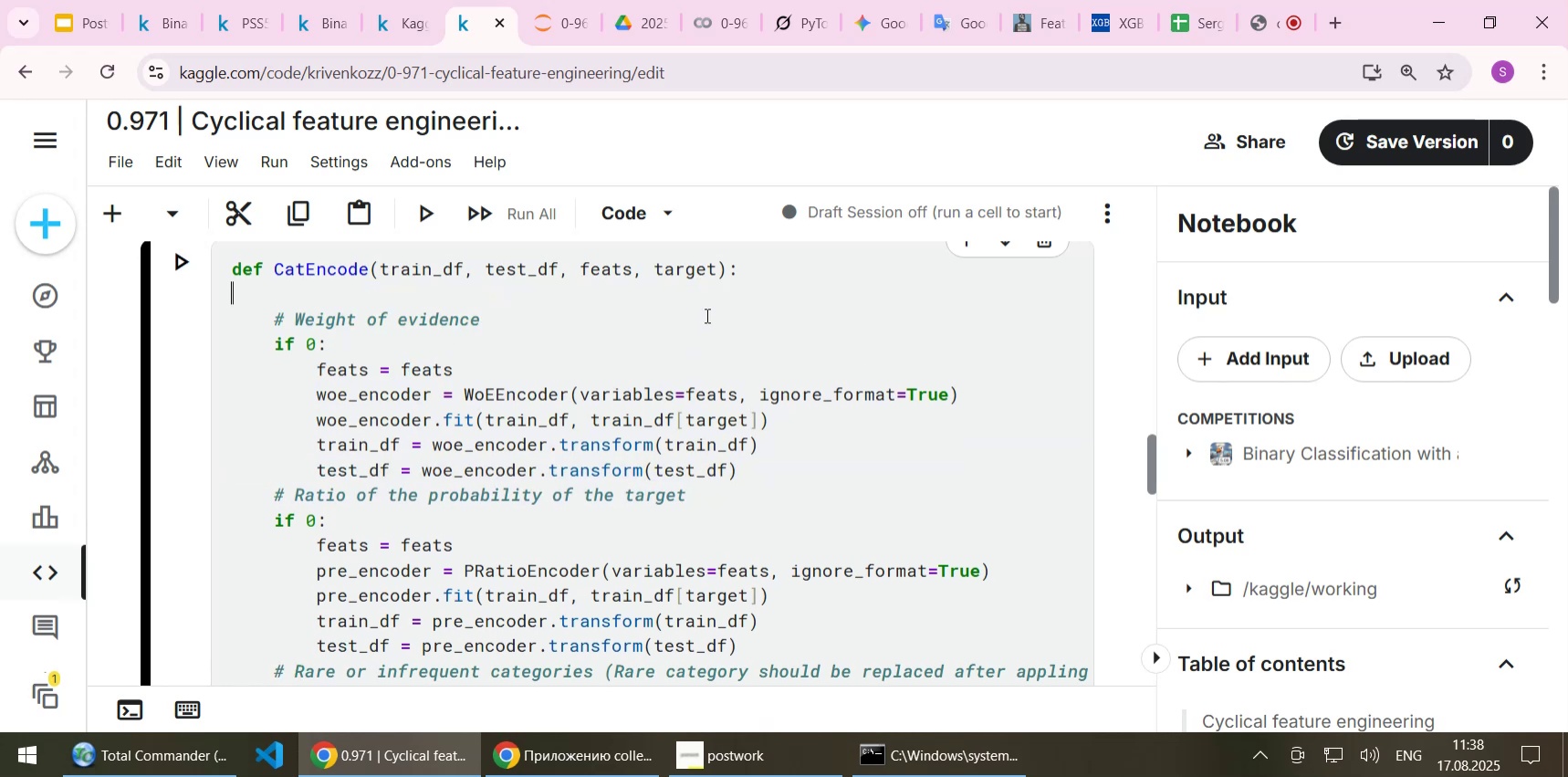 
key(Control+V)
 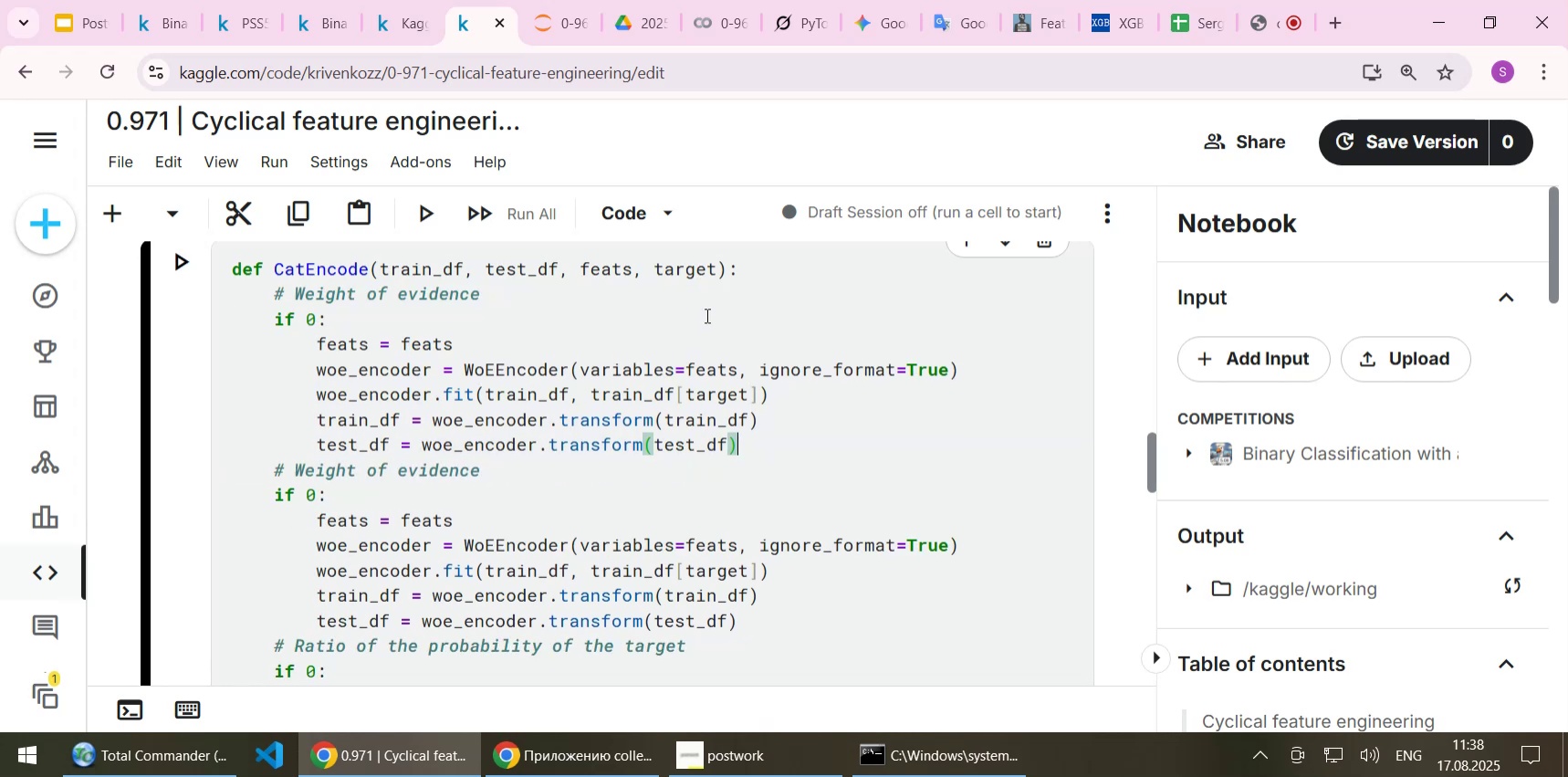 
key(ArrowUp)
 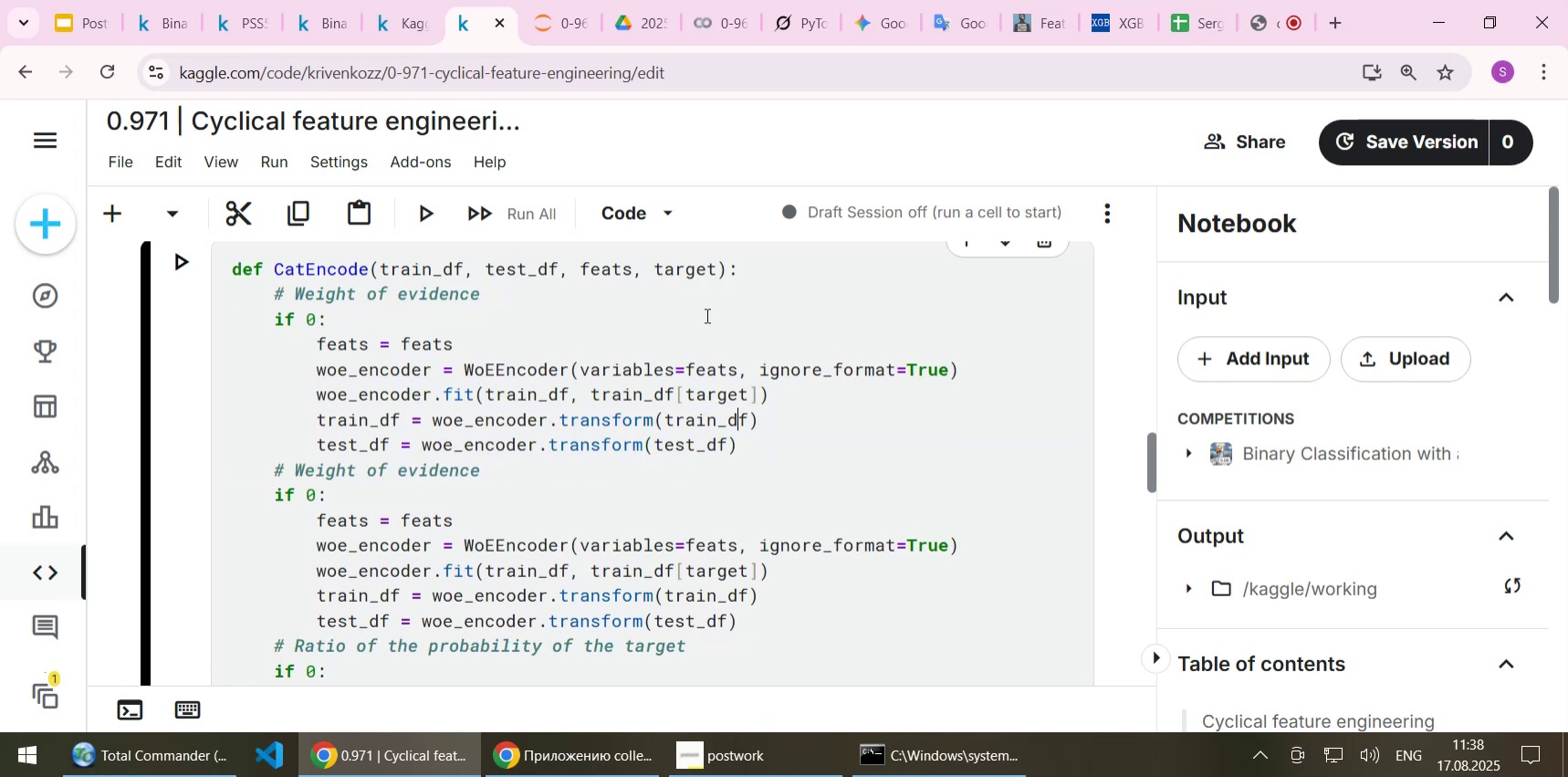 
key(ArrowUp)
 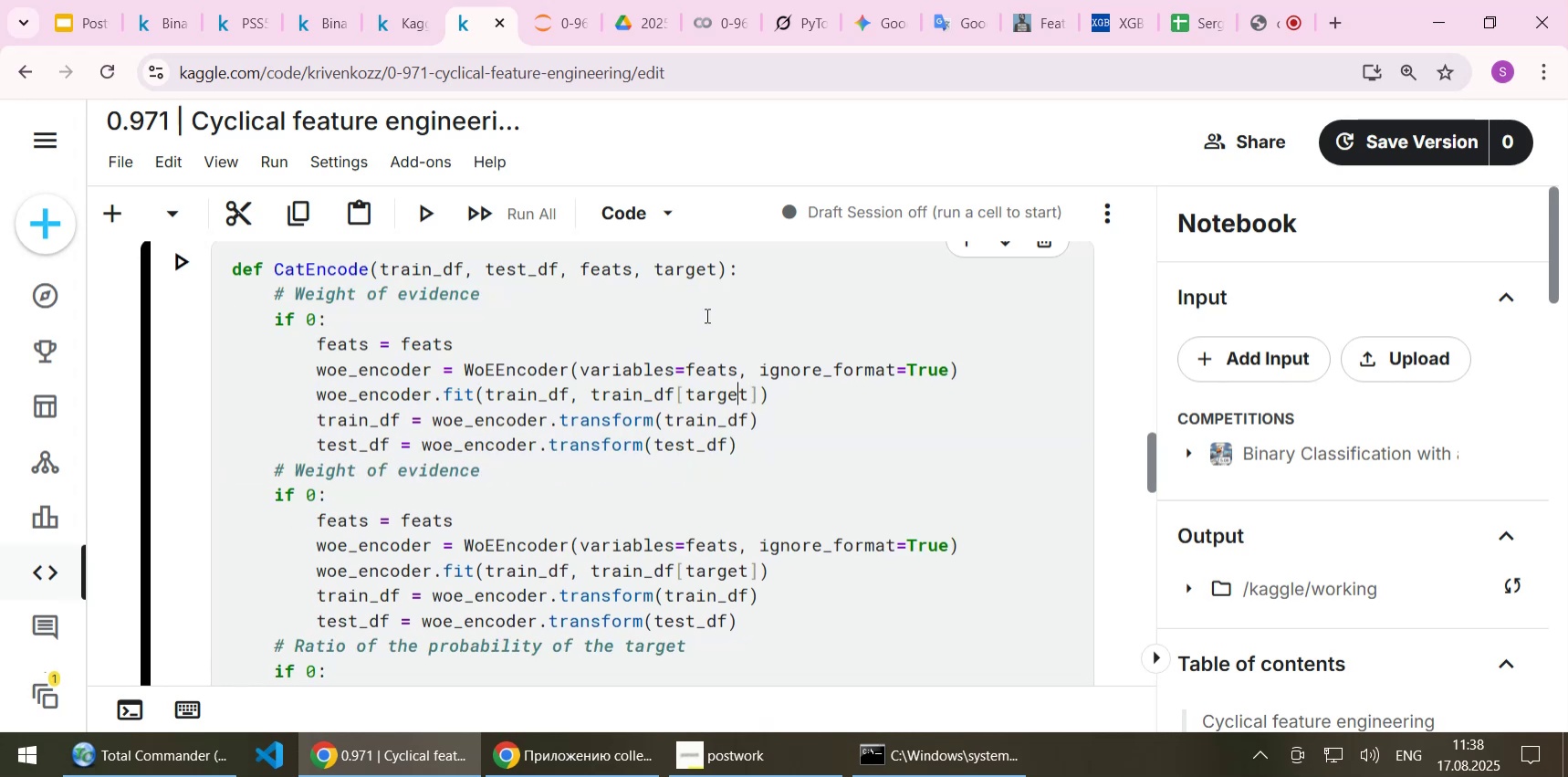 
key(ArrowUp)
 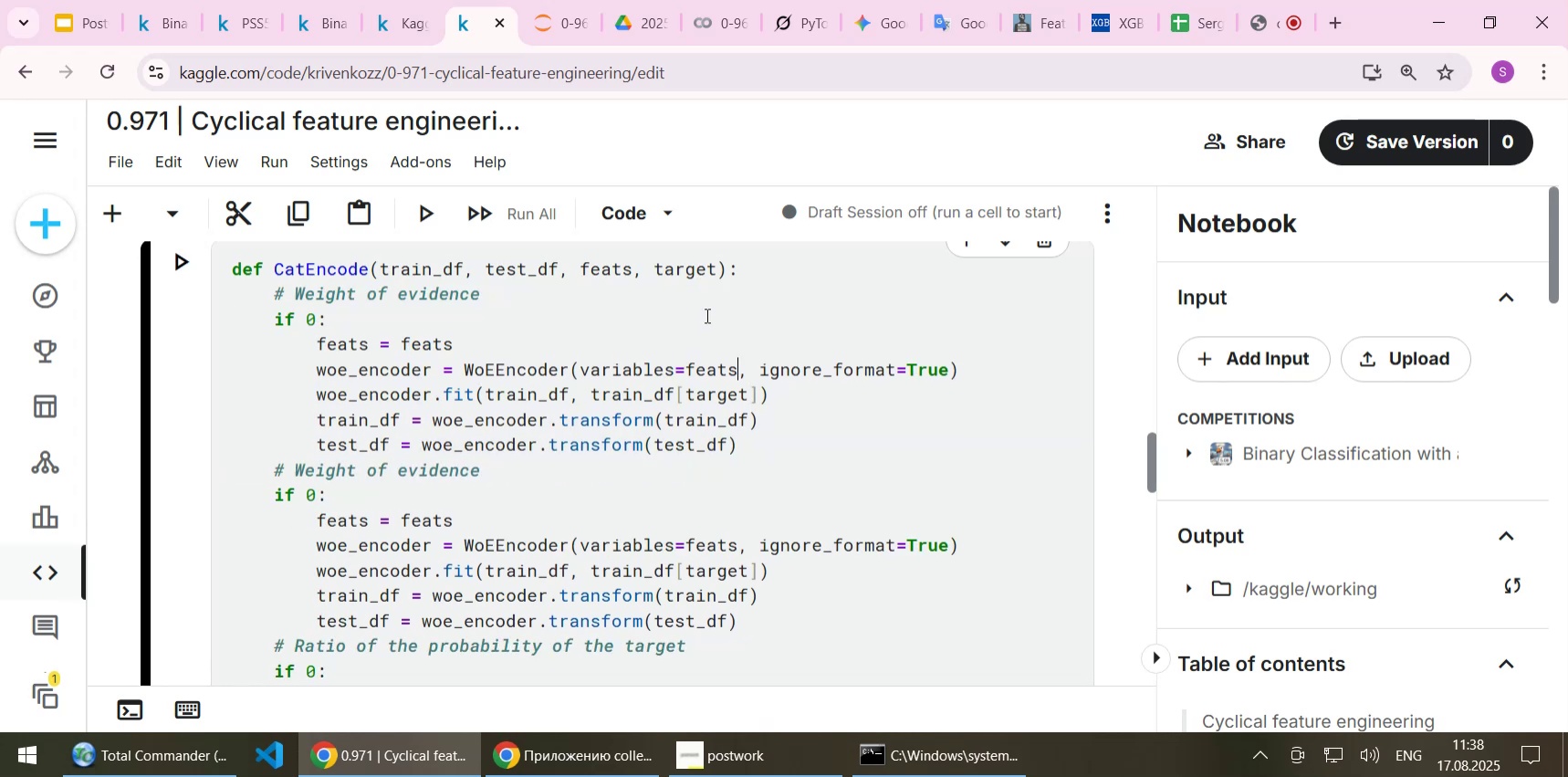 
key(ArrowUp)
 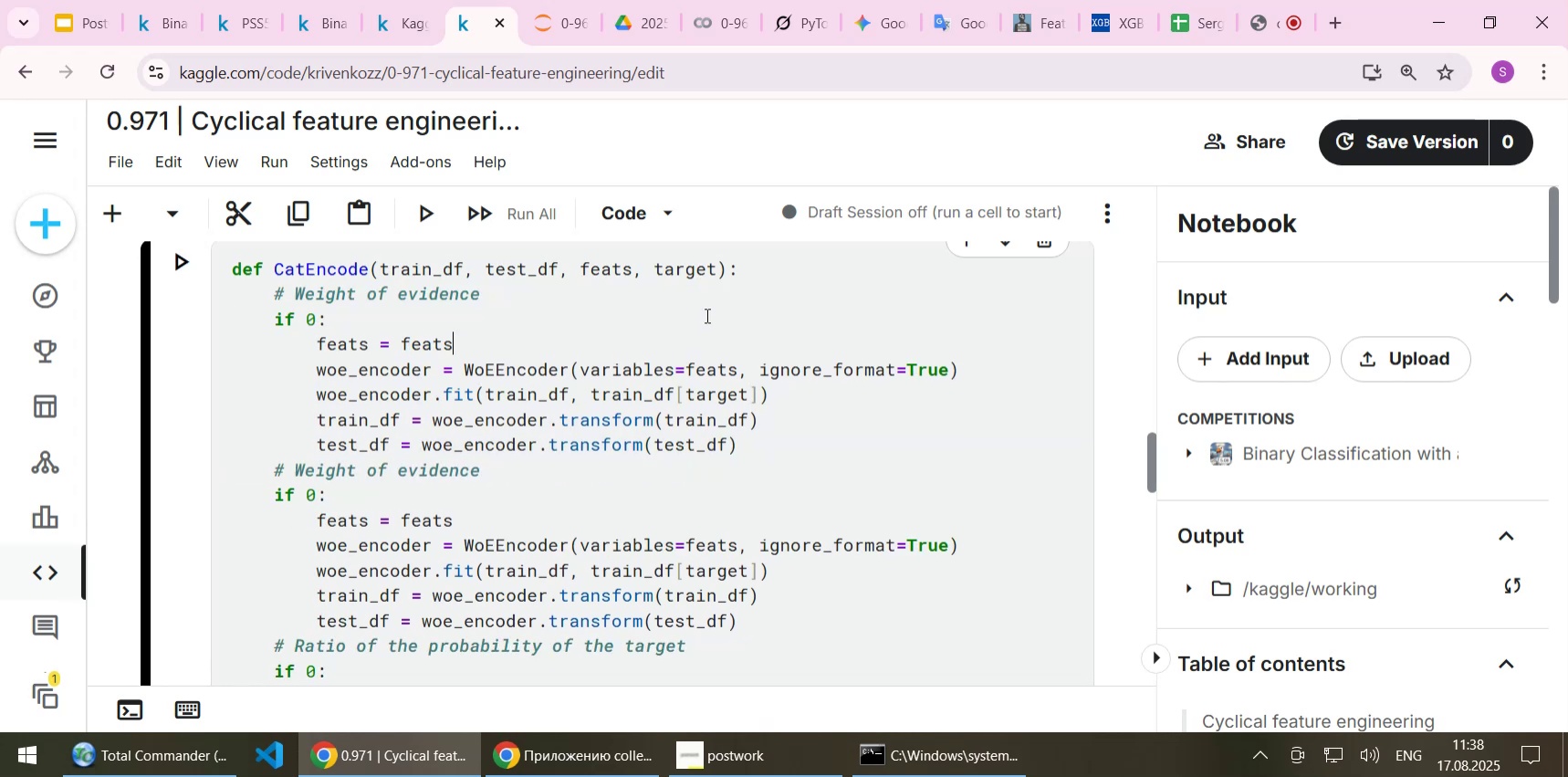 
key(ArrowUp)
 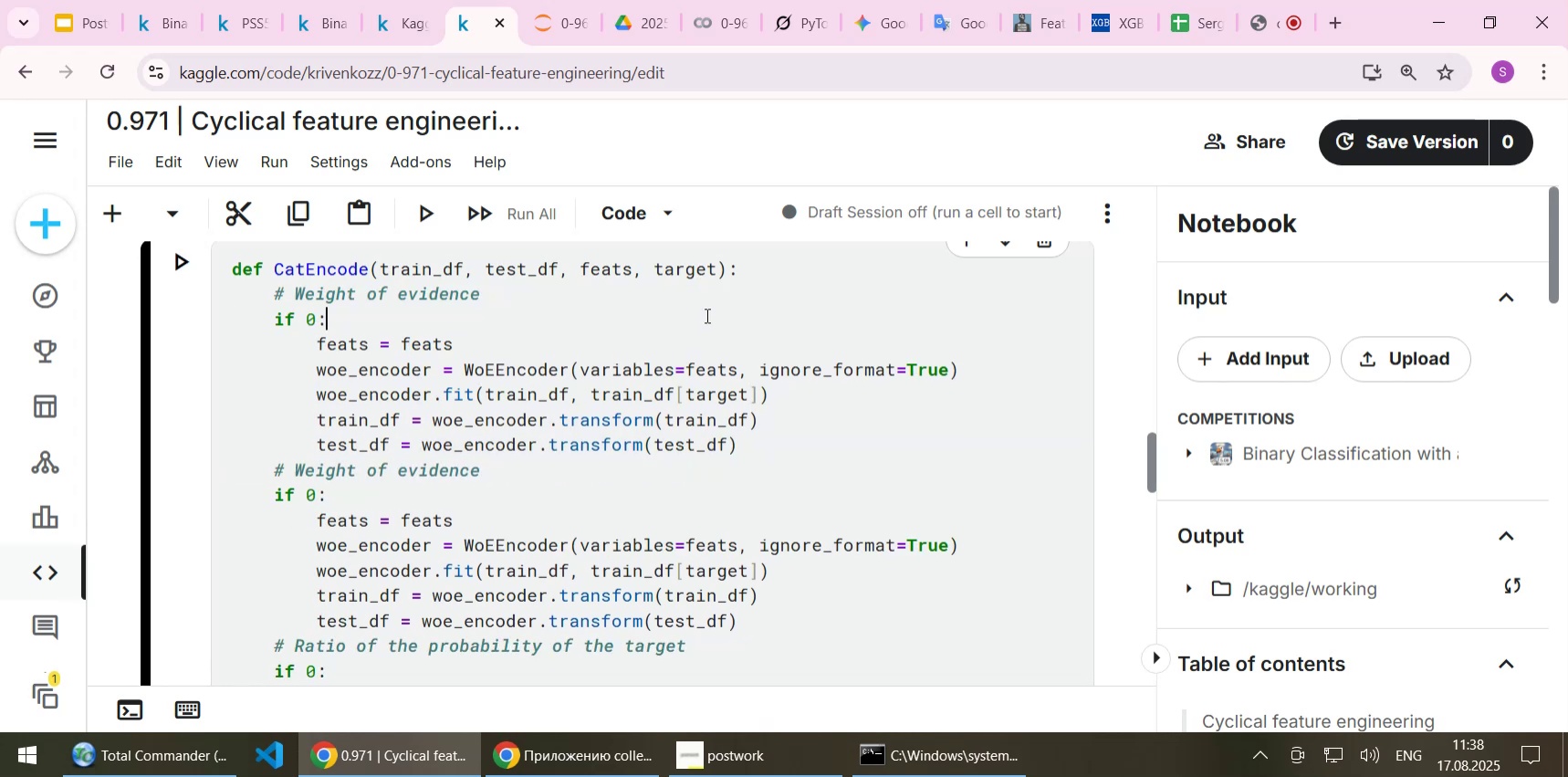 
key(ArrowUp)
 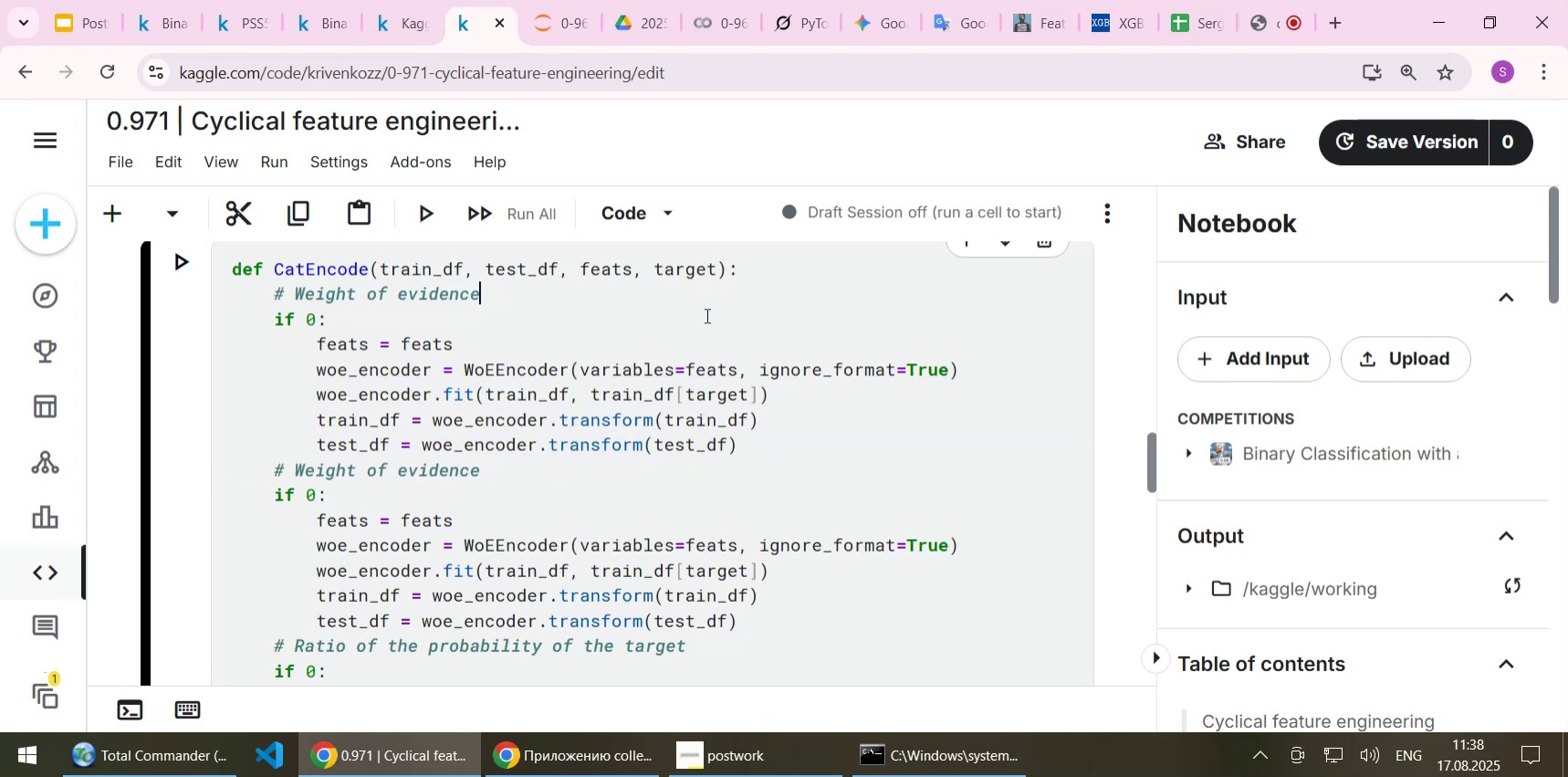 
key(Home)
 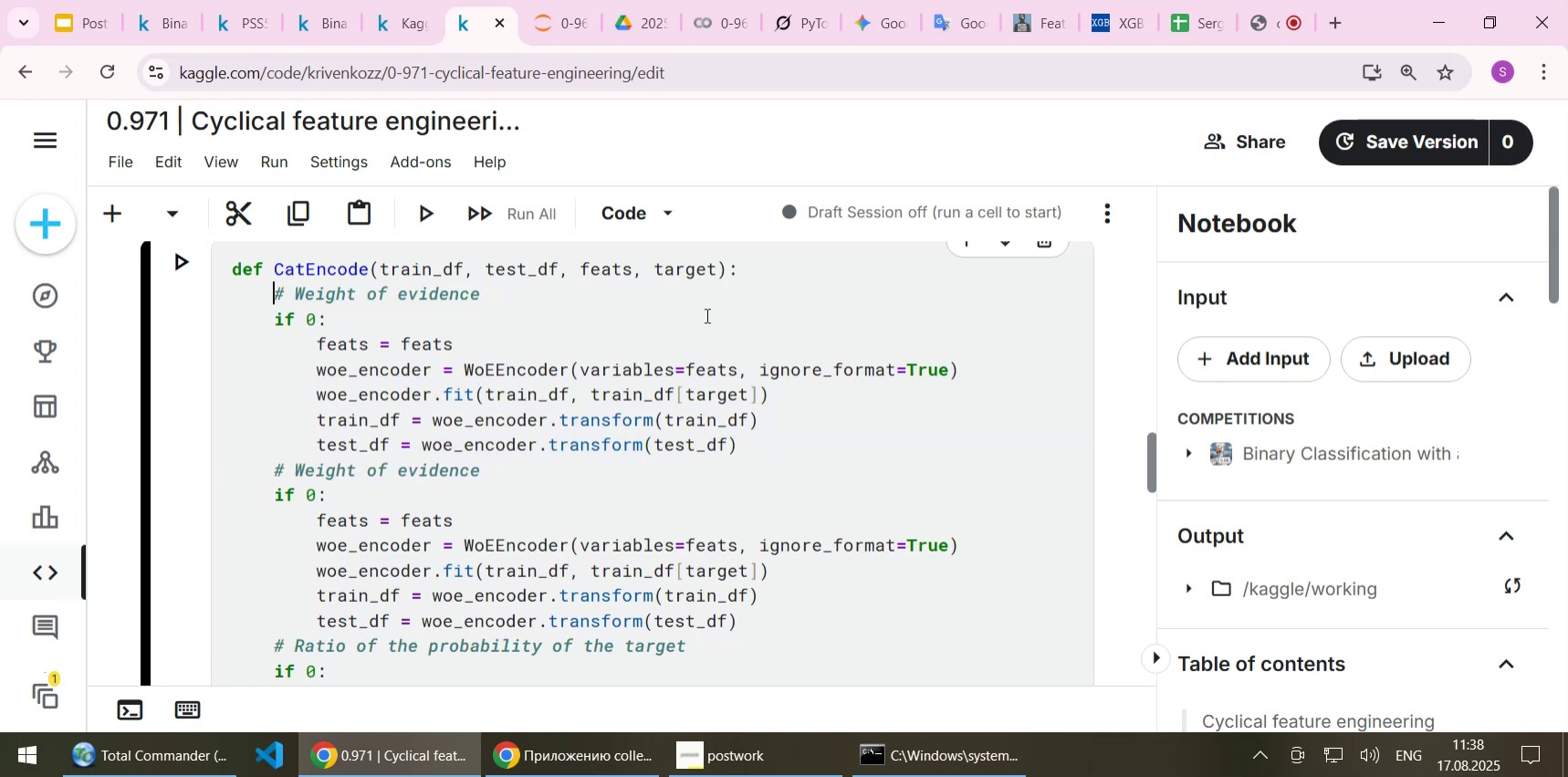 
key(ArrowRight)
 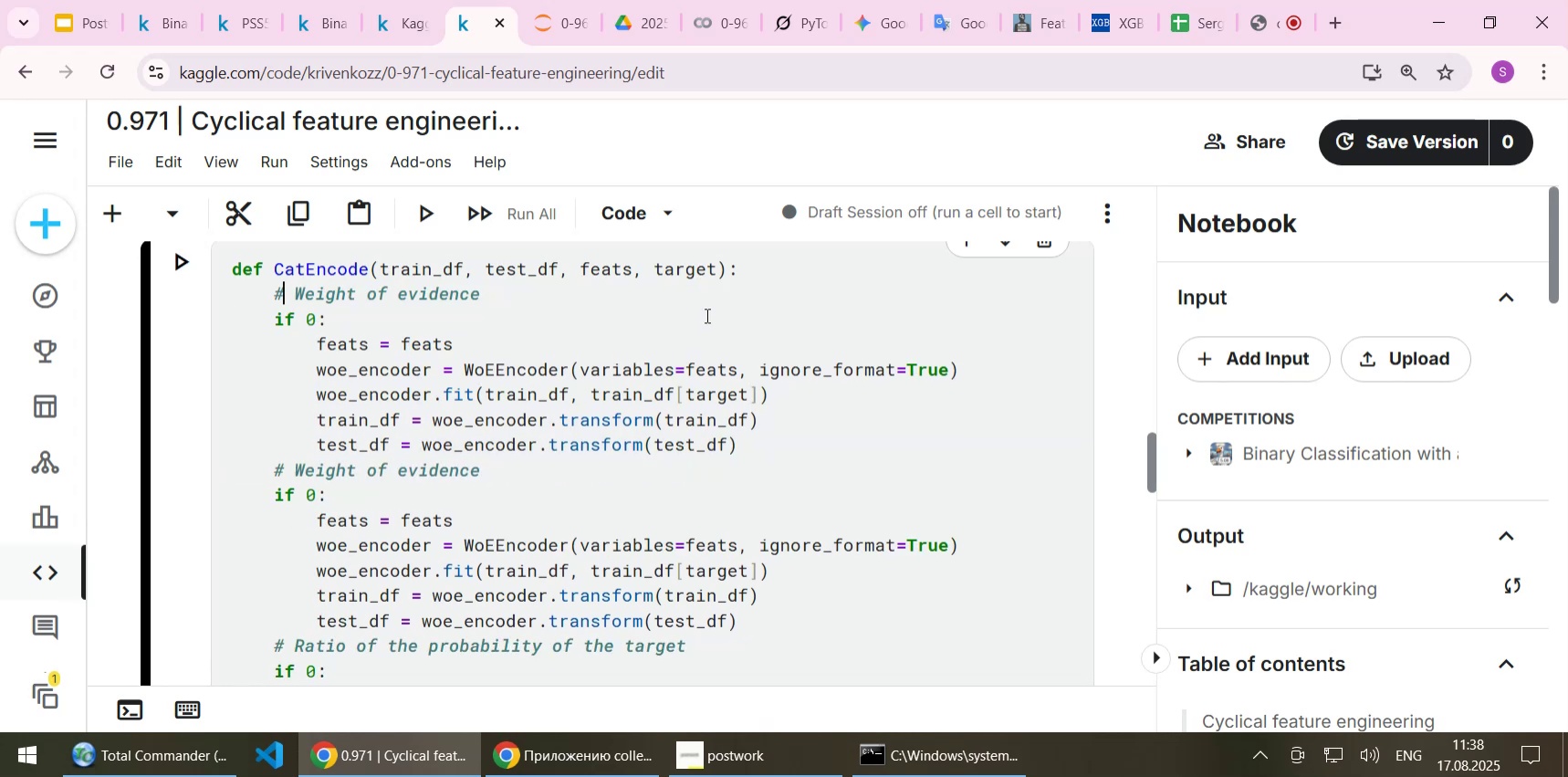 
key(ArrowRight)
 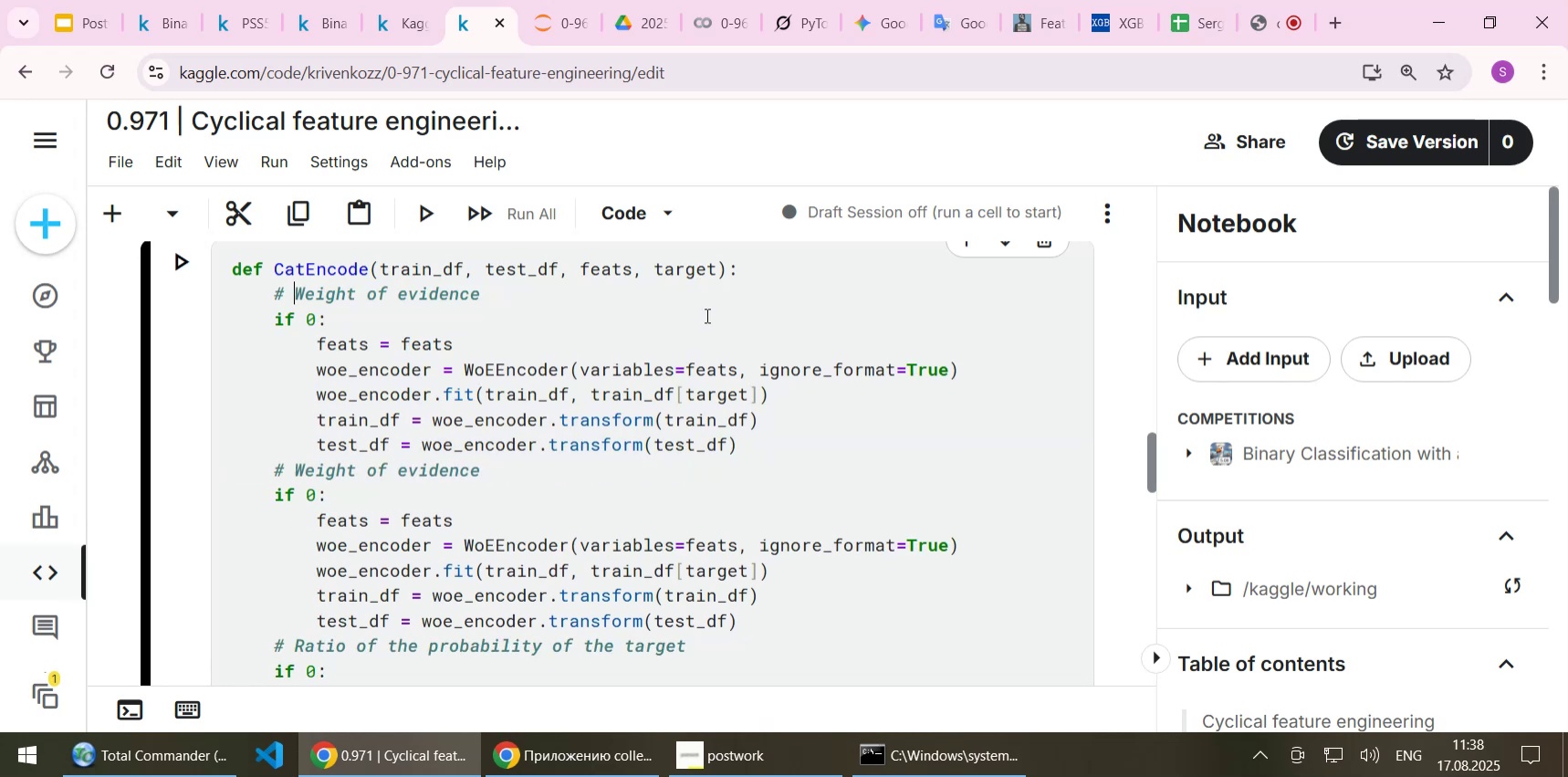 
type([End]Simple Label encode)
 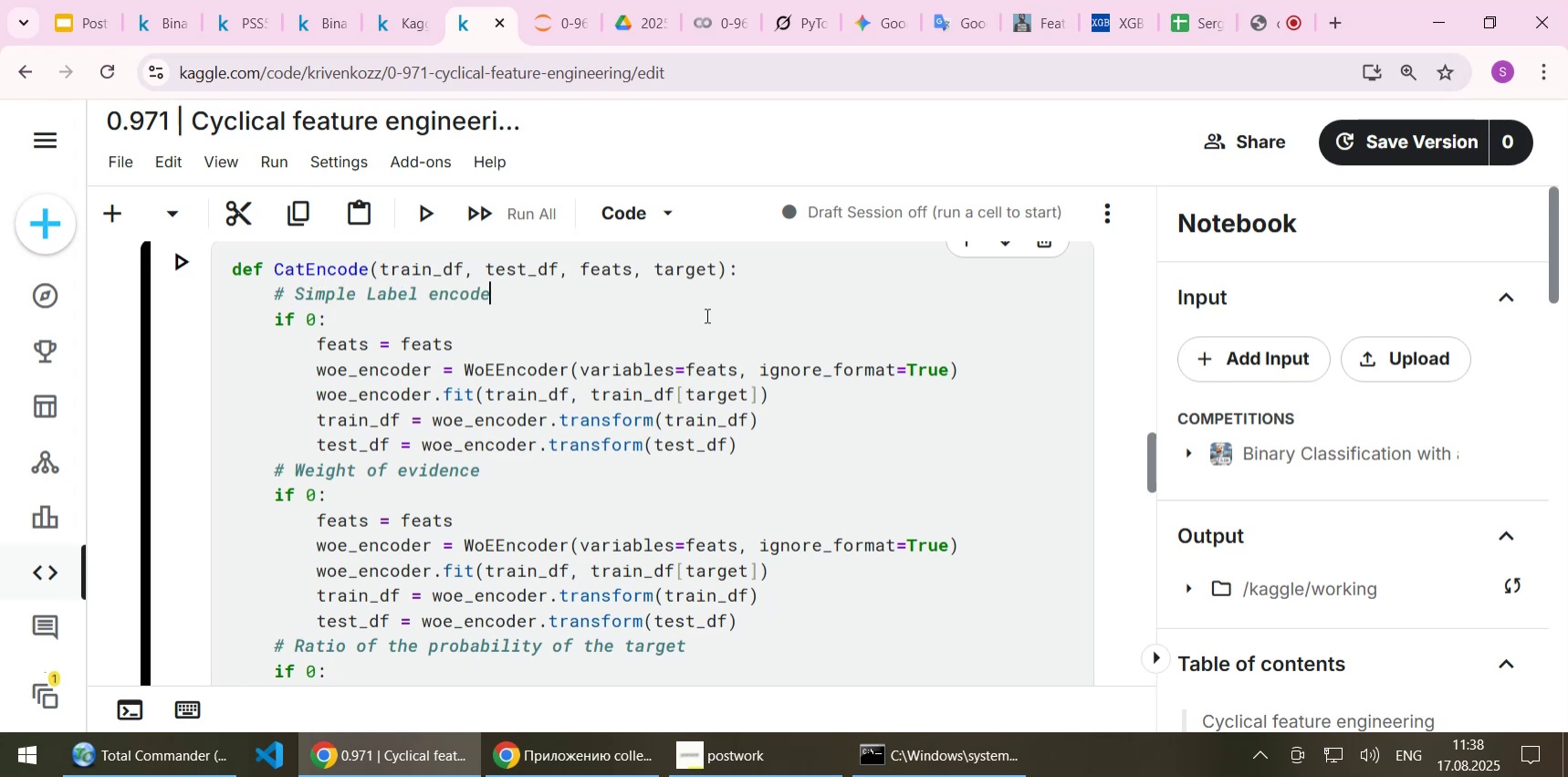 
key(ArrowDown)
 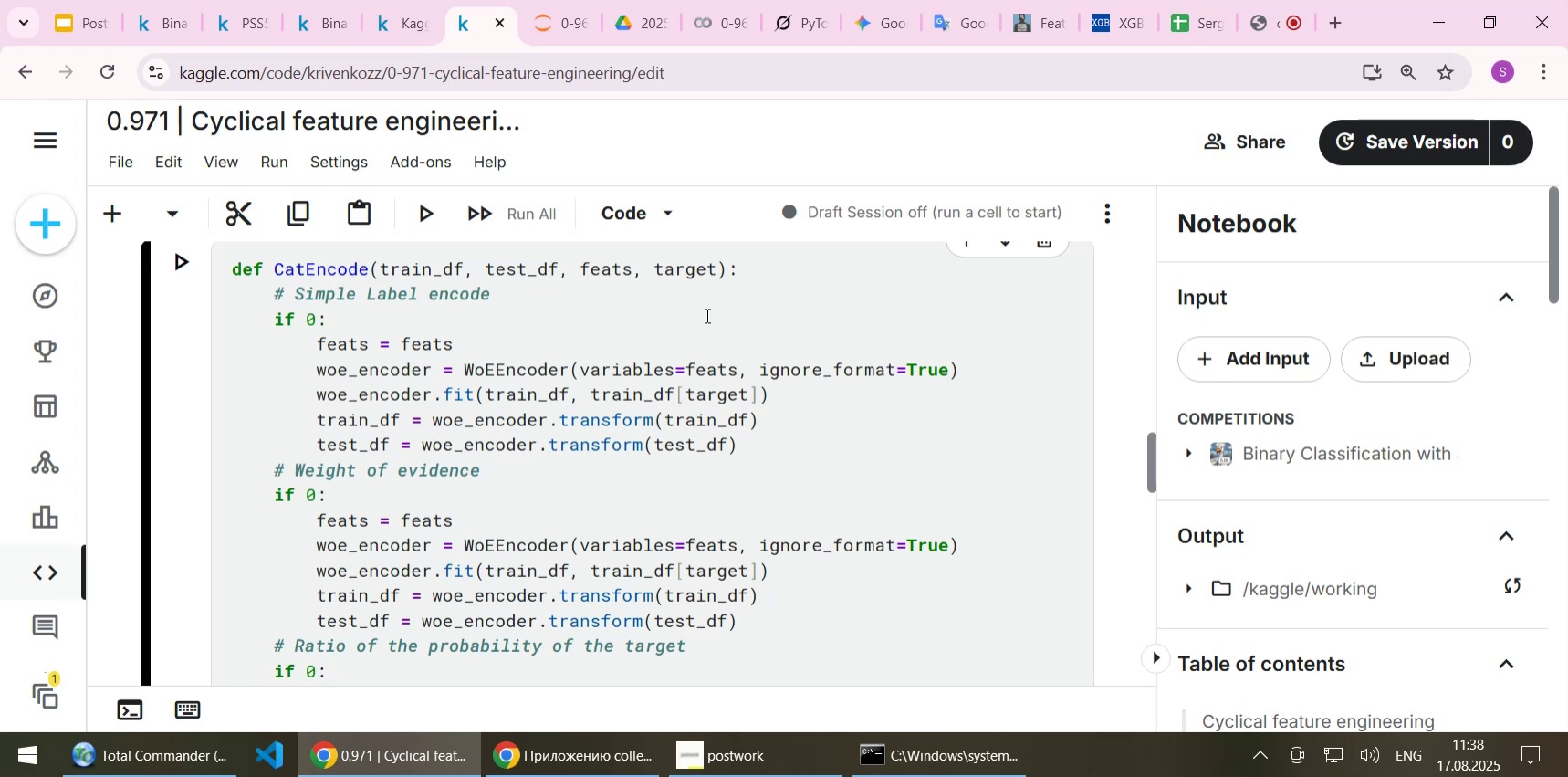 
key(Control+S)
 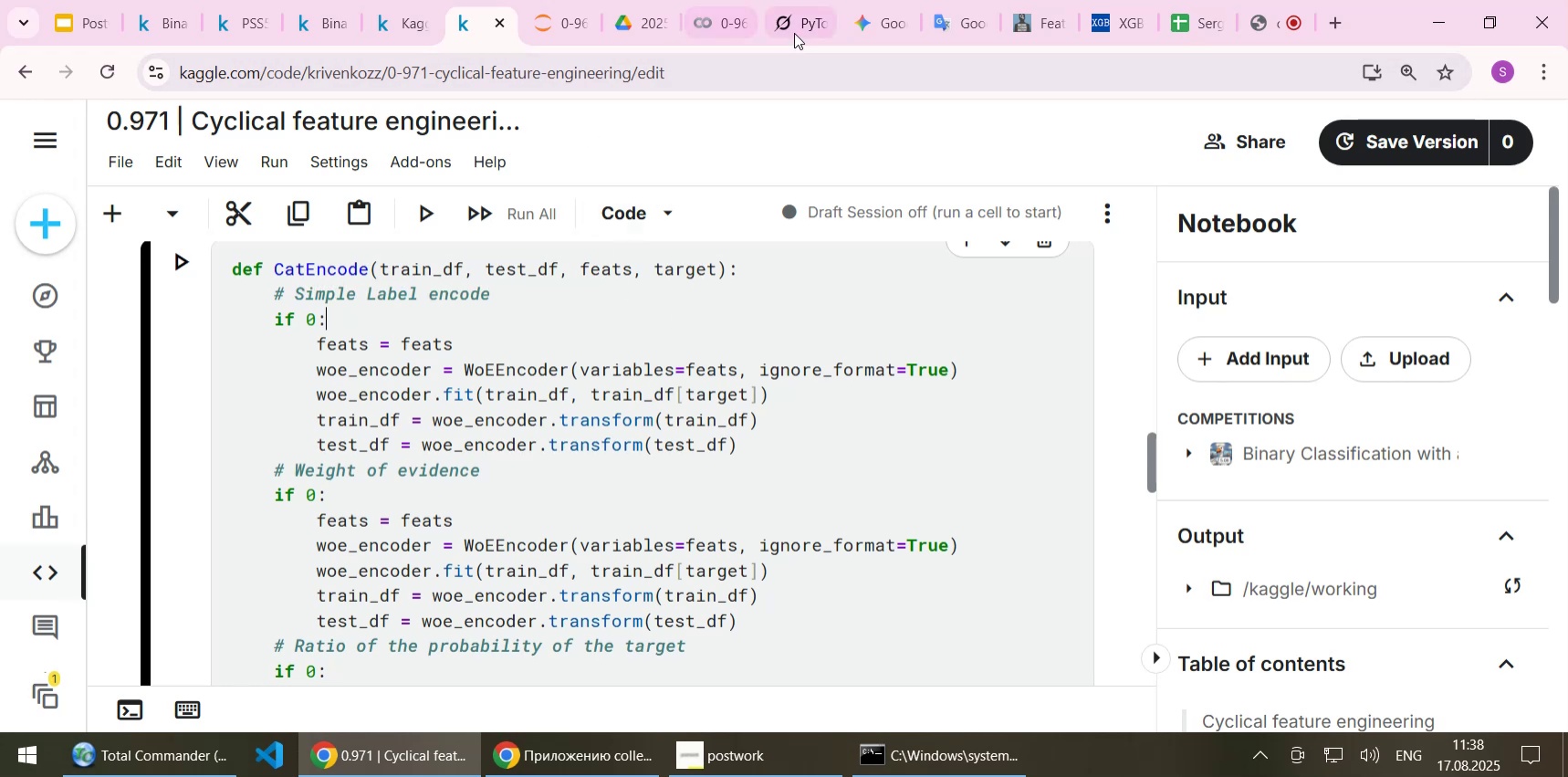 
left_click([795, 24])
 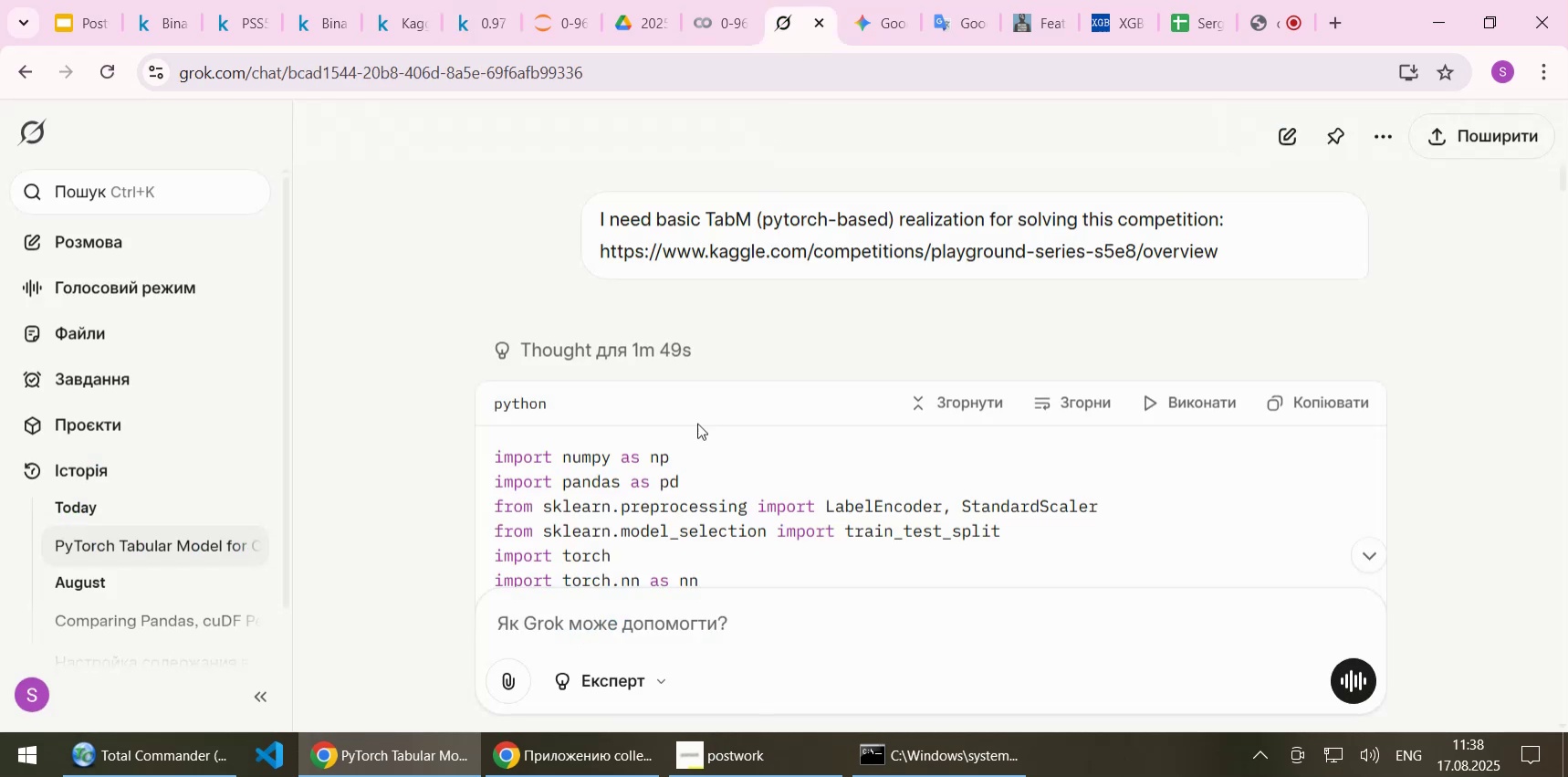 
scroll: coordinate [695, 451], scroll_direction: down, amount: 8.0
 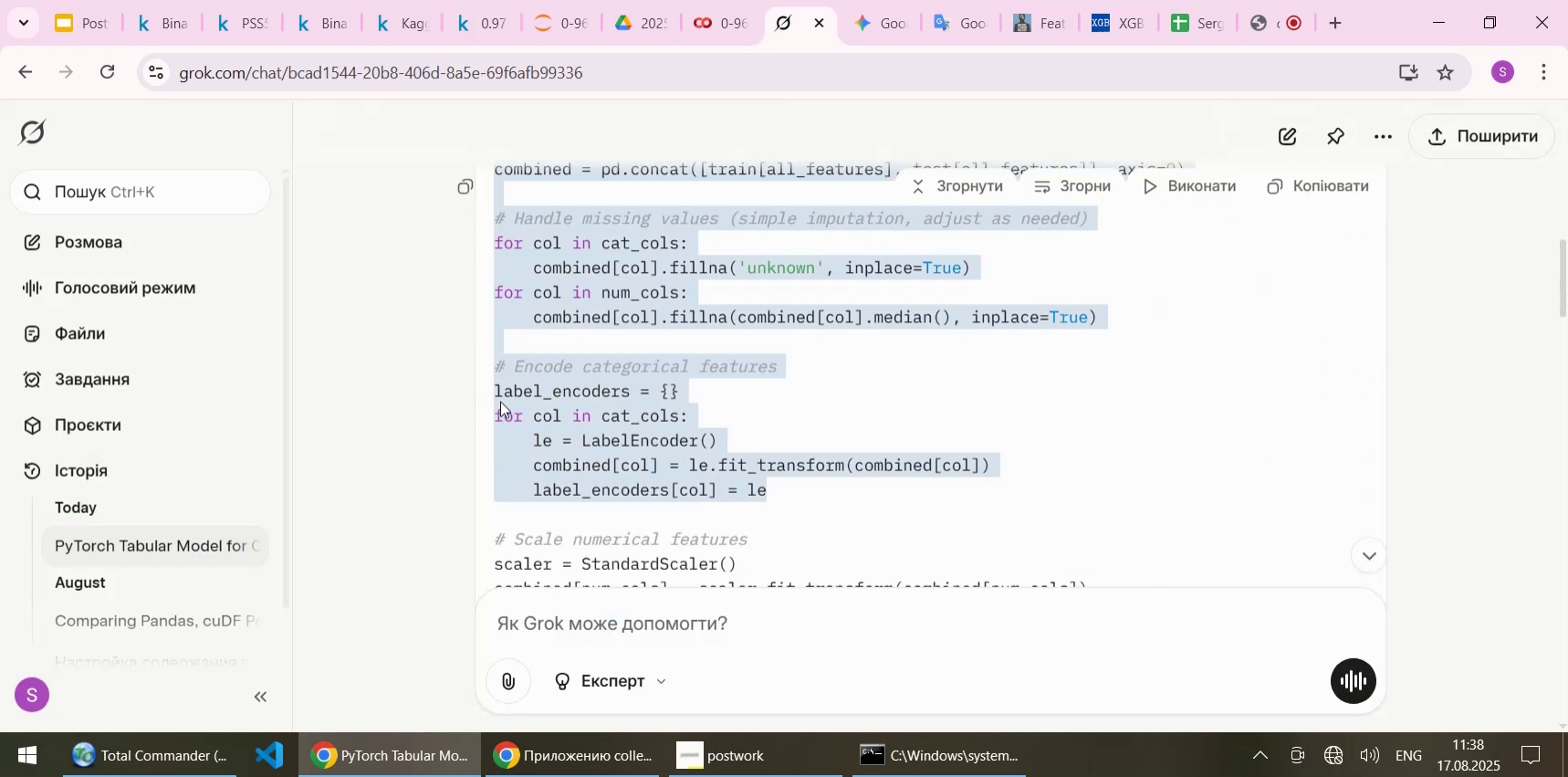 
wait(5.88)
 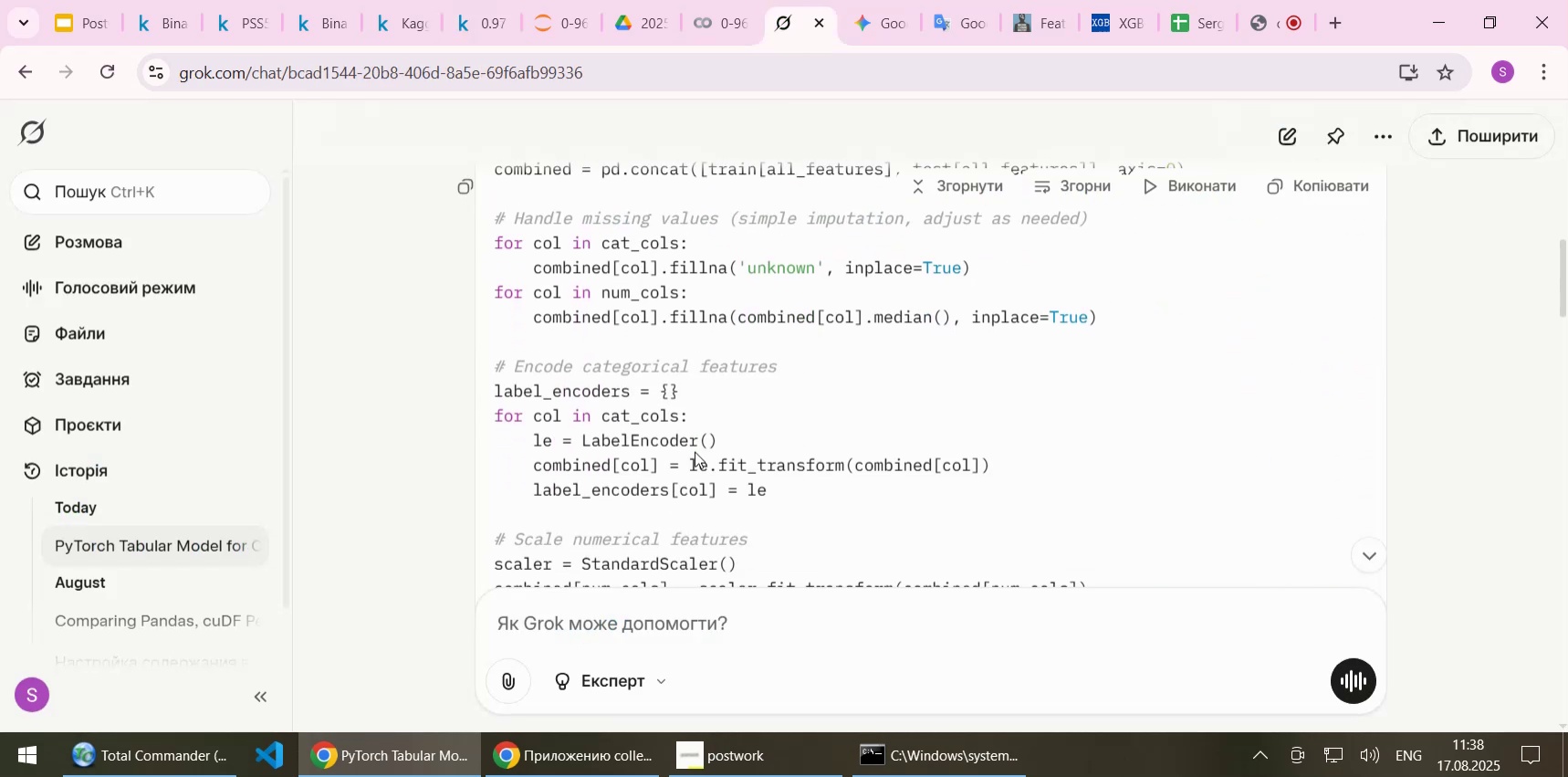 
key(Control+C)
 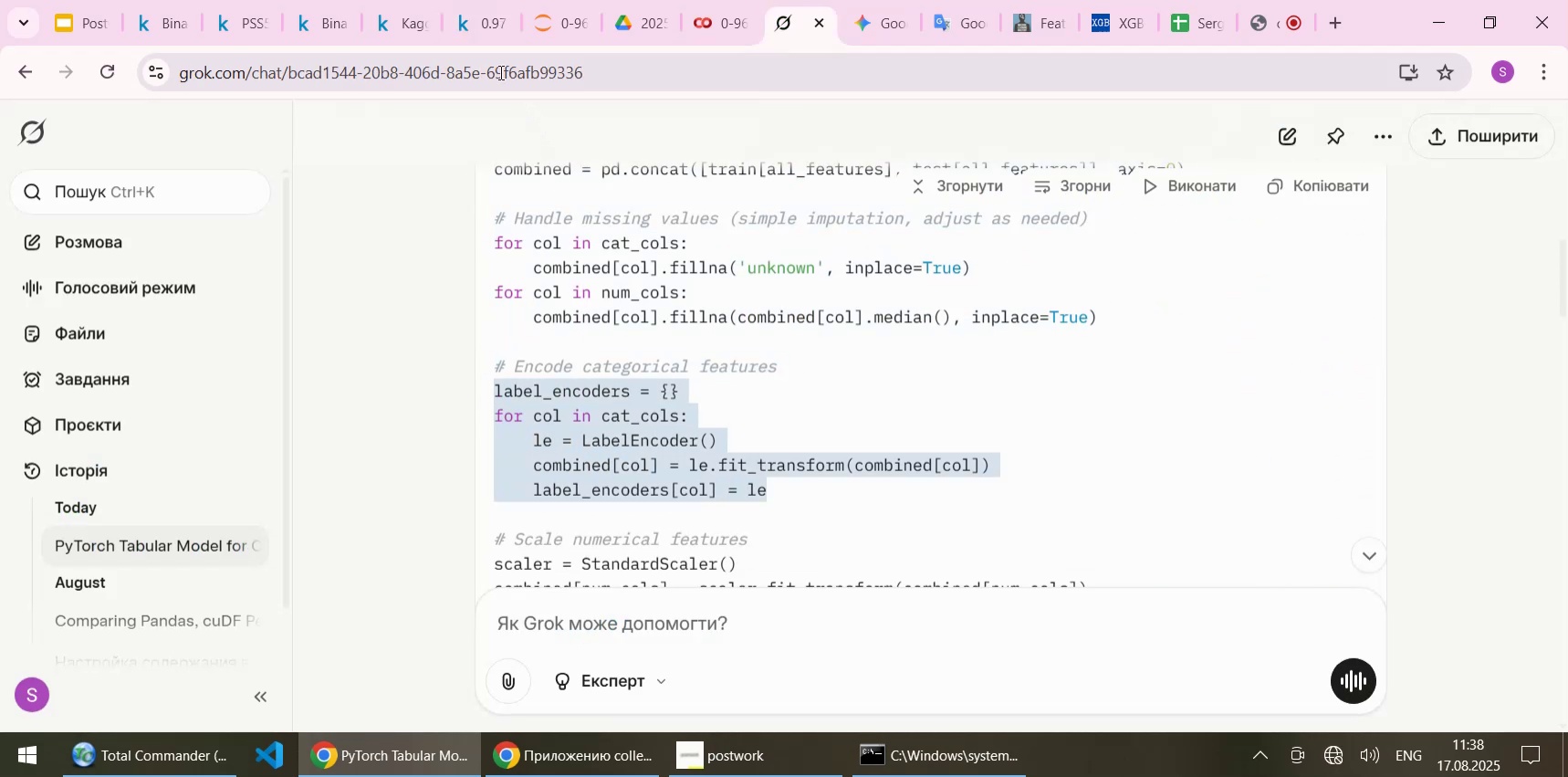 
left_click([476, 20])
 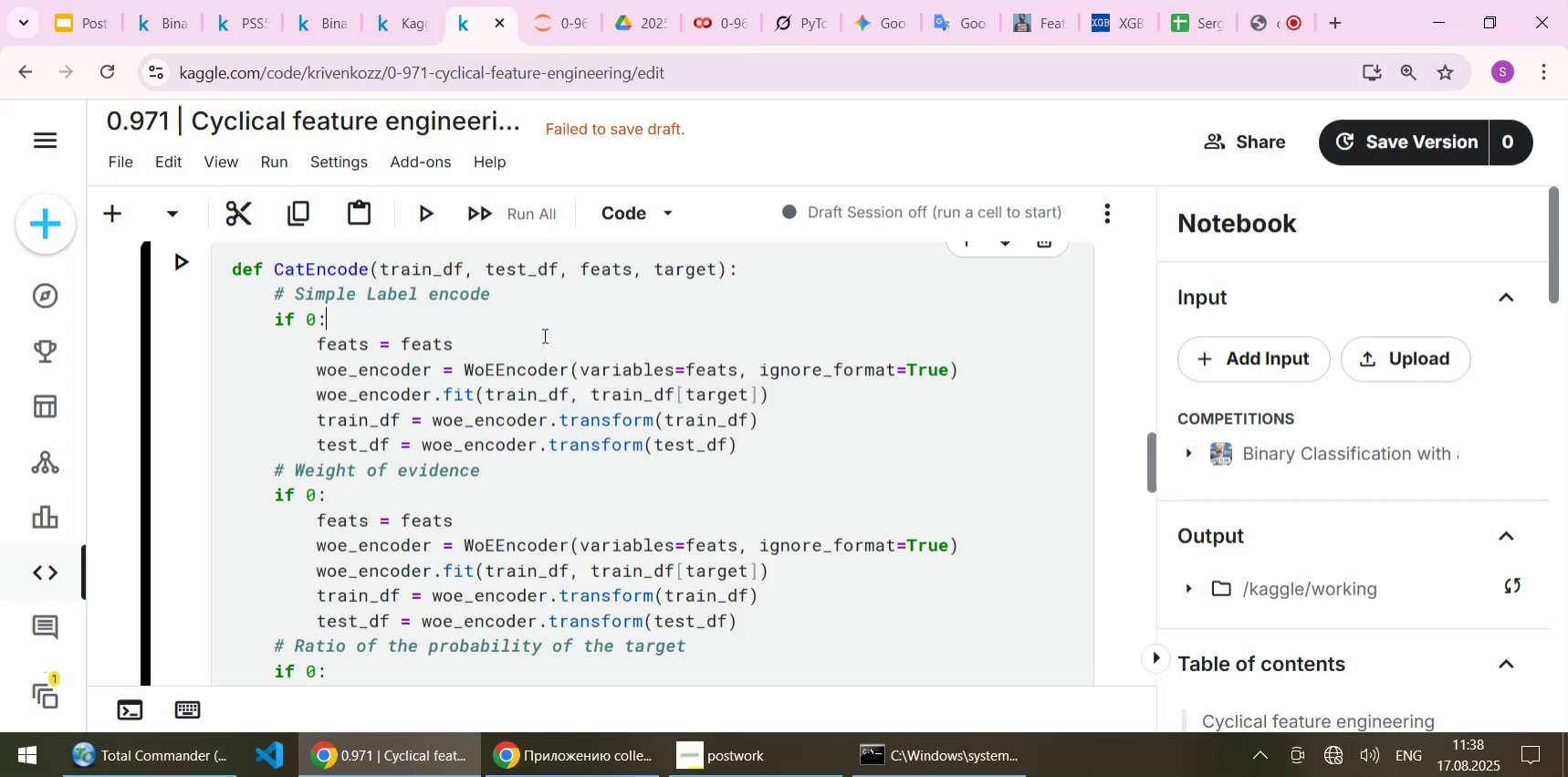 
key(Enter)
 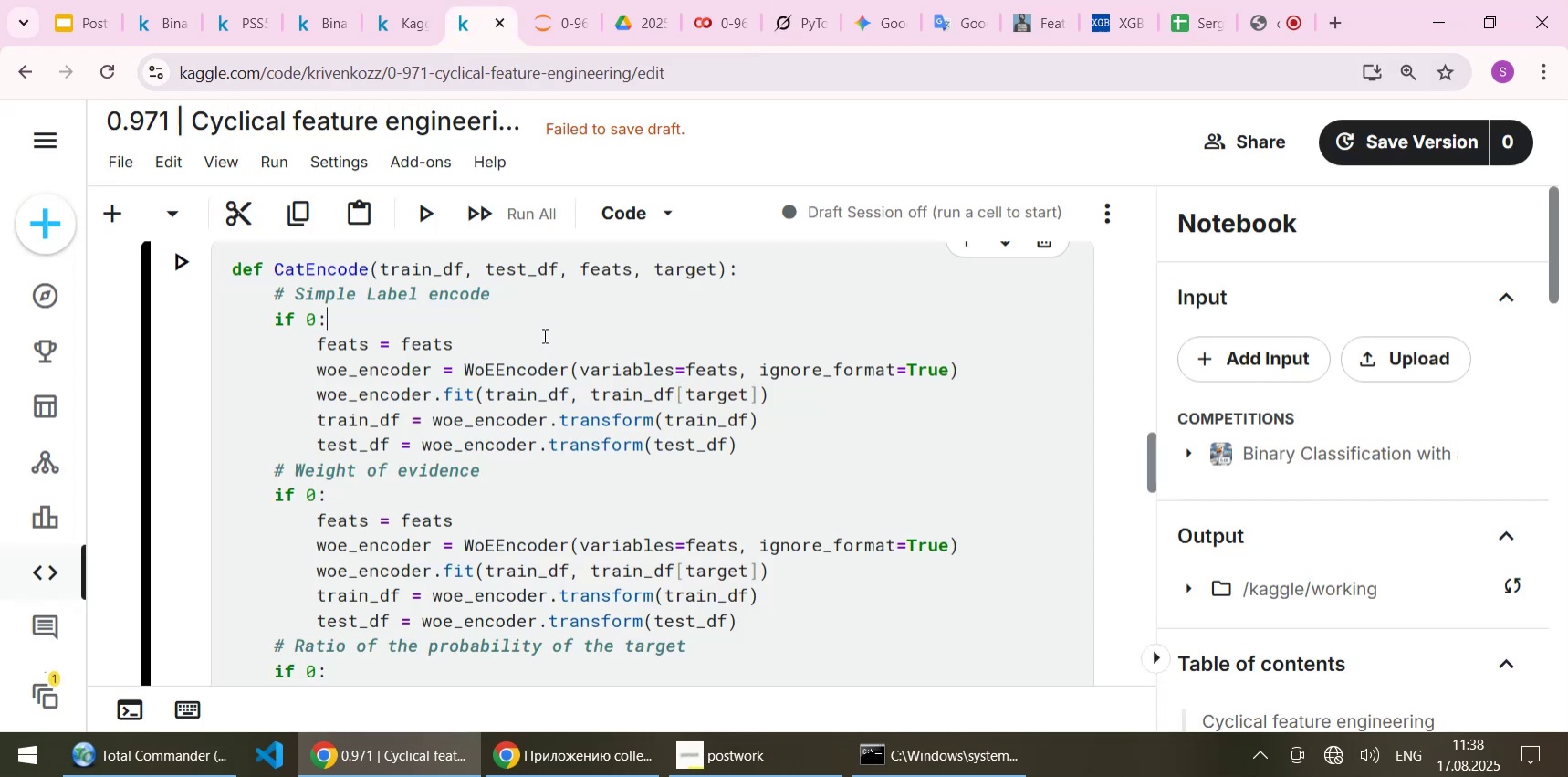 
key(Enter)
 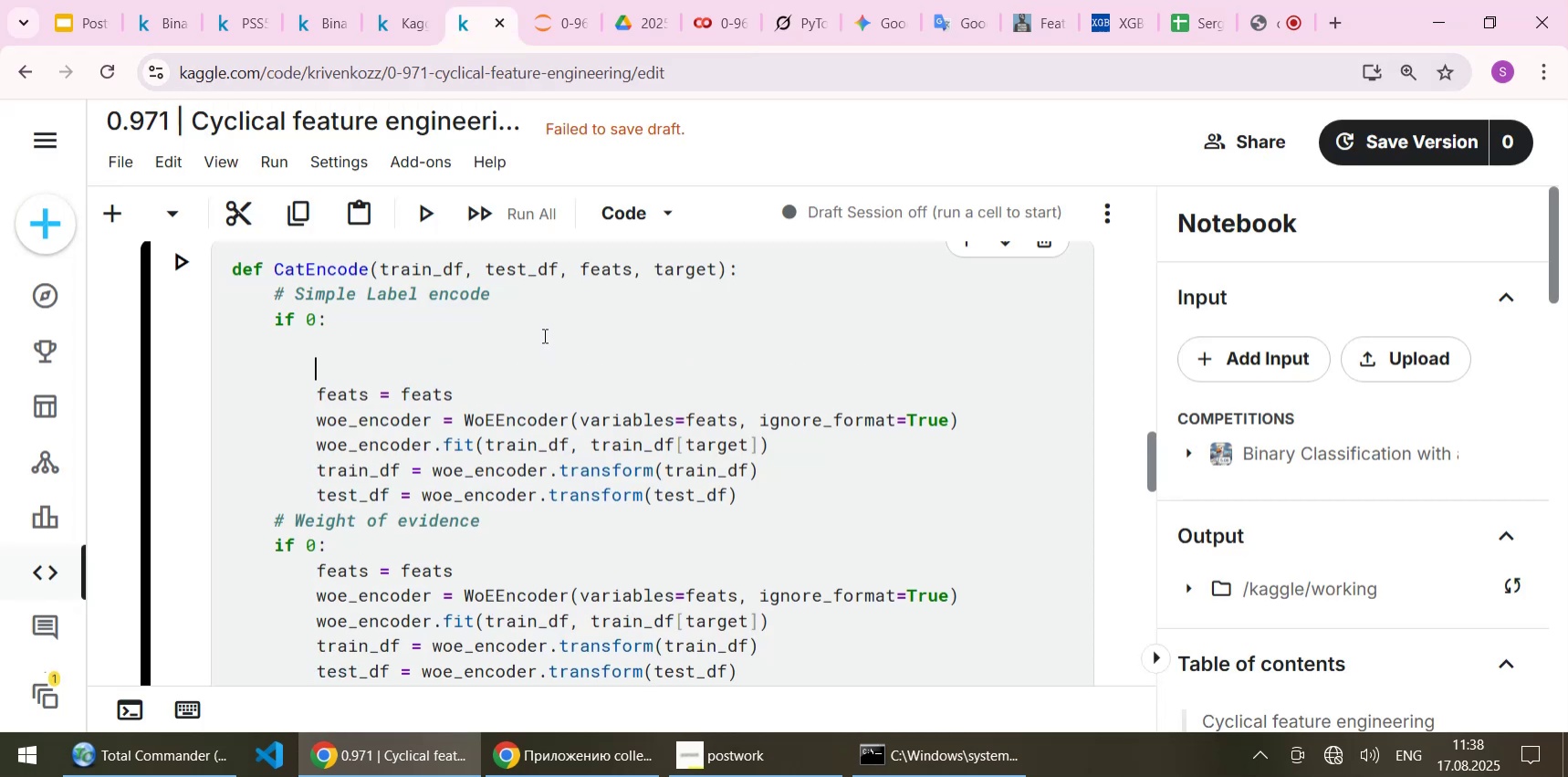 
key(ArrowUp)
 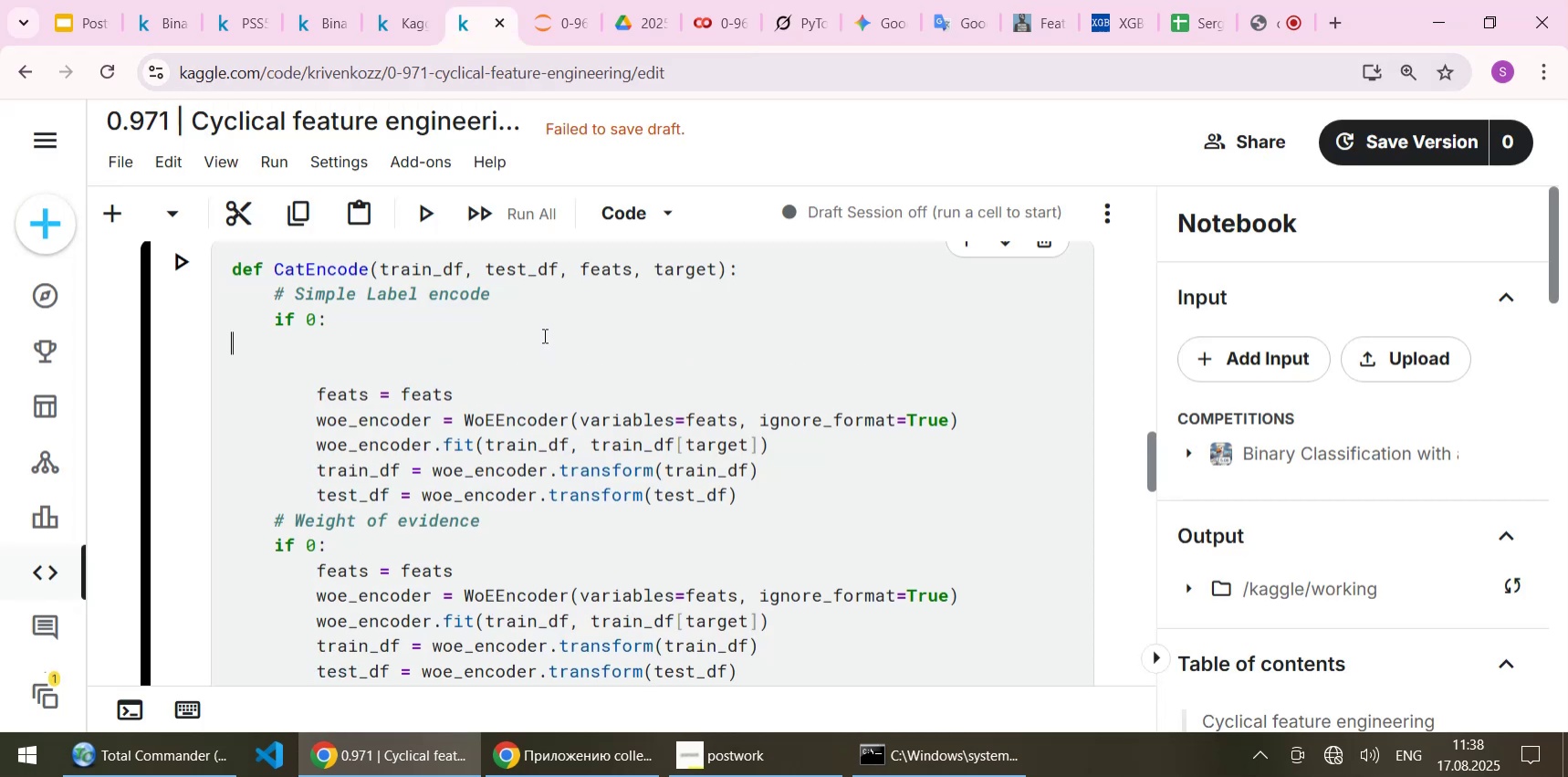 
key(Control+ControlLeft)
 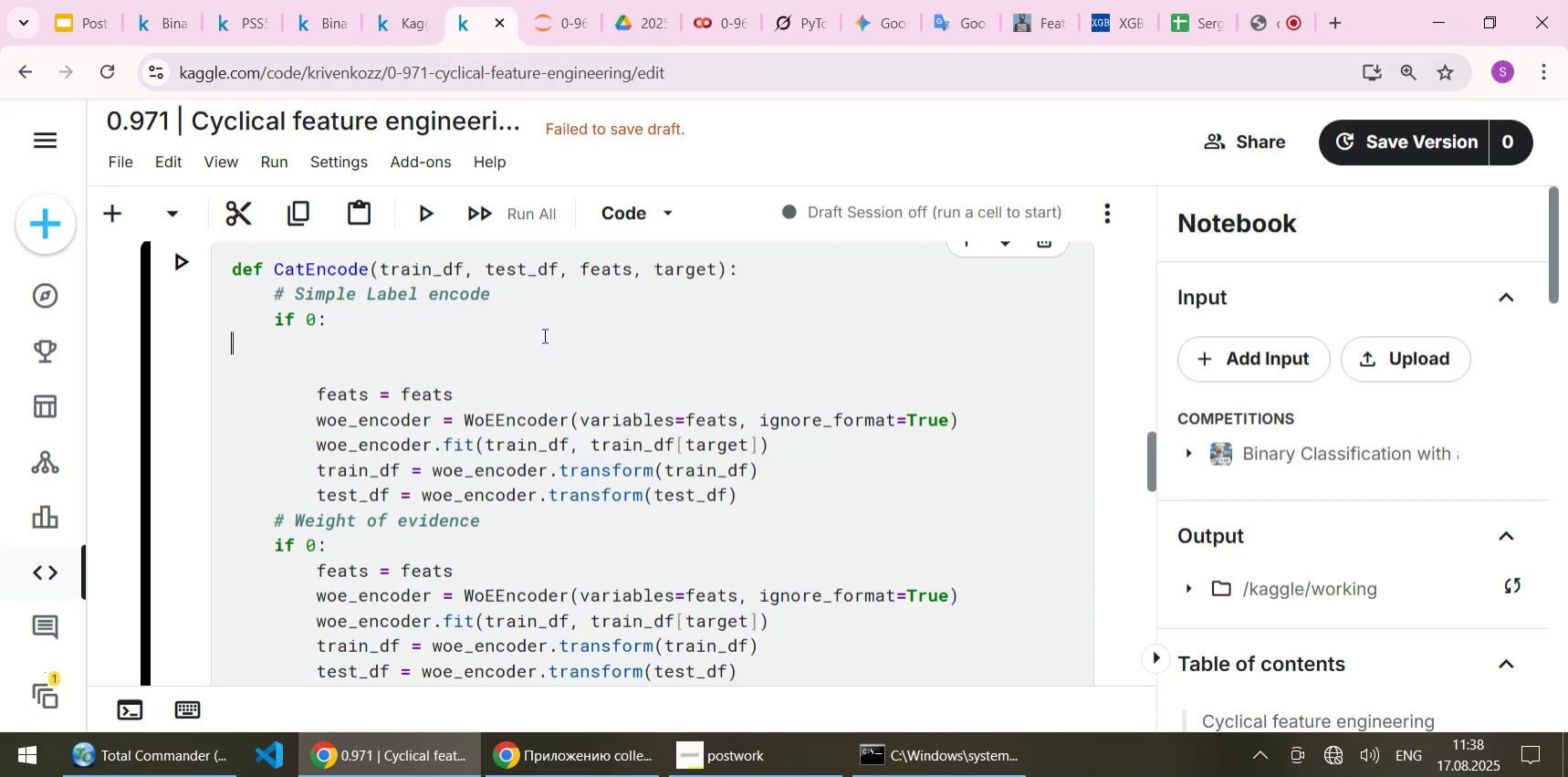 
key(Control+V)
 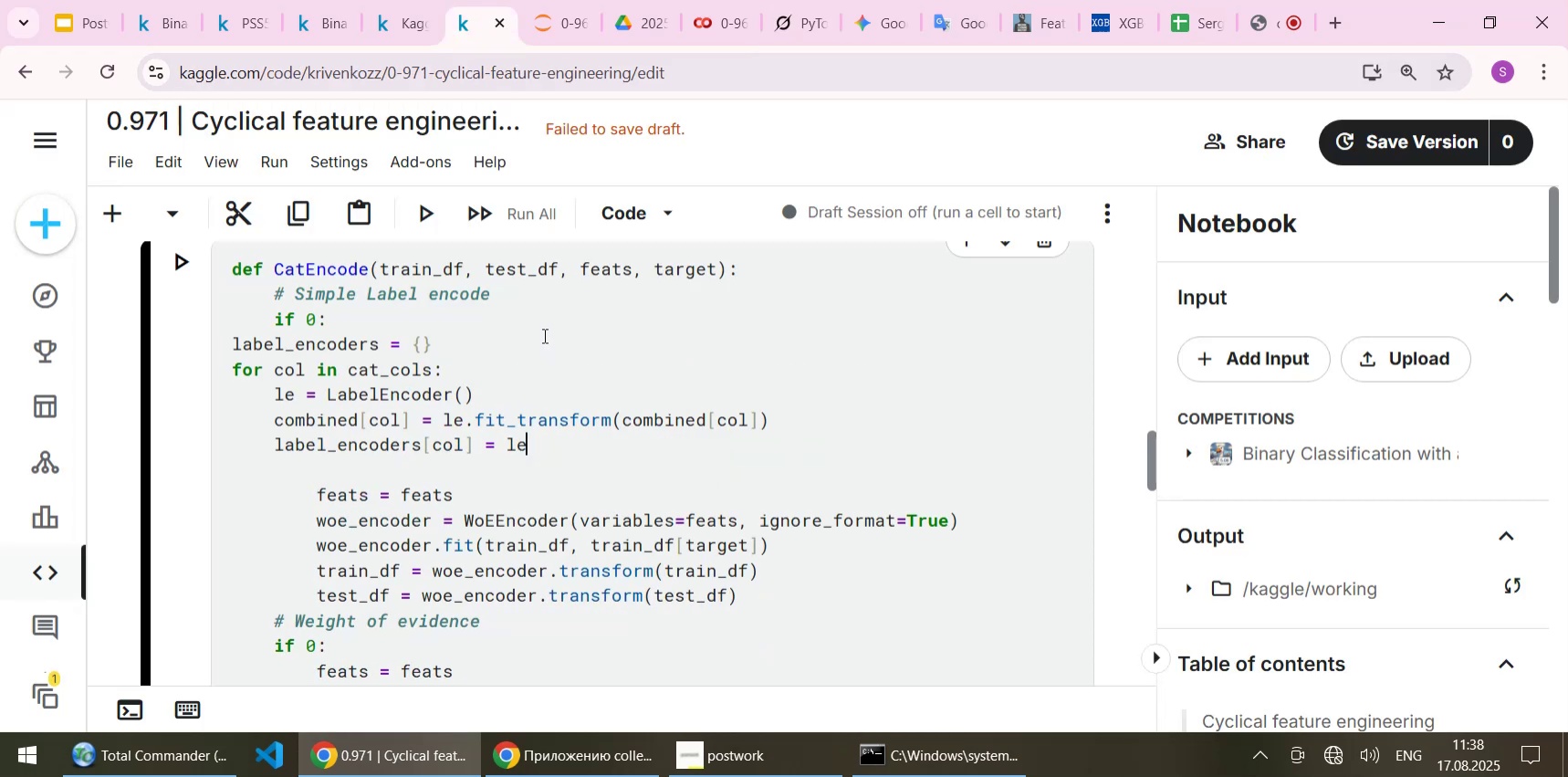 
key(Home)
 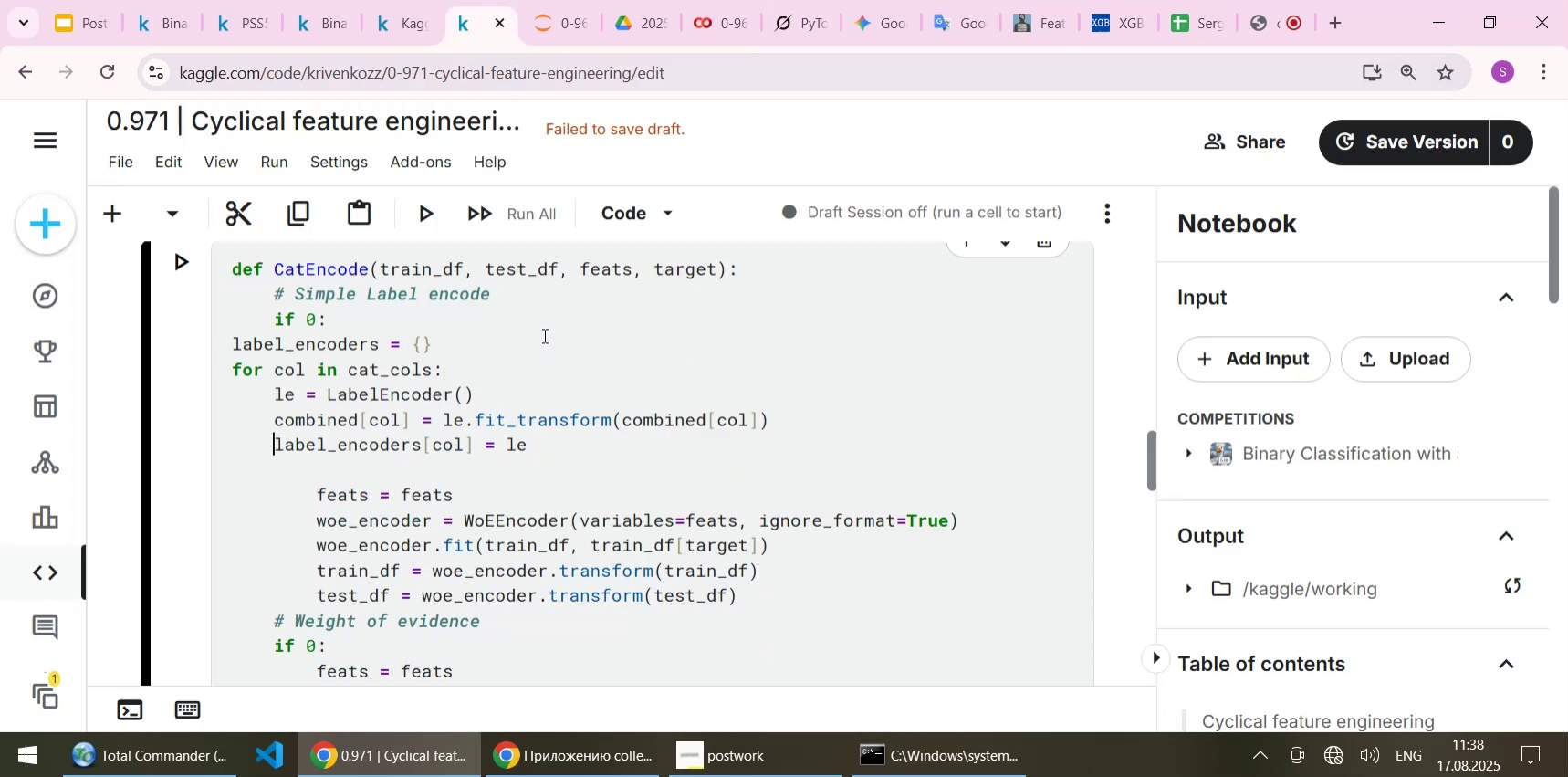 
key(ArrowUp)
 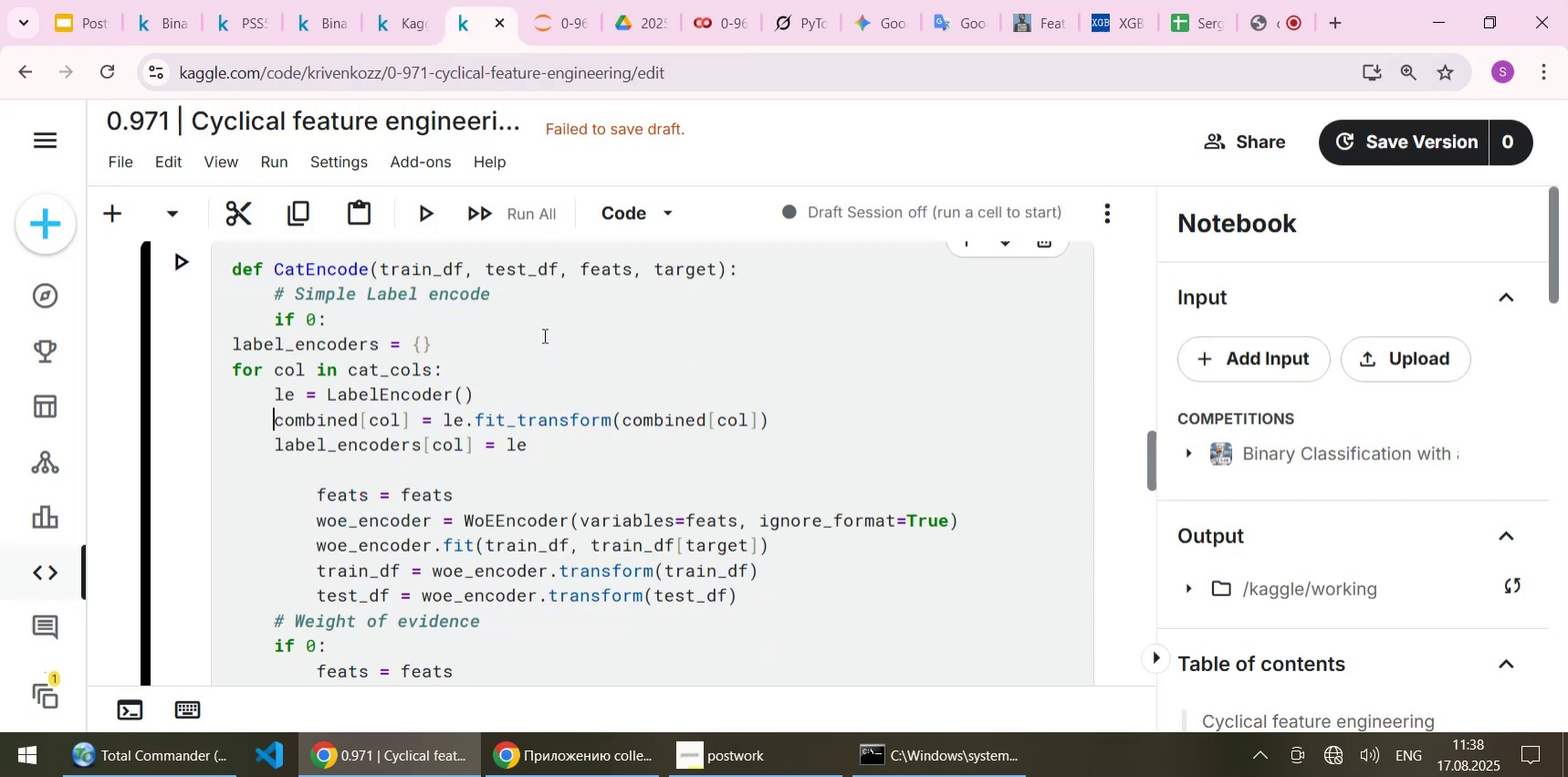 
key(ArrowUp)
 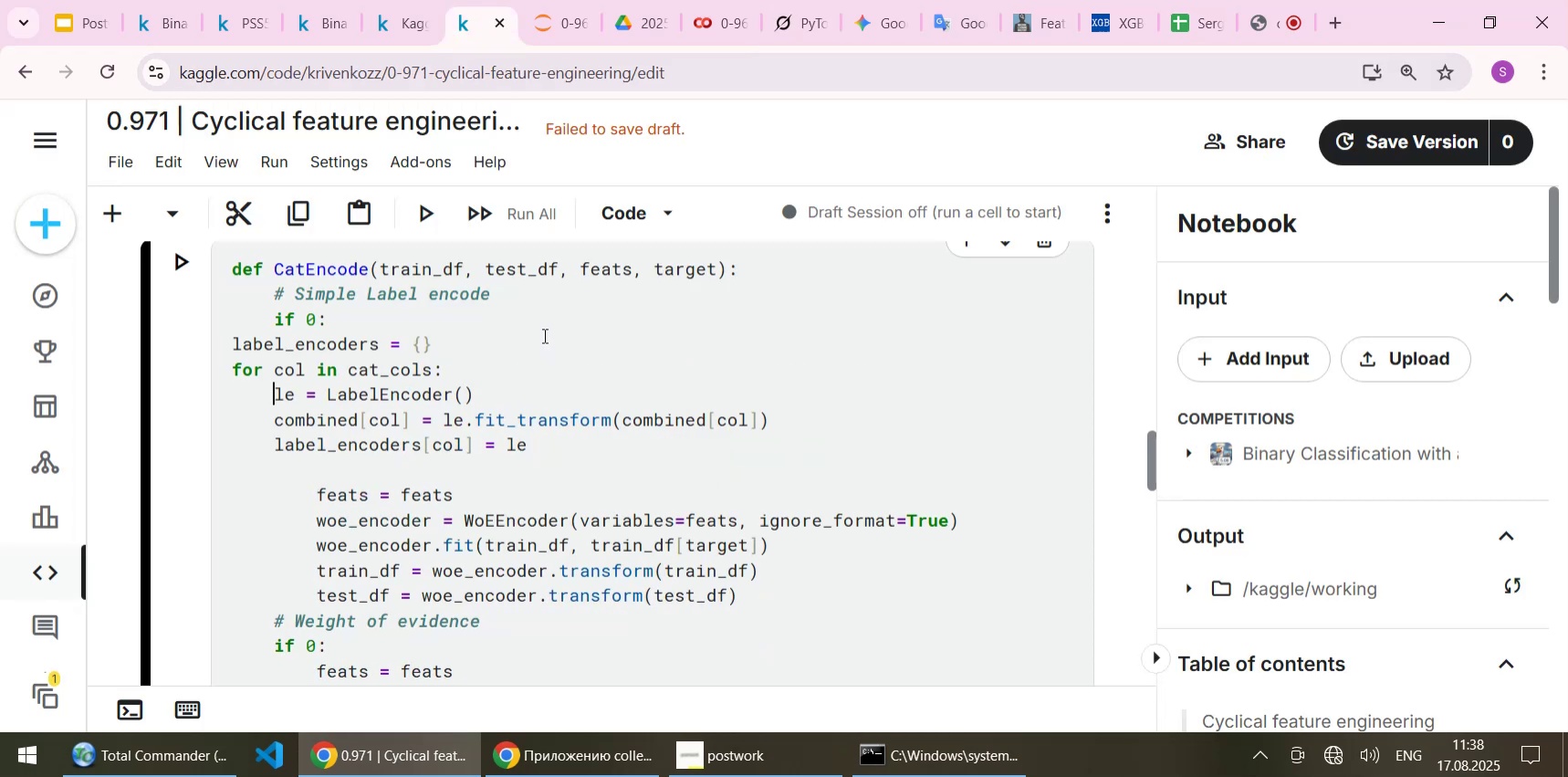 
key(ArrowUp)
 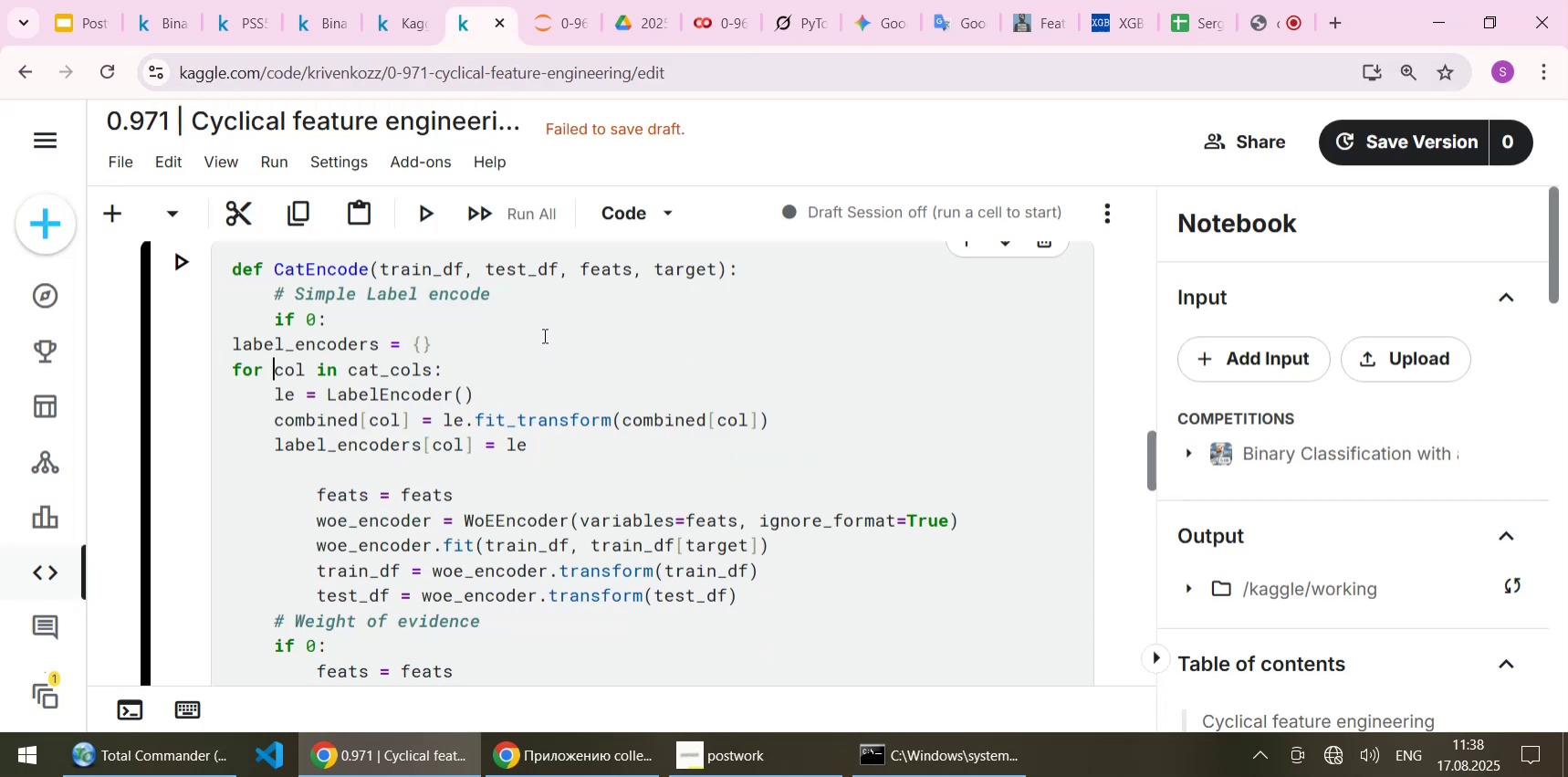 
key(ArrowUp)
 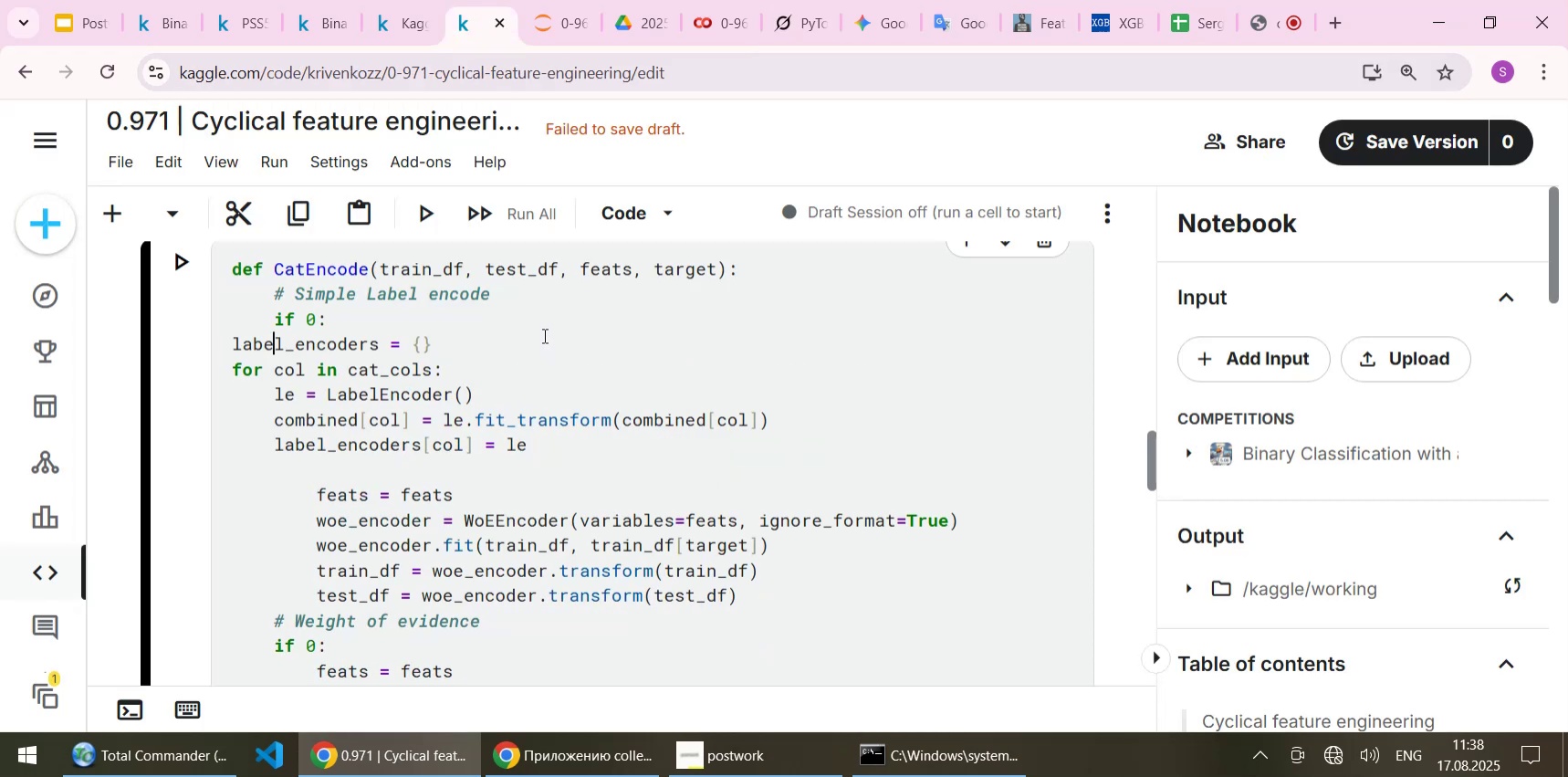 
key(Home)
 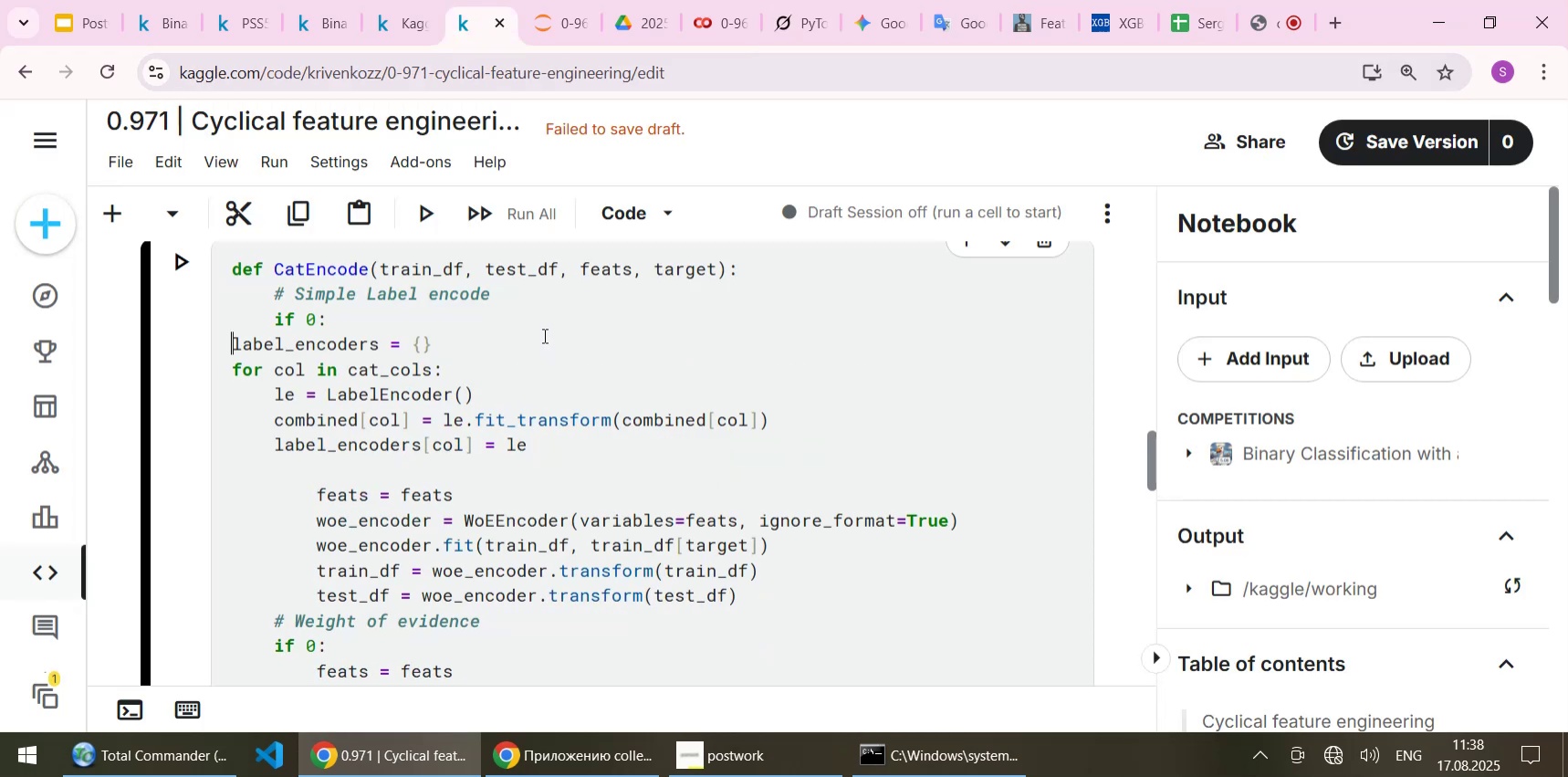 
key(Tab)
 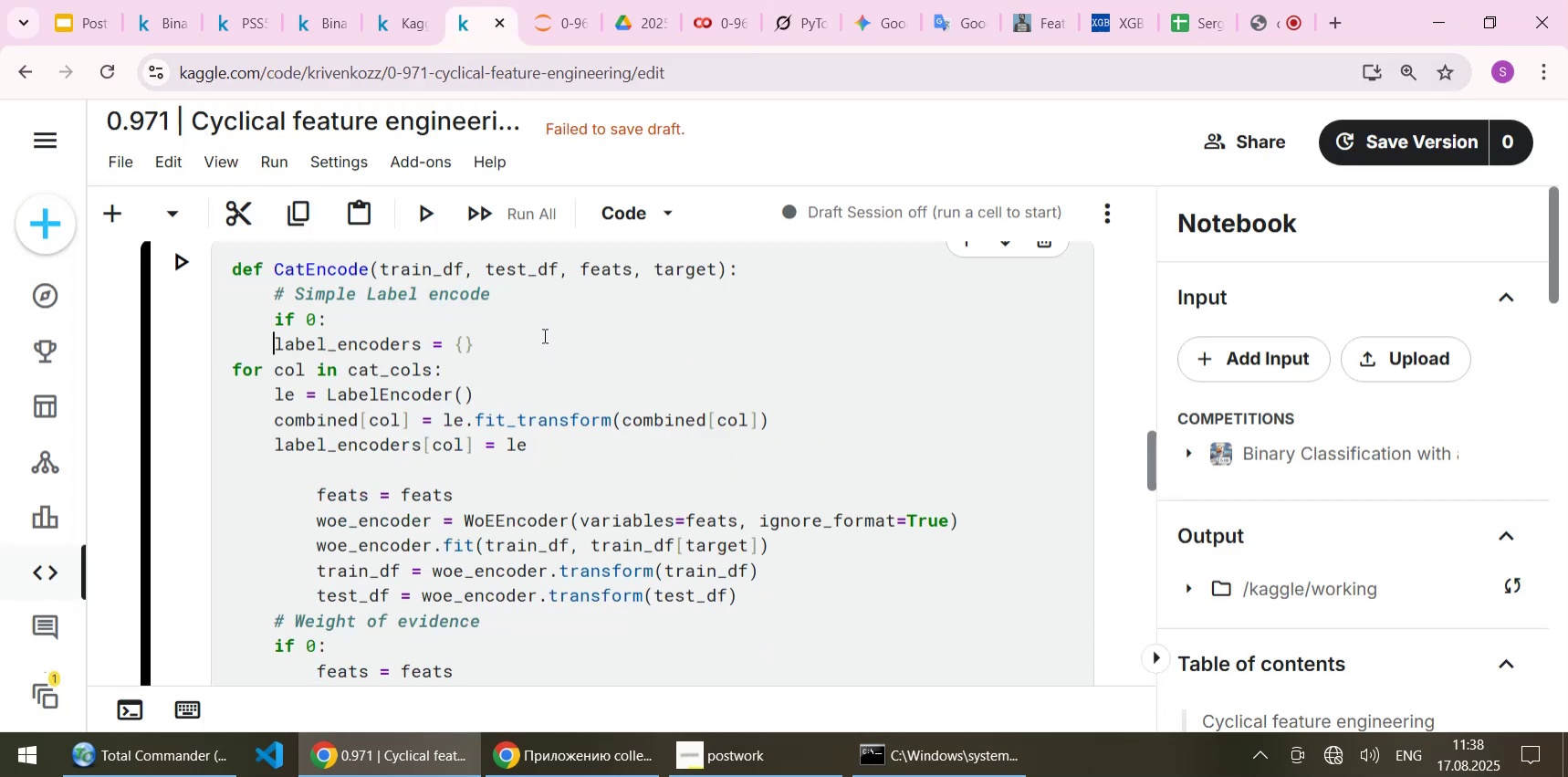 
key(Tab)
 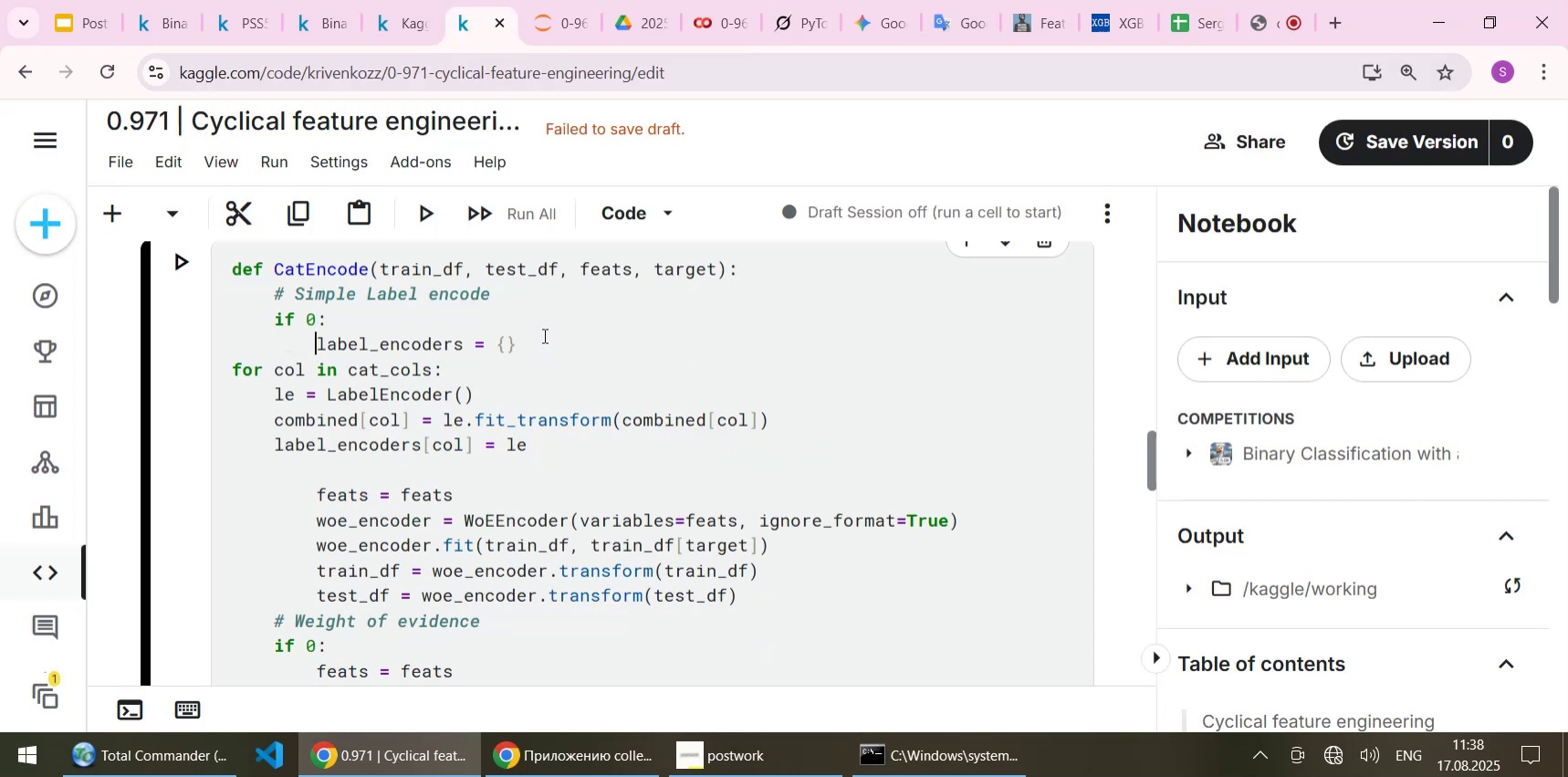 
key(ArrowDown)
 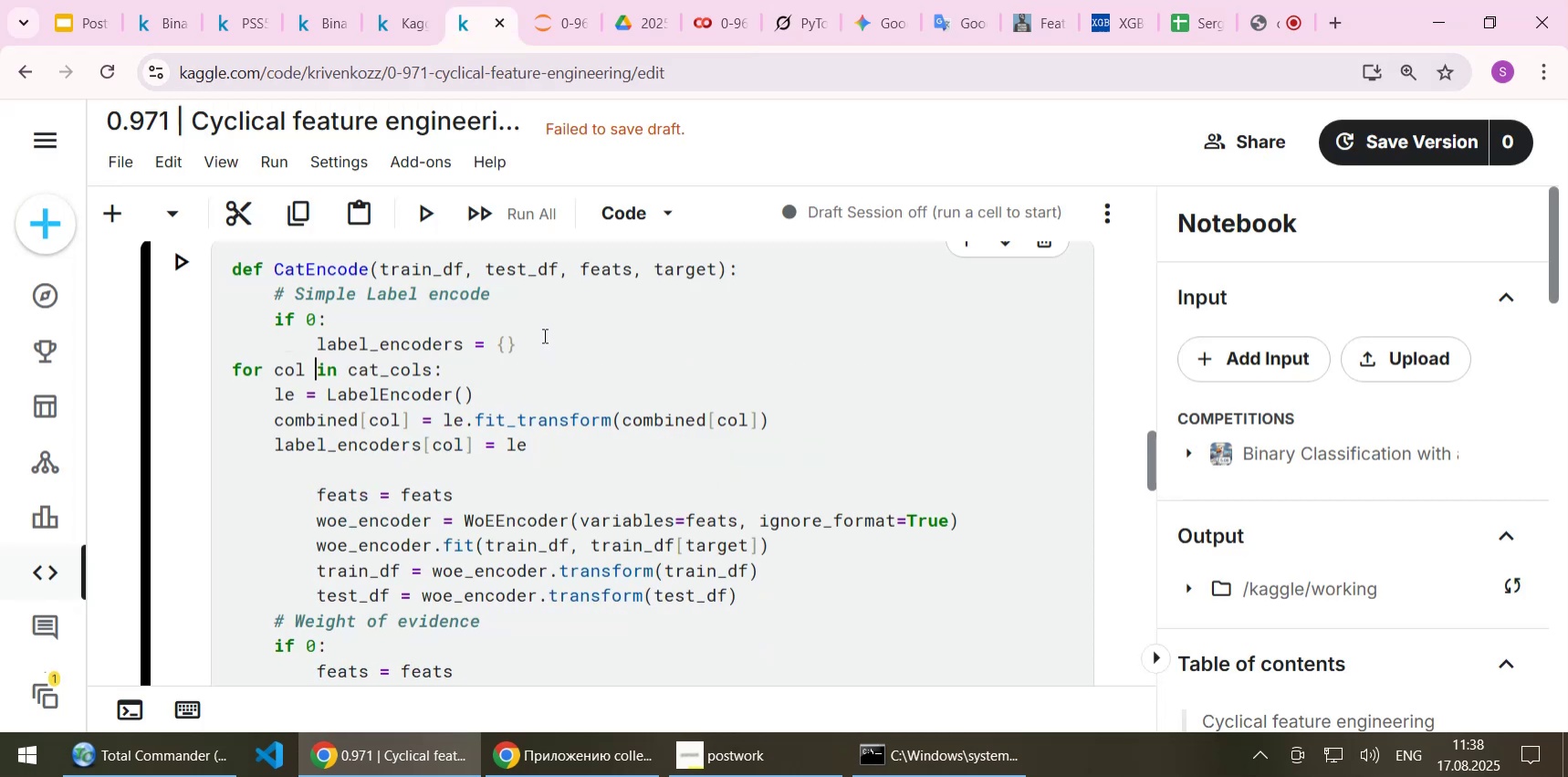 
key(Home)
 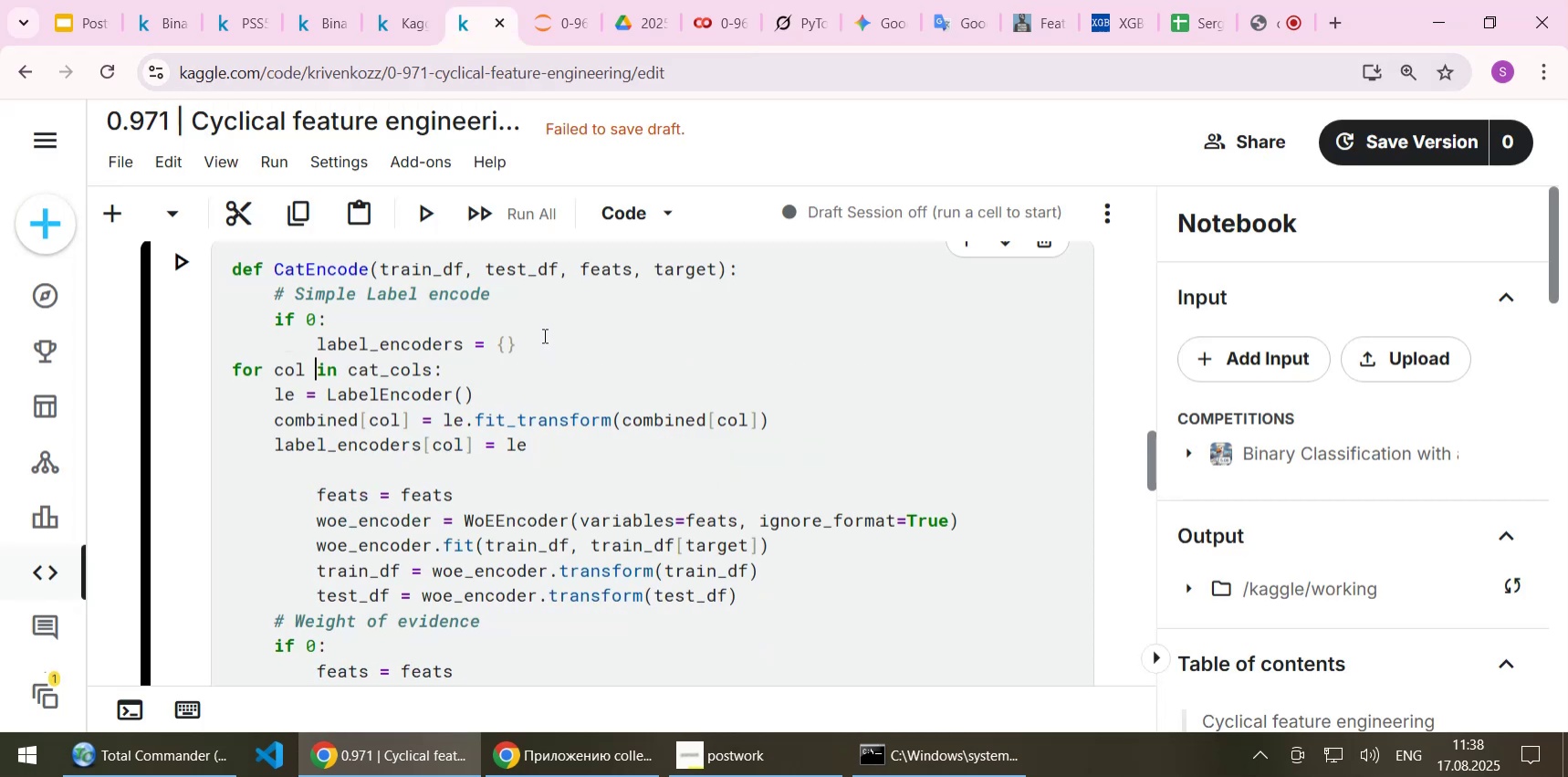 
key(Tab)
 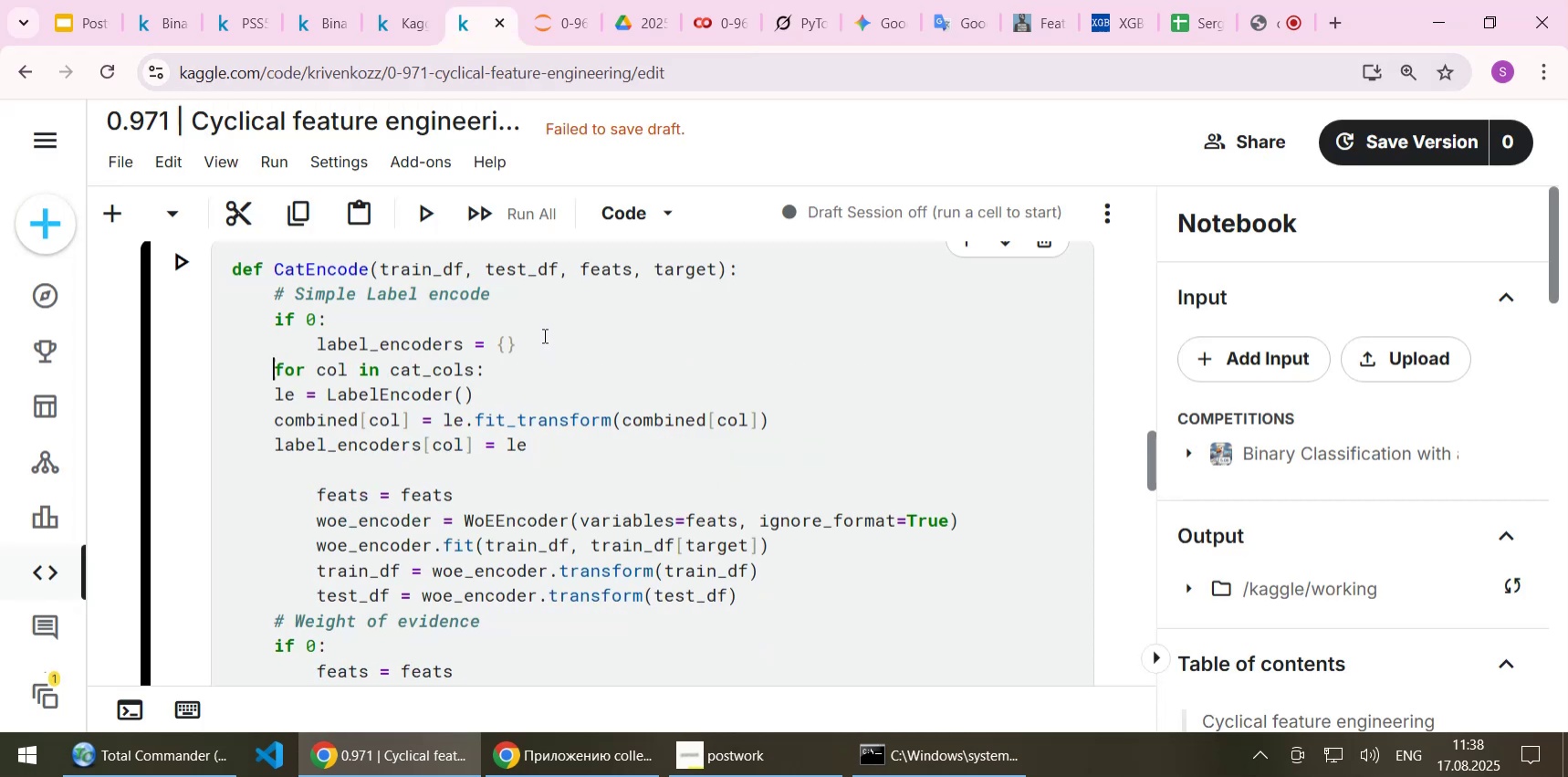 
key(Tab)
 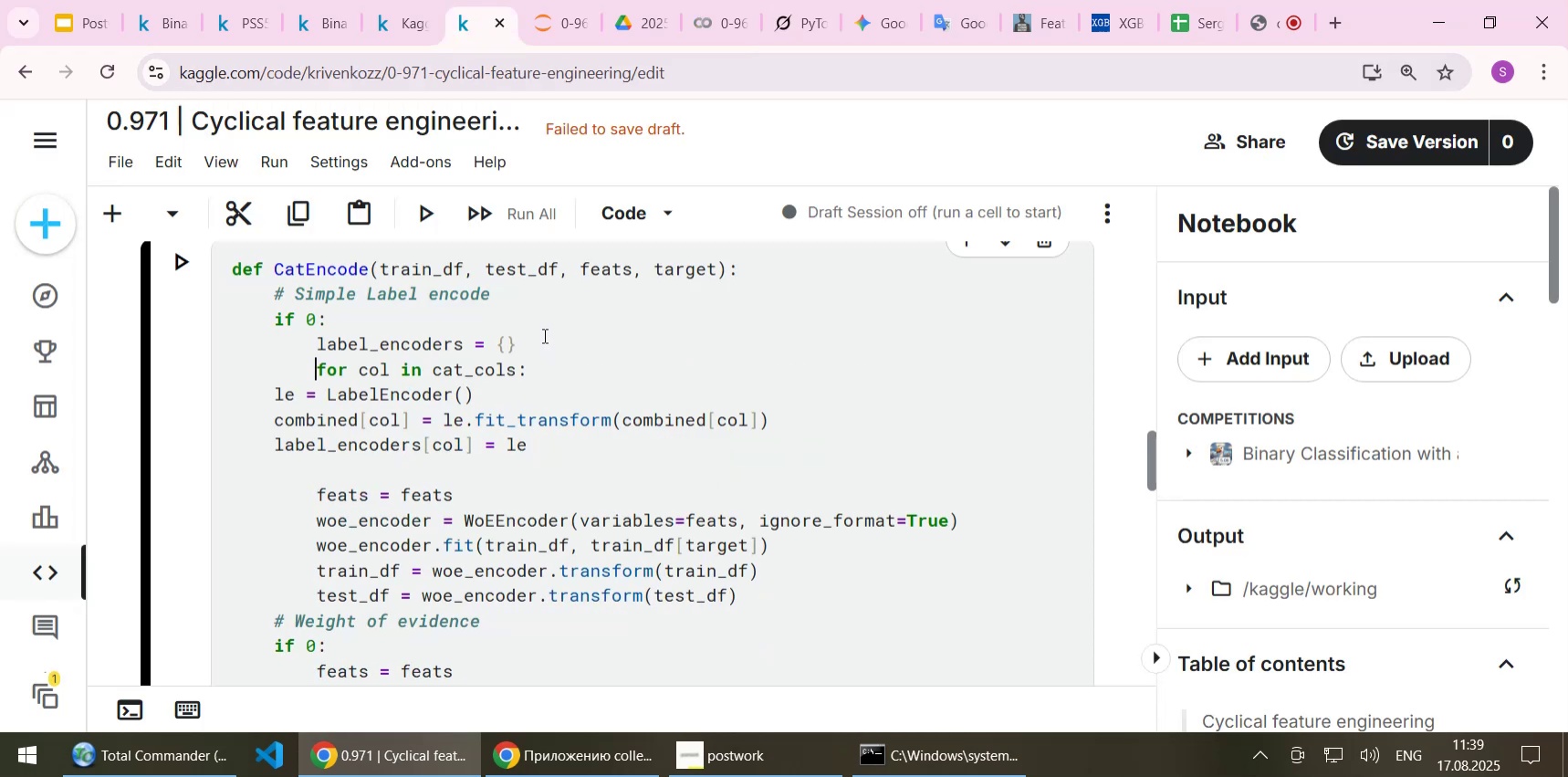 
key(ArrowDown)
 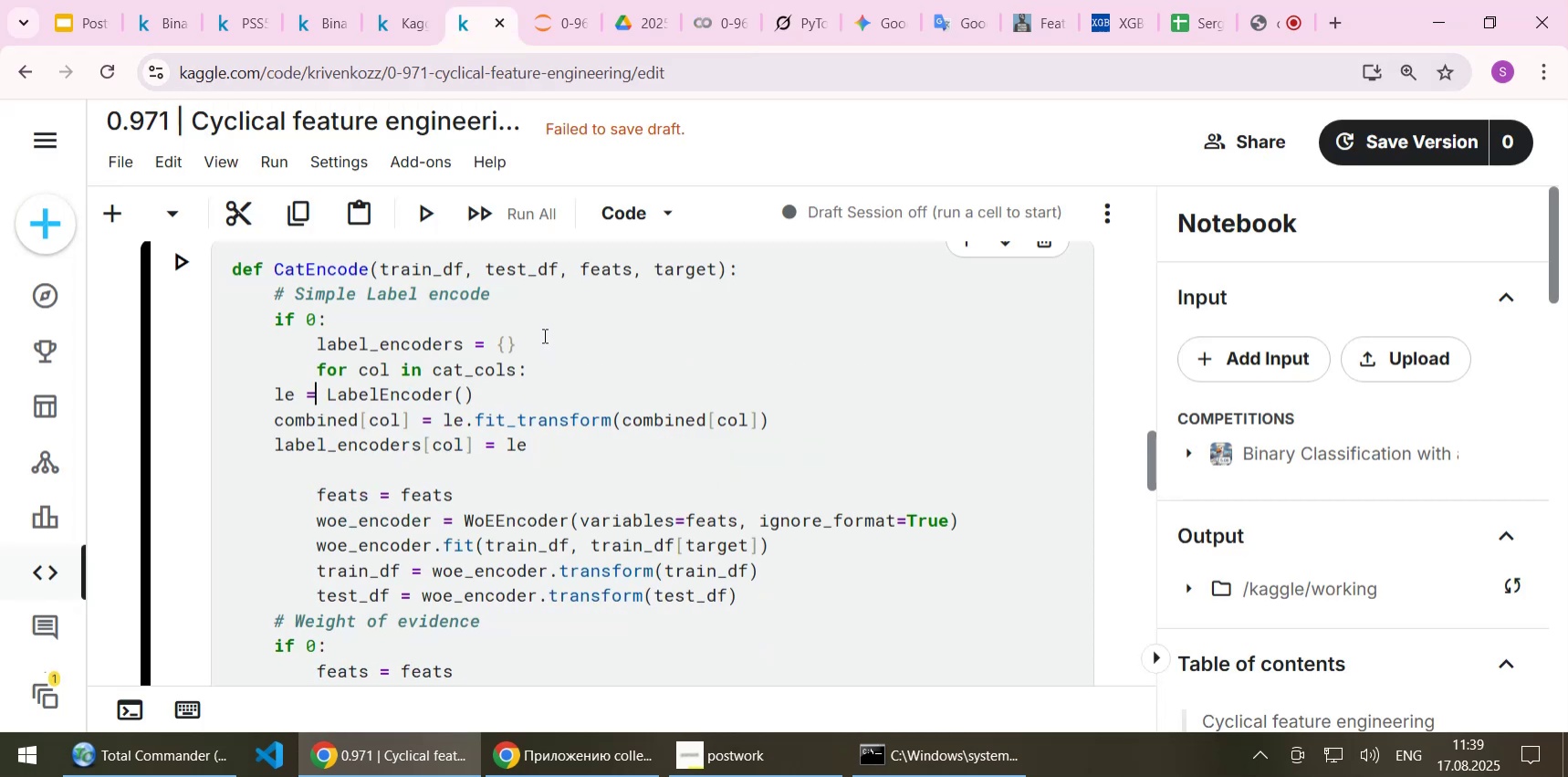 
key(Home)
 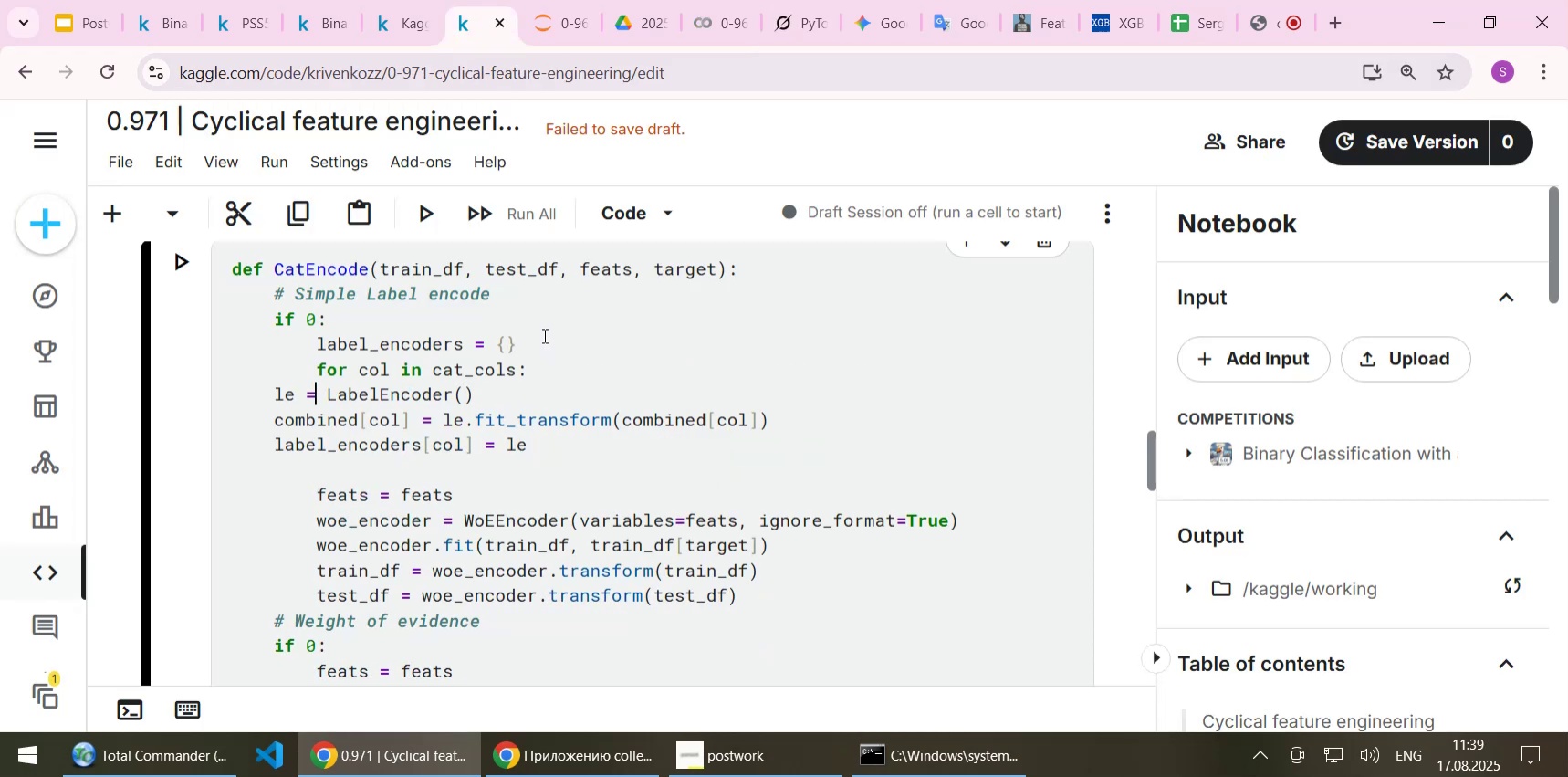 
key(Tab)
 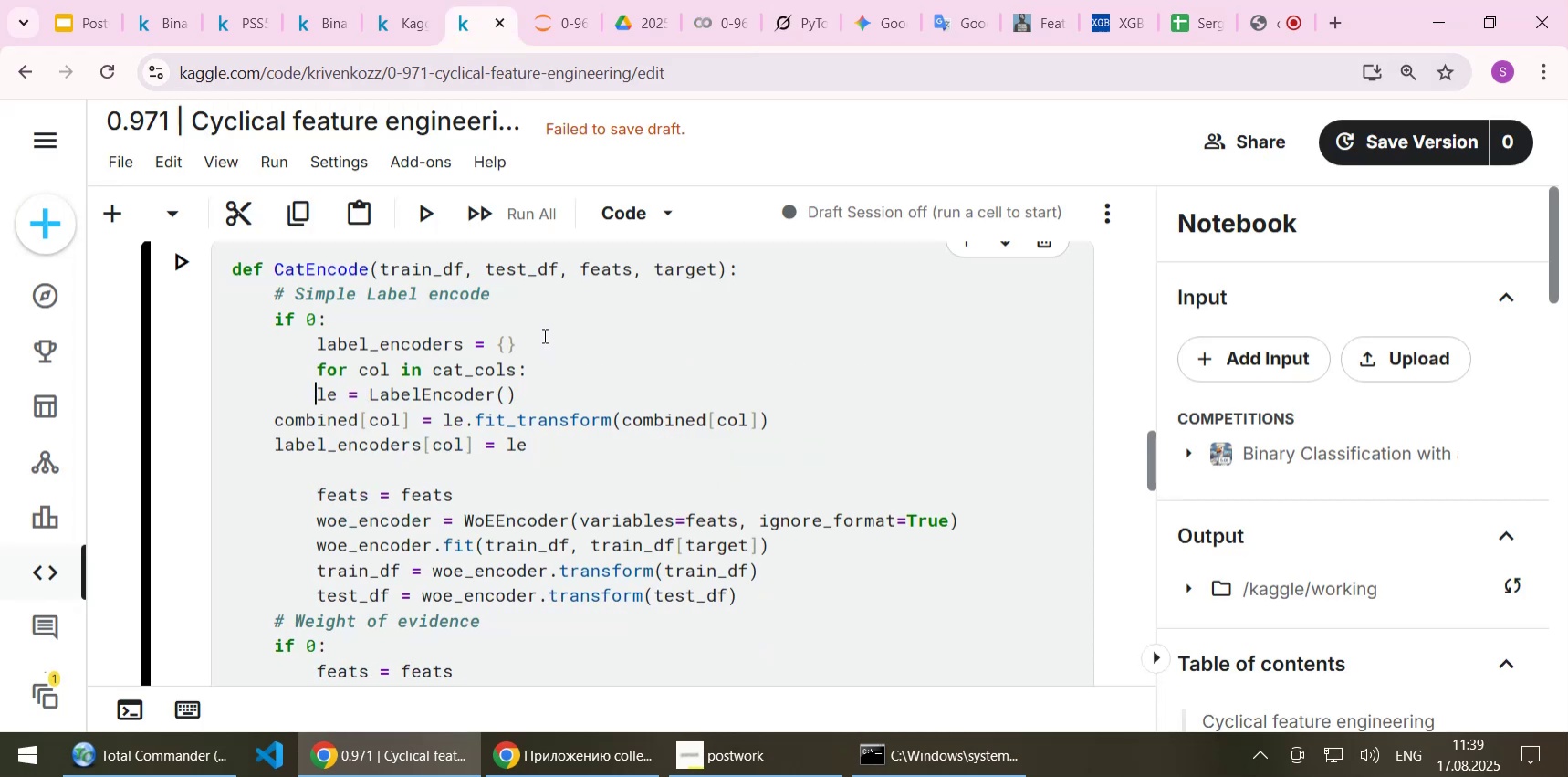 
key(Tab)
 